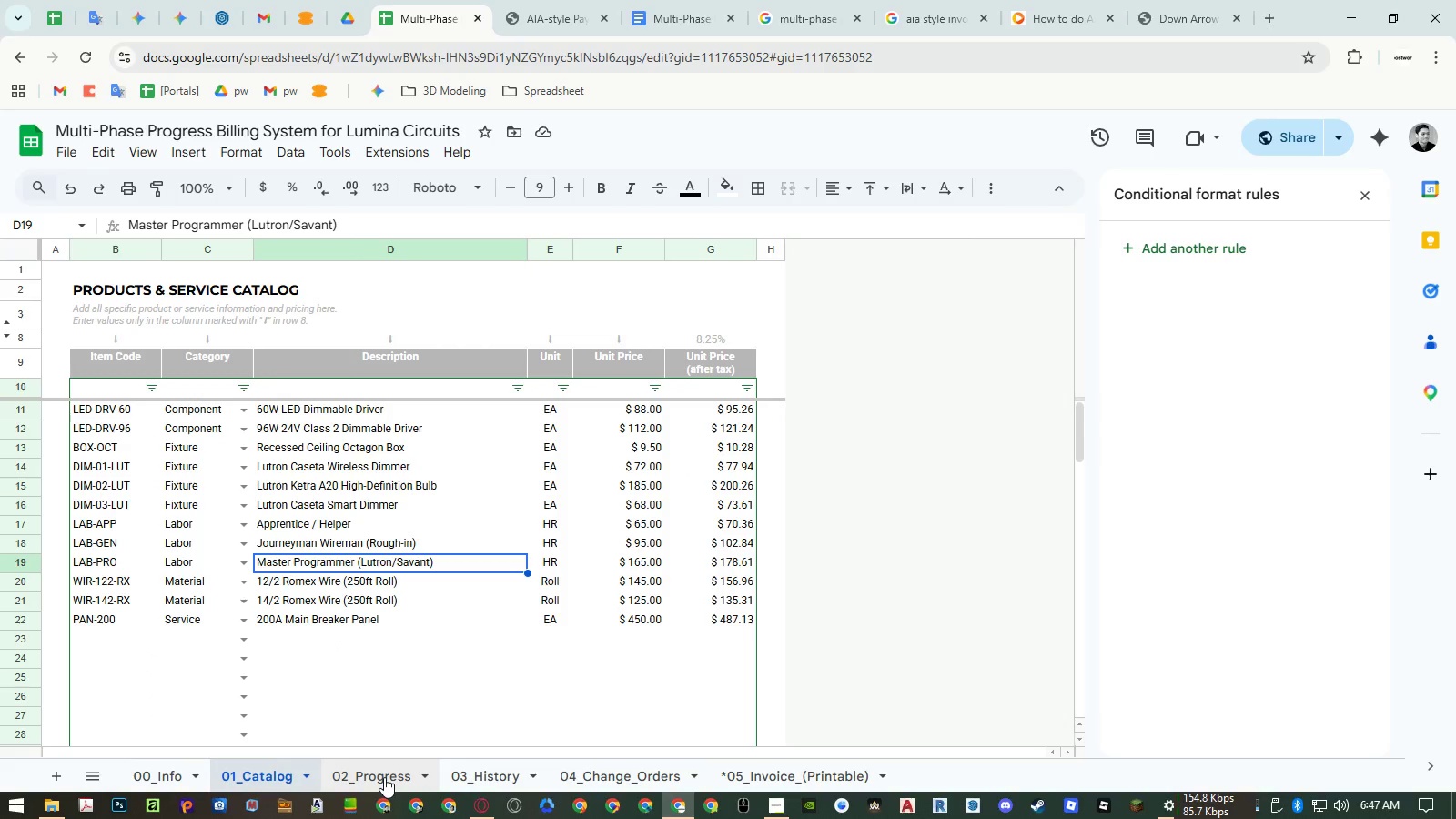 
wait(5.81)
 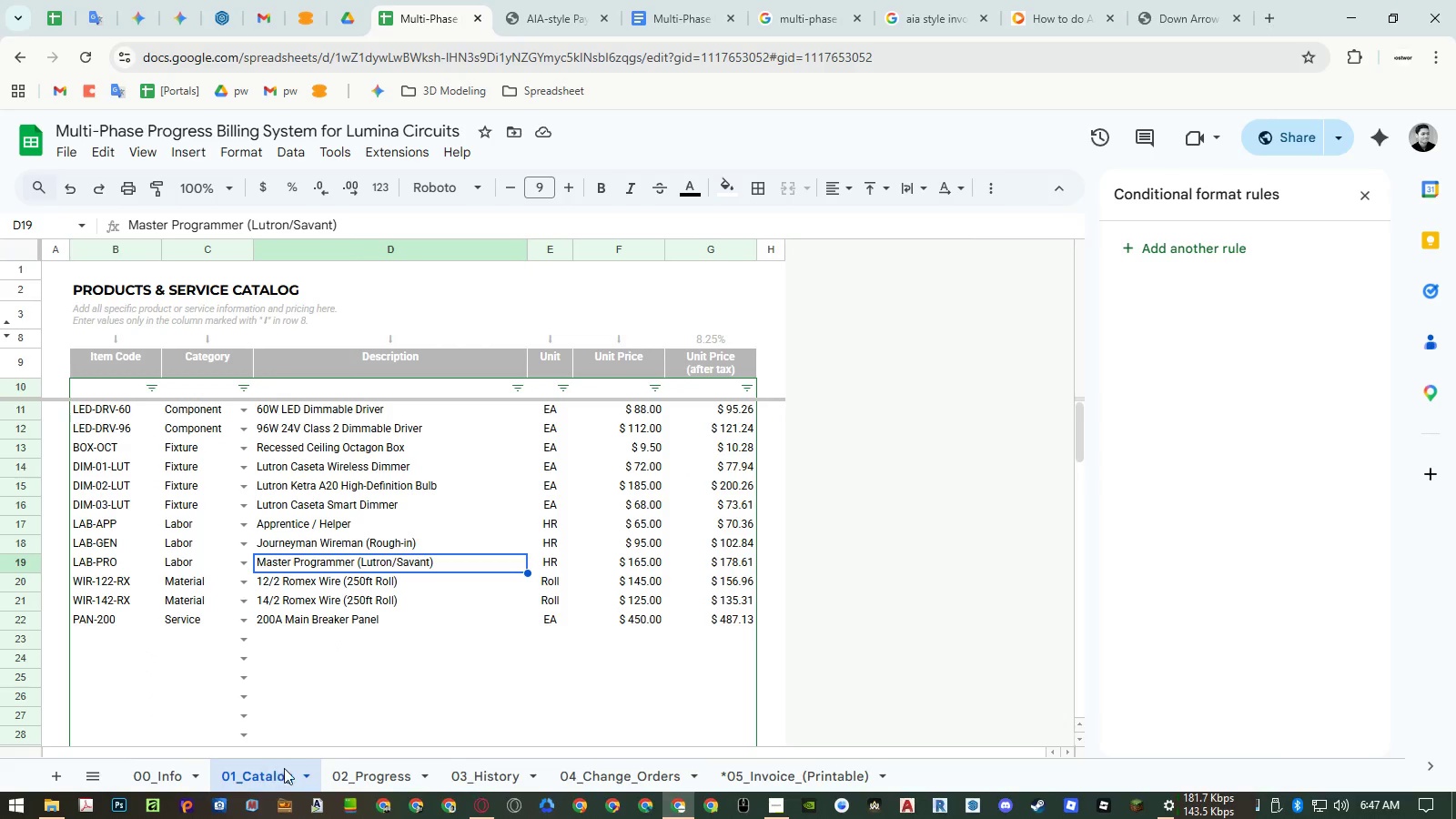 
left_click([384, 777])
 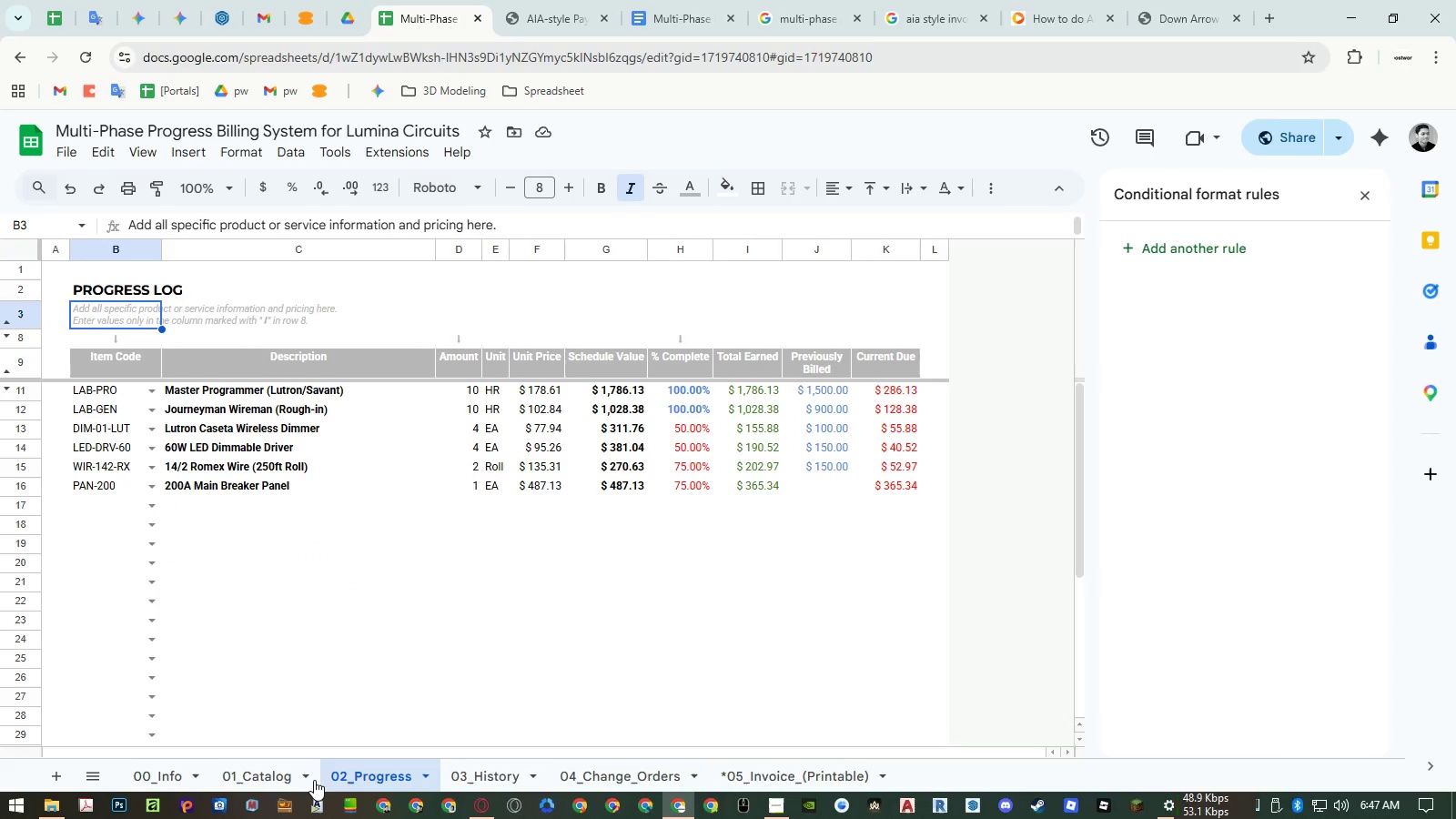 
left_click([289, 776])
 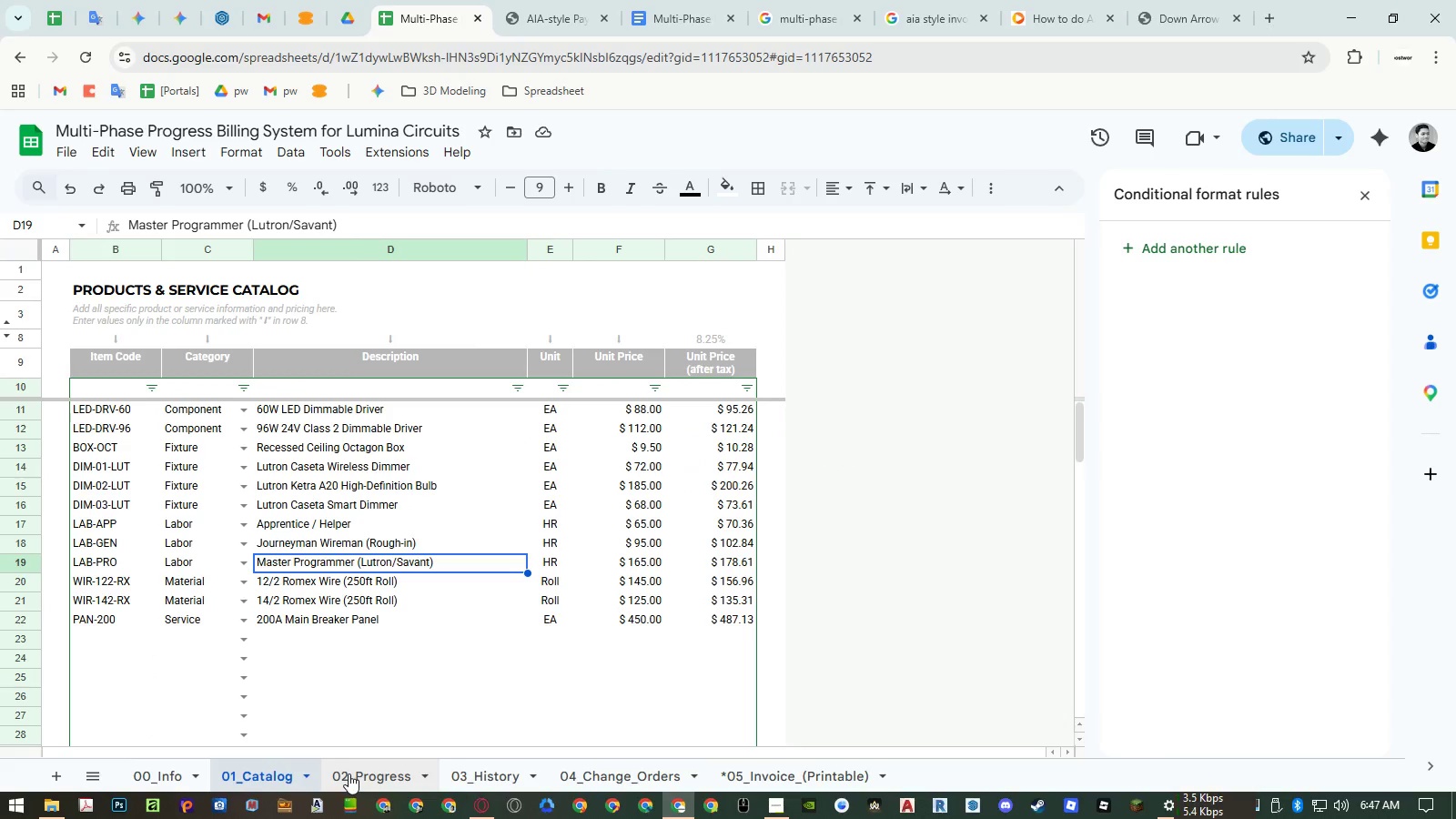 
left_click([349, 774])
 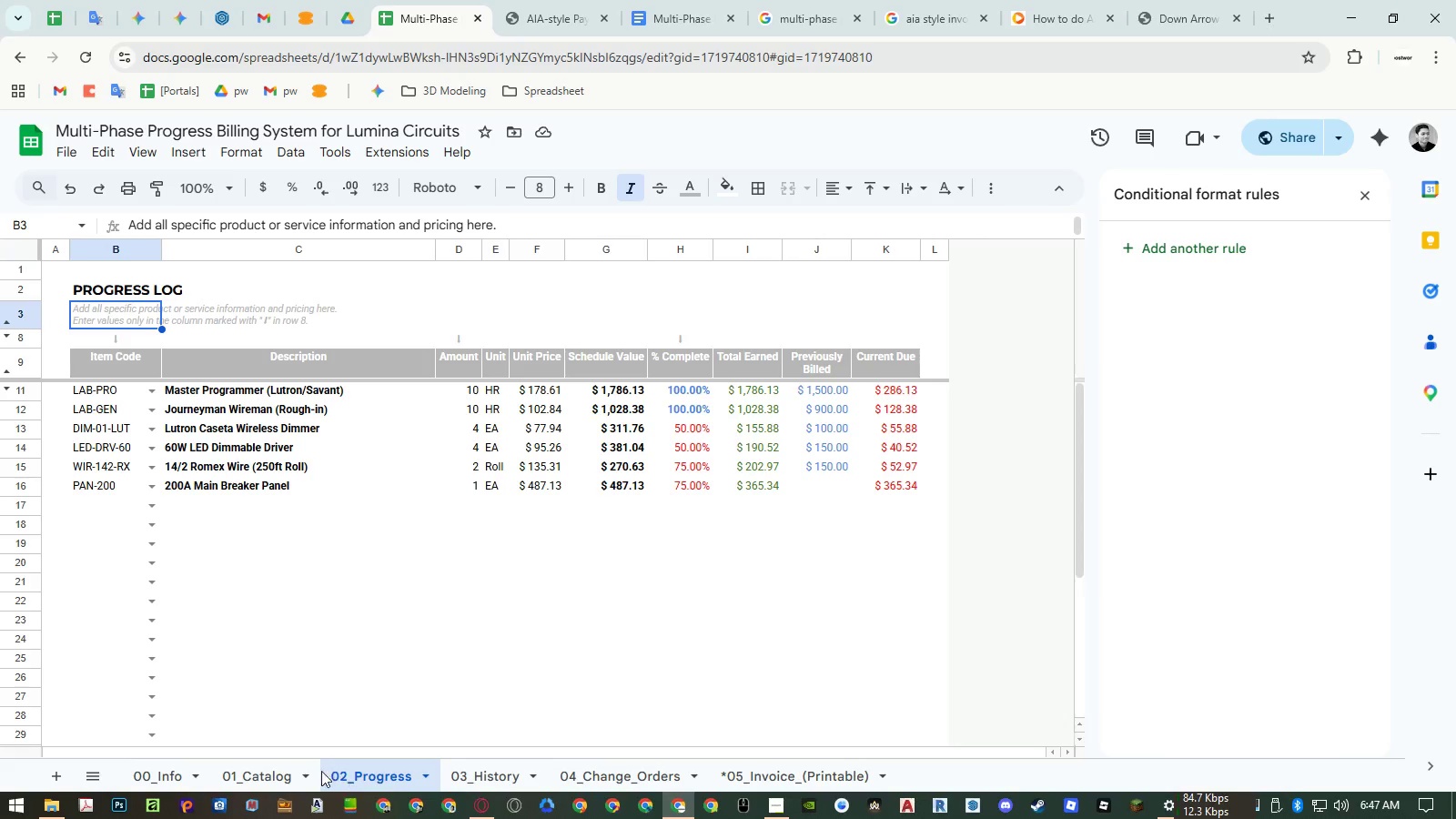 
left_click([270, 768])
 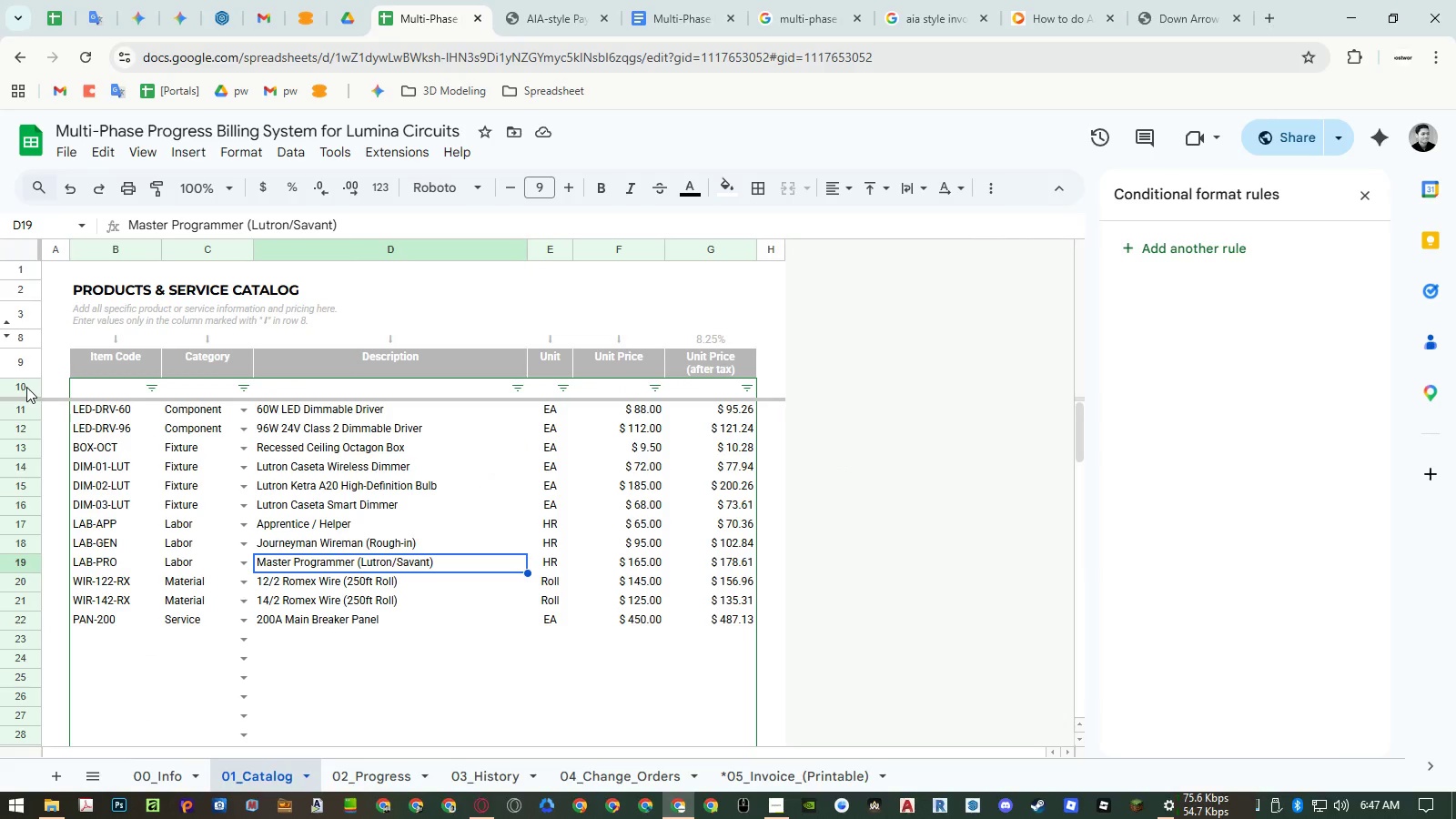 
wait(5.8)
 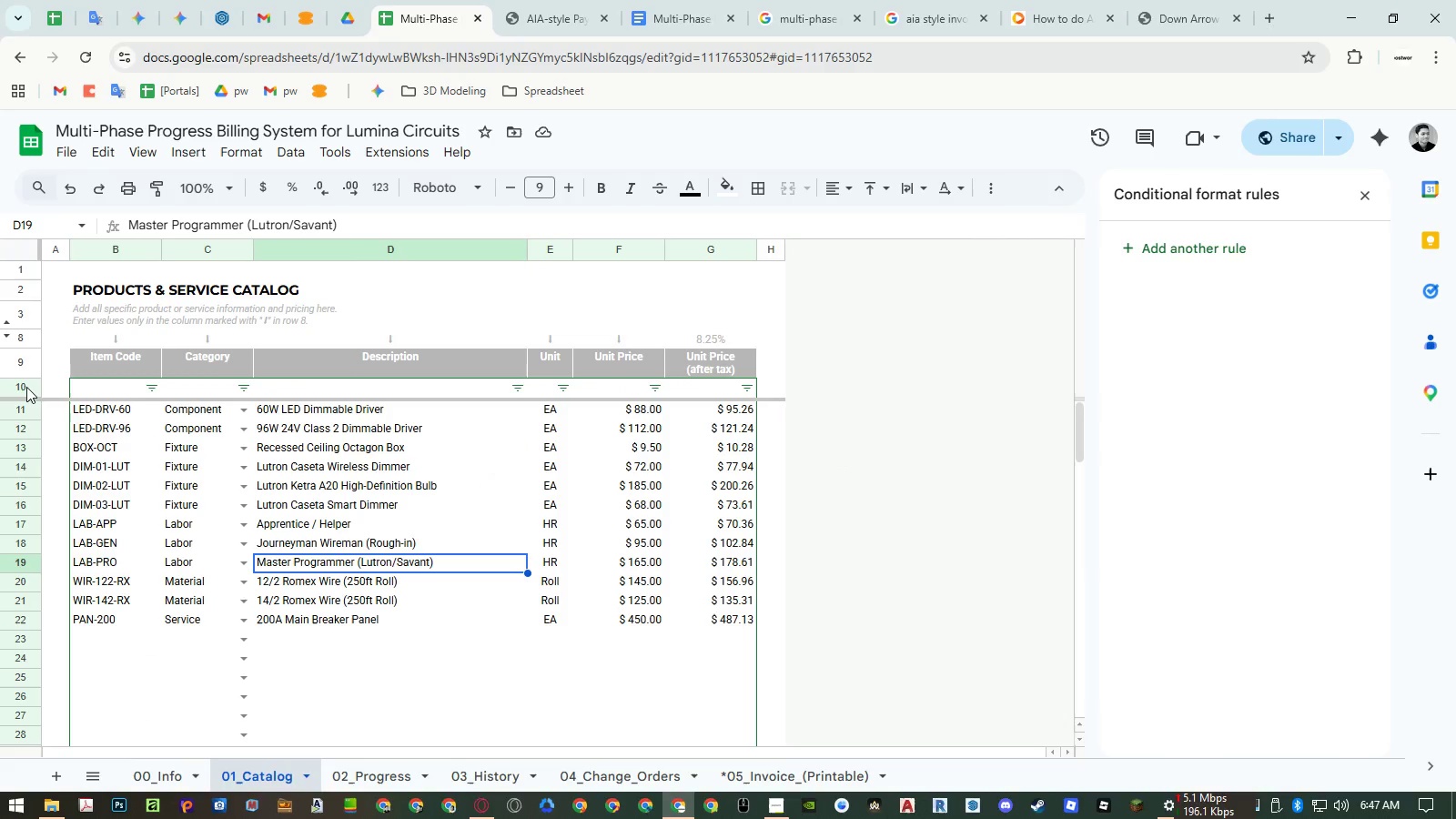 
left_click([356, 762])
 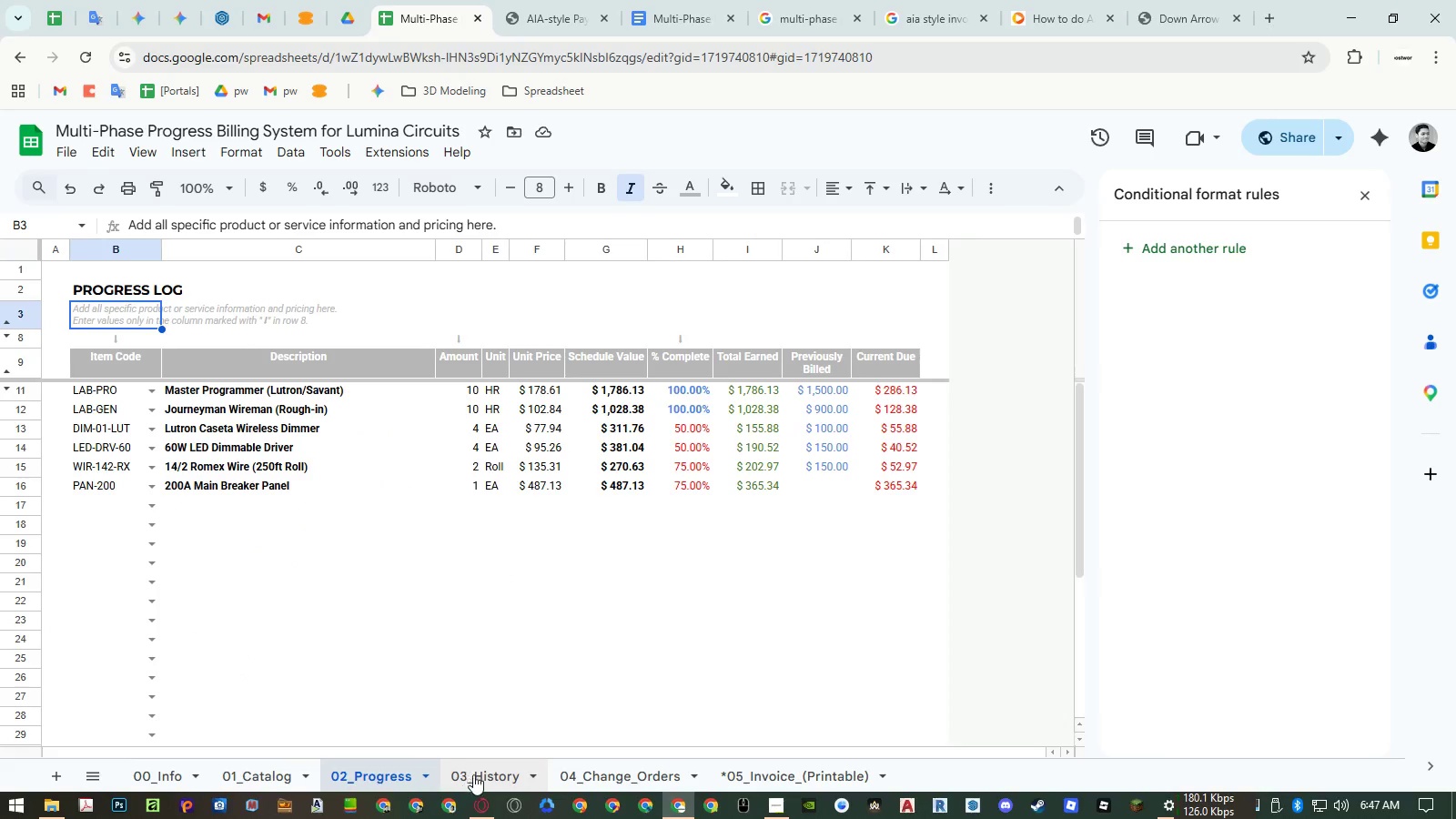 
left_click([482, 779])
 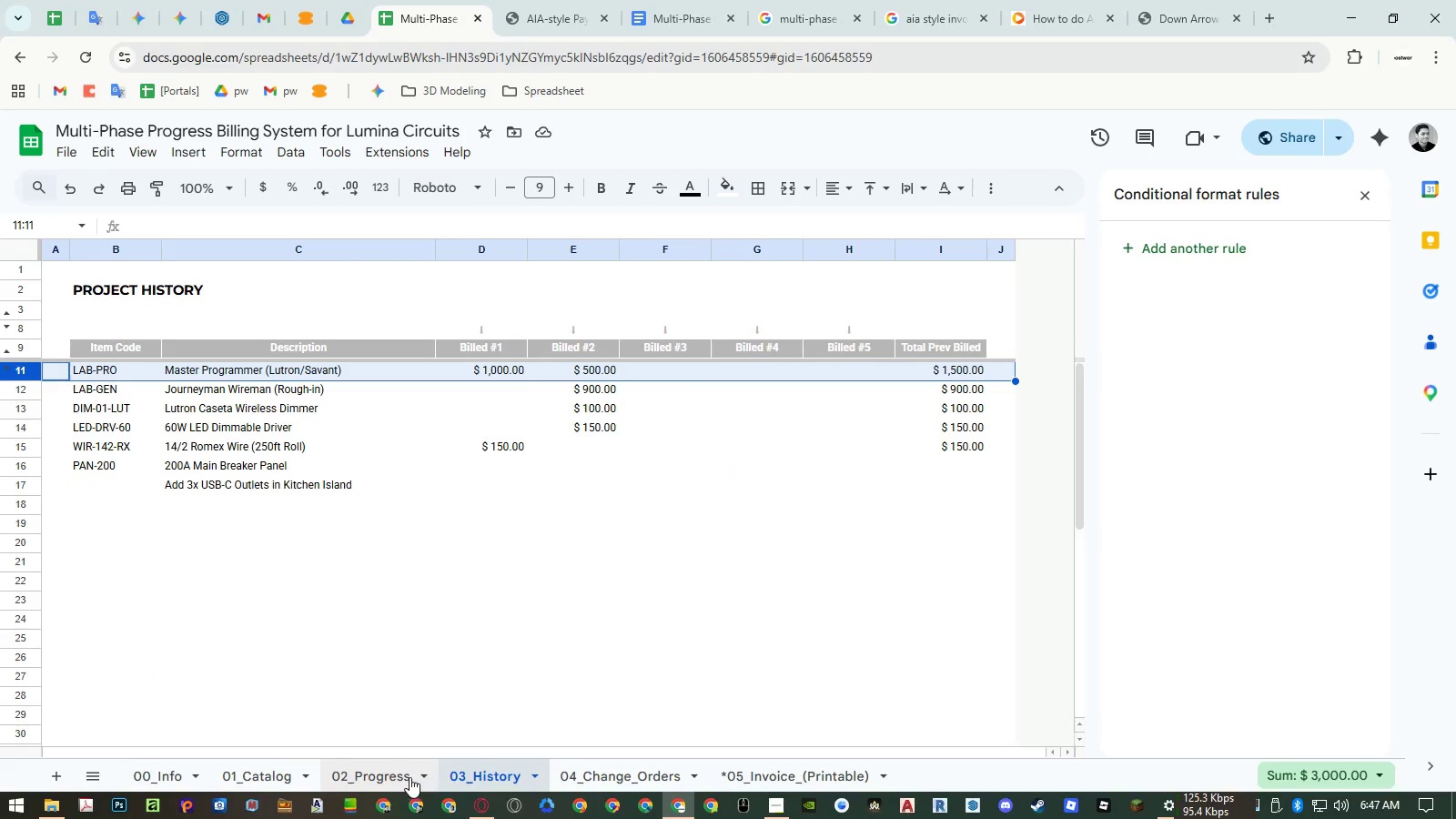 
scroll: coordinate [366, 721], scroll_direction: up, amount: 4.0
 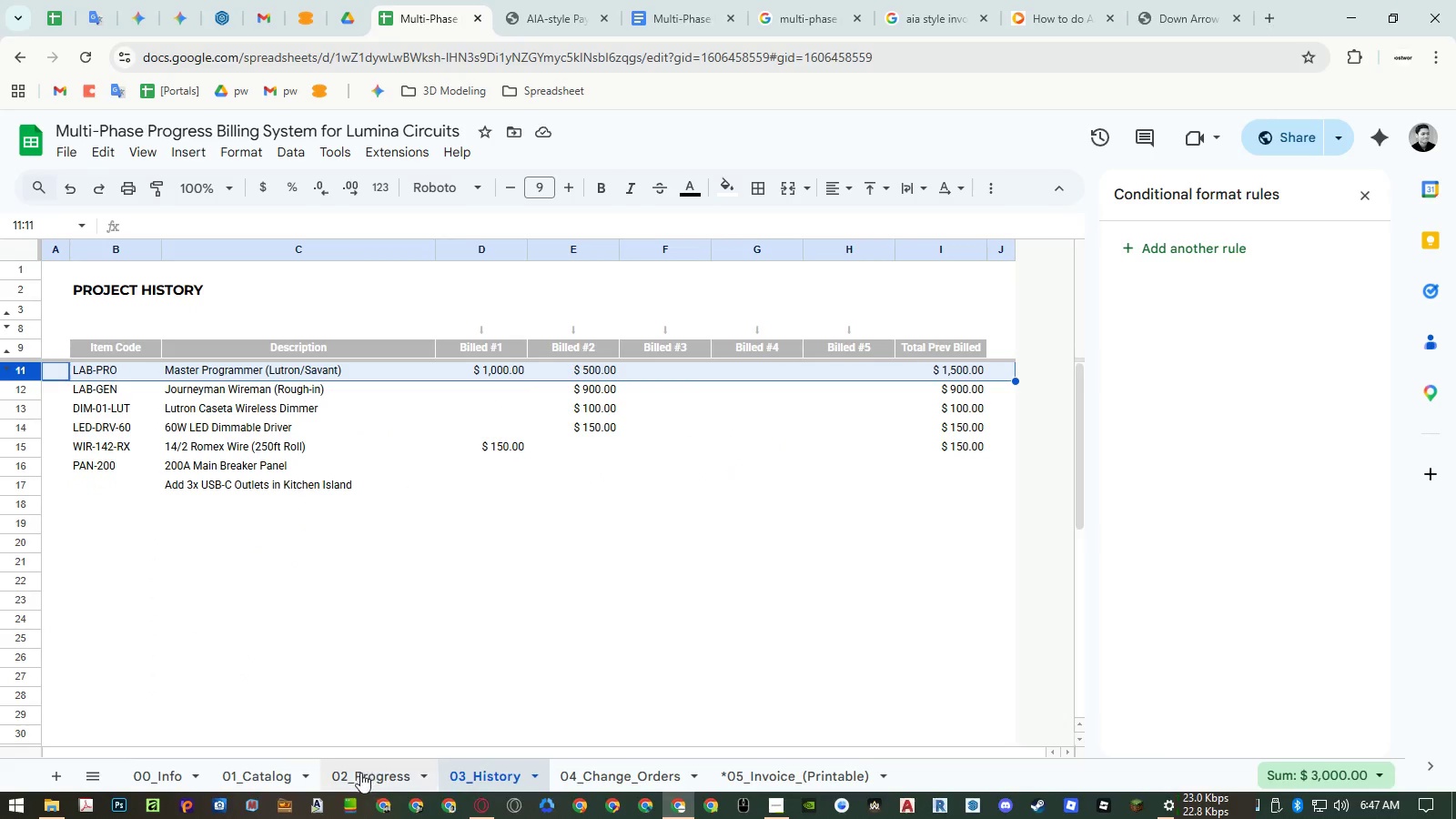 
left_click([360, 773])
 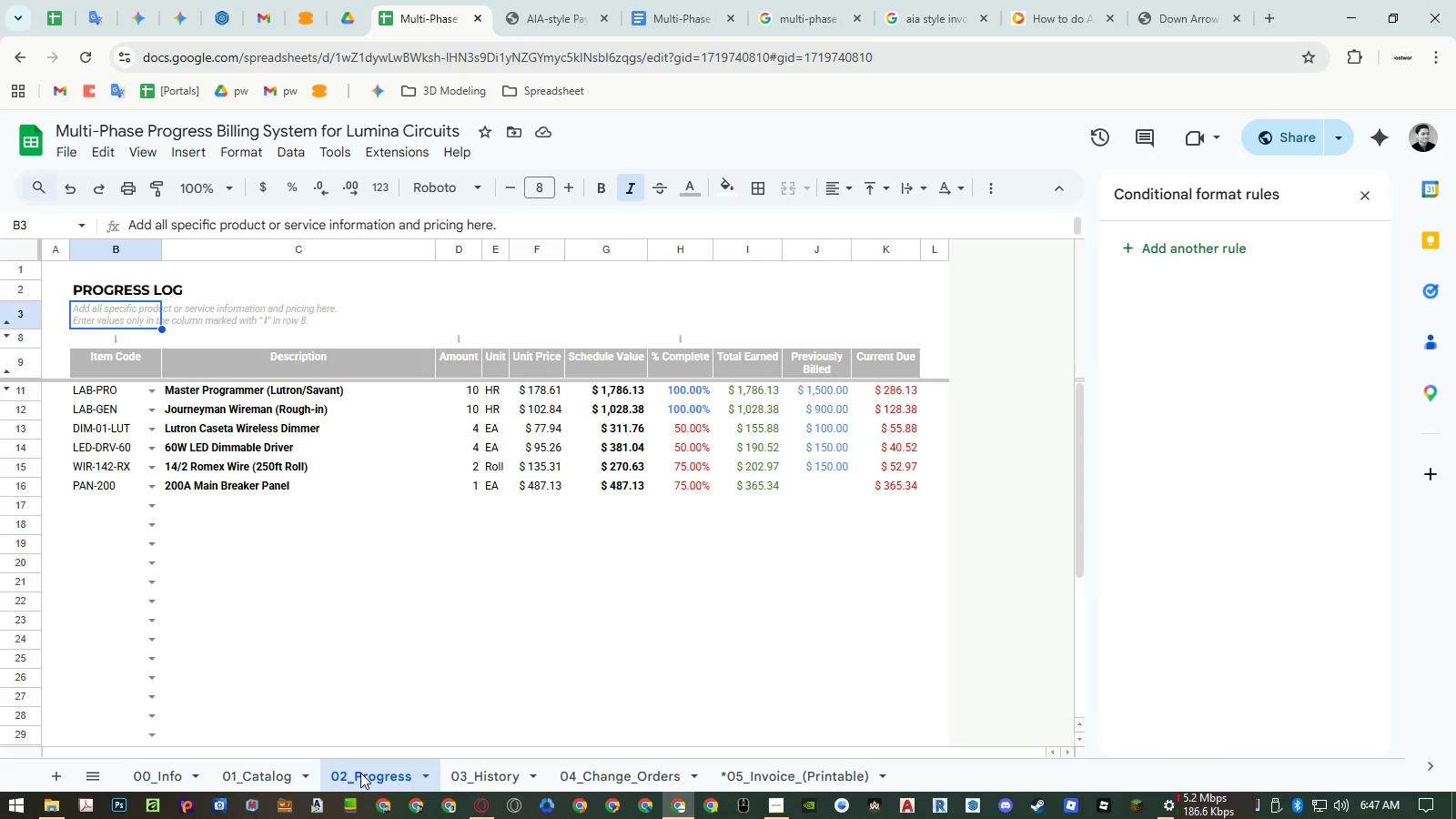 
left_click([289, 601])
 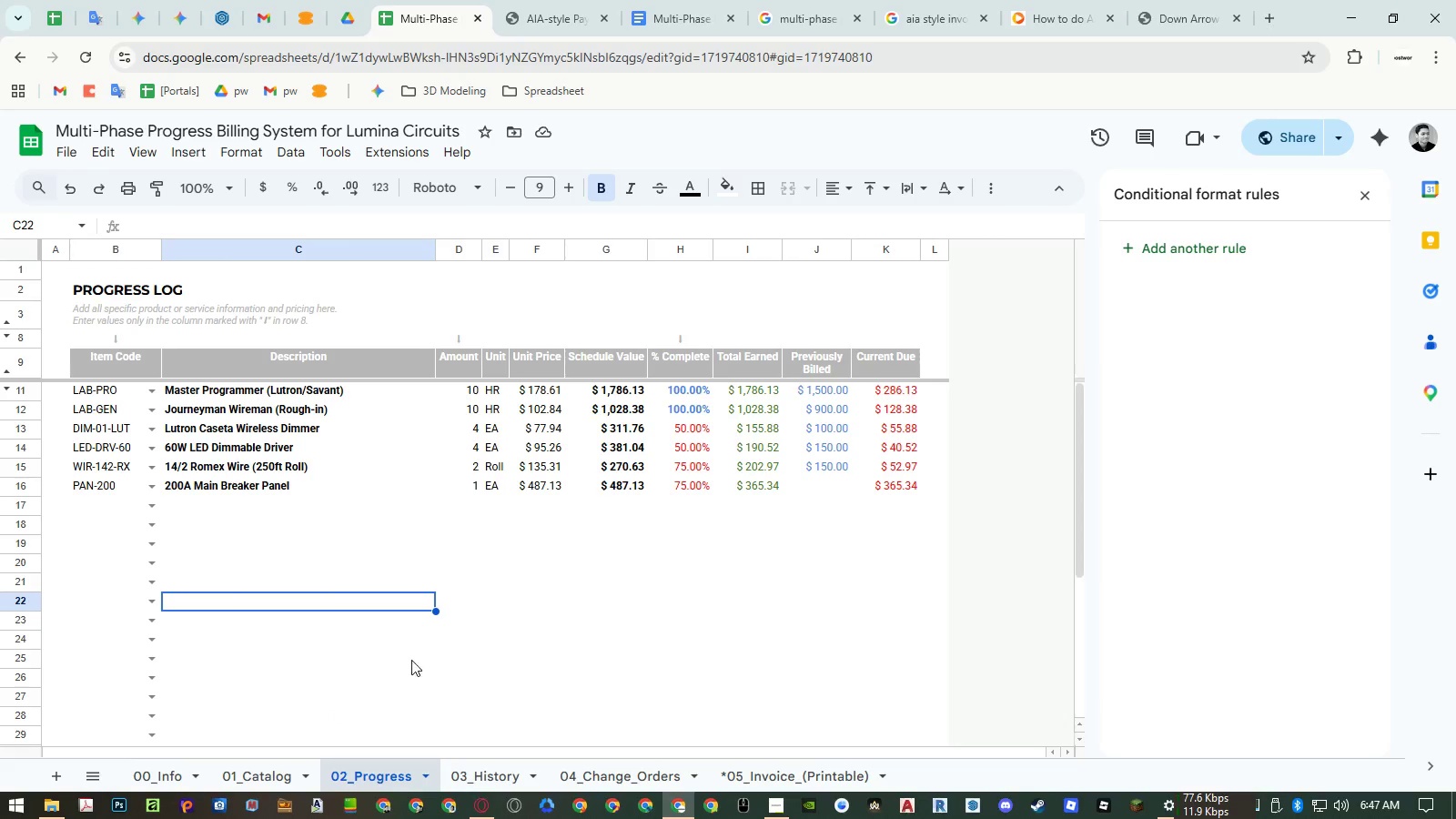 
left_click([492, 767])
 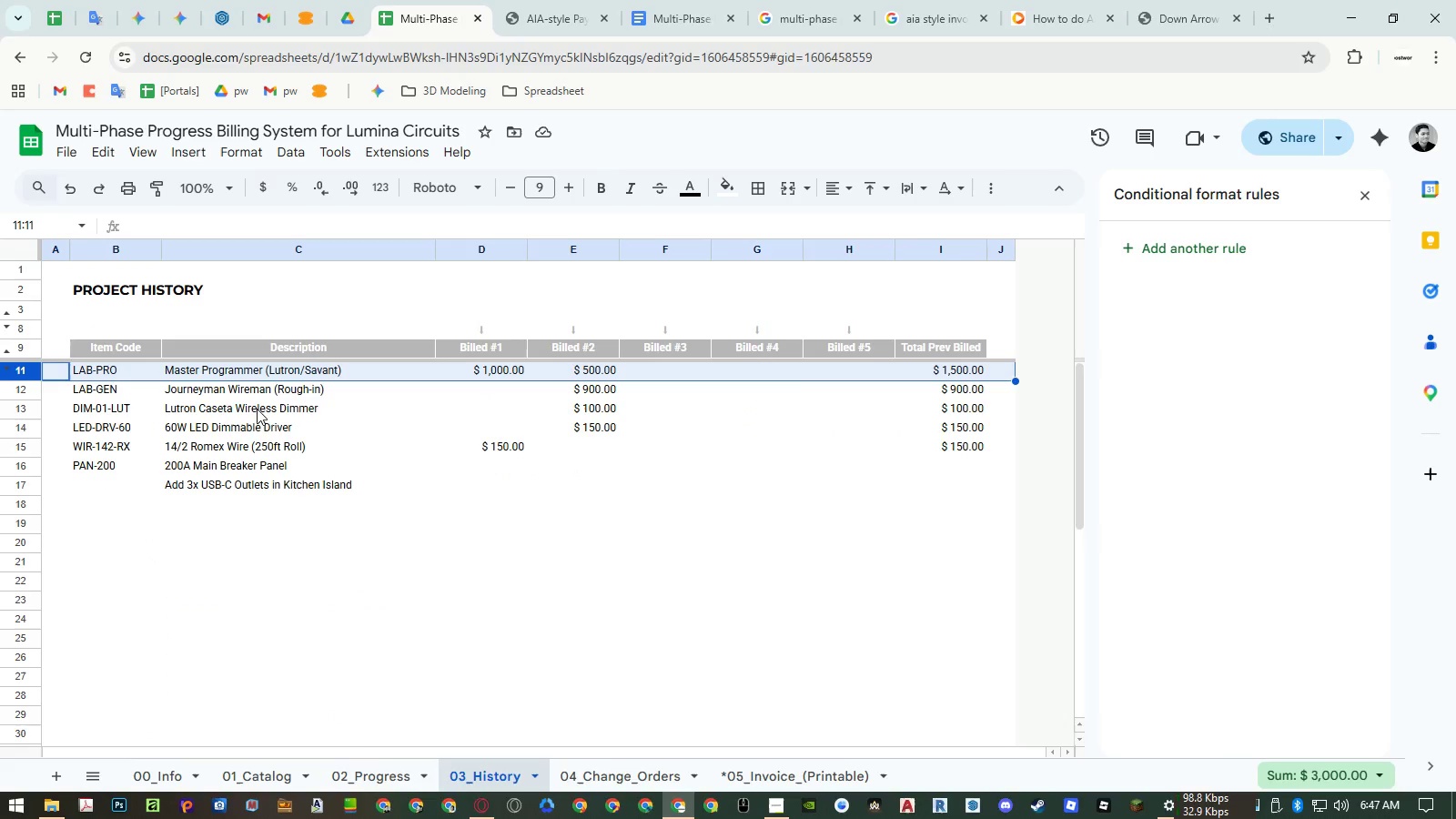 
left_click([369, 782])
 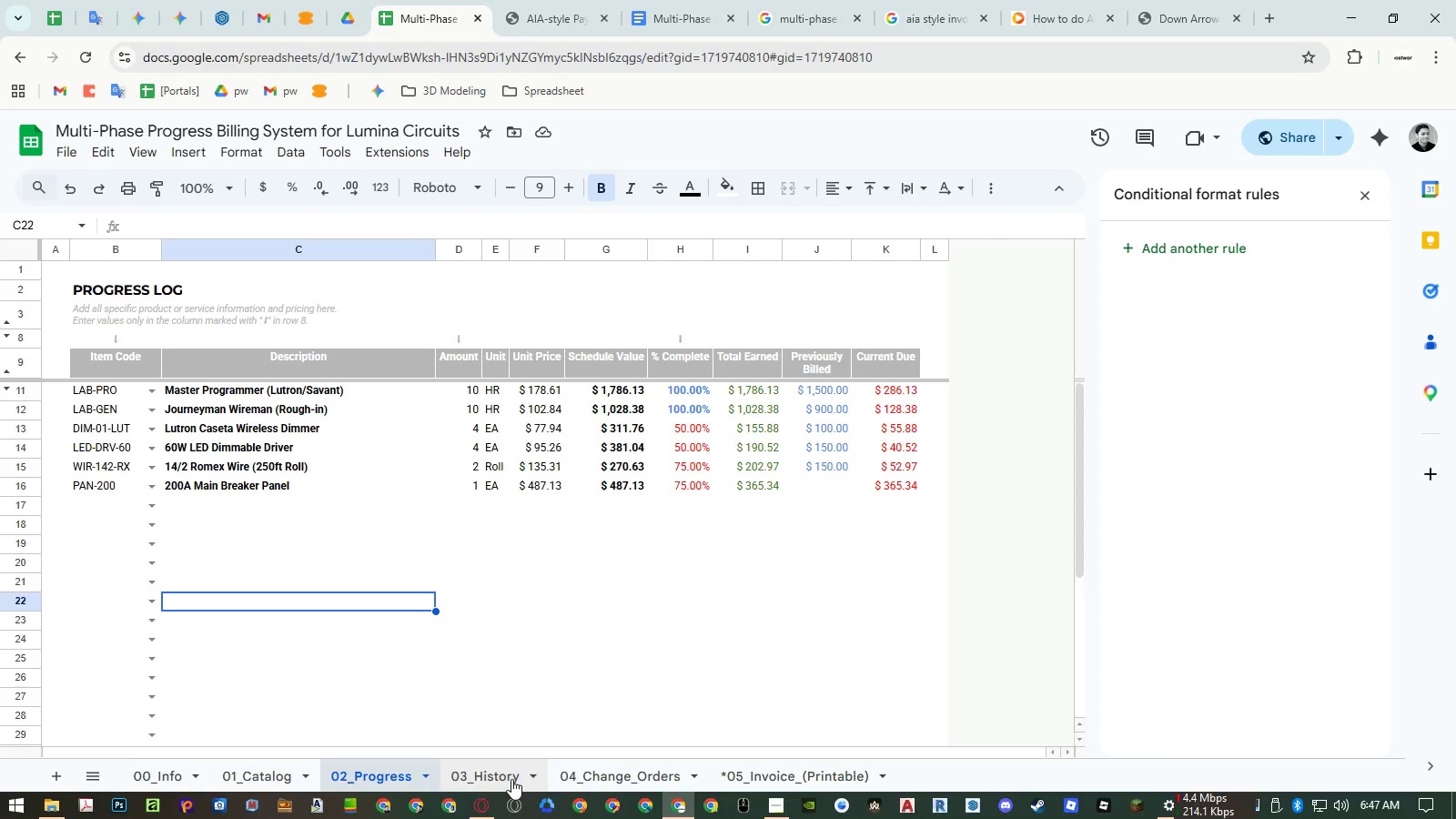 
left_click([97, 303])
 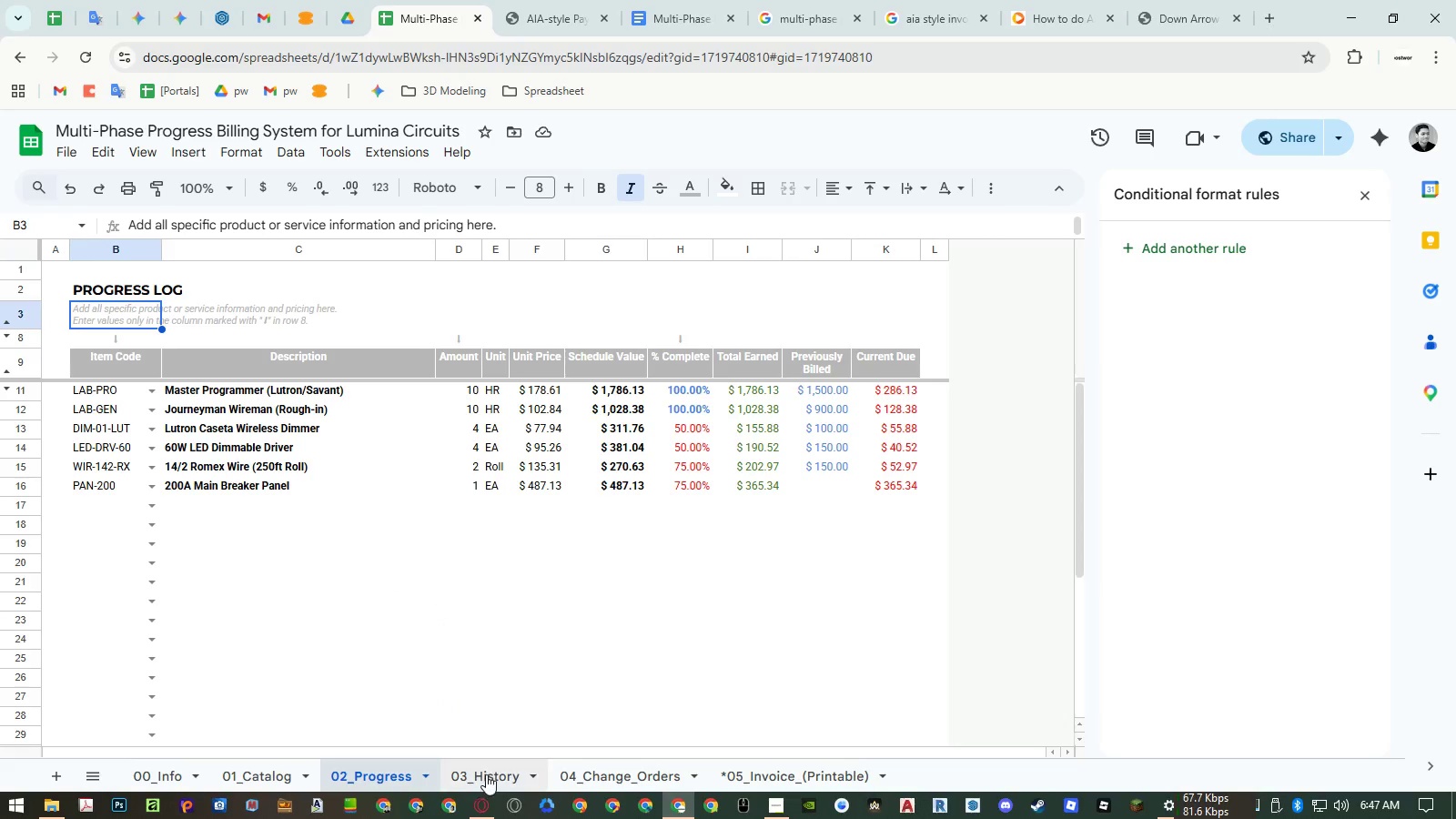 
left_click([486, 774])
 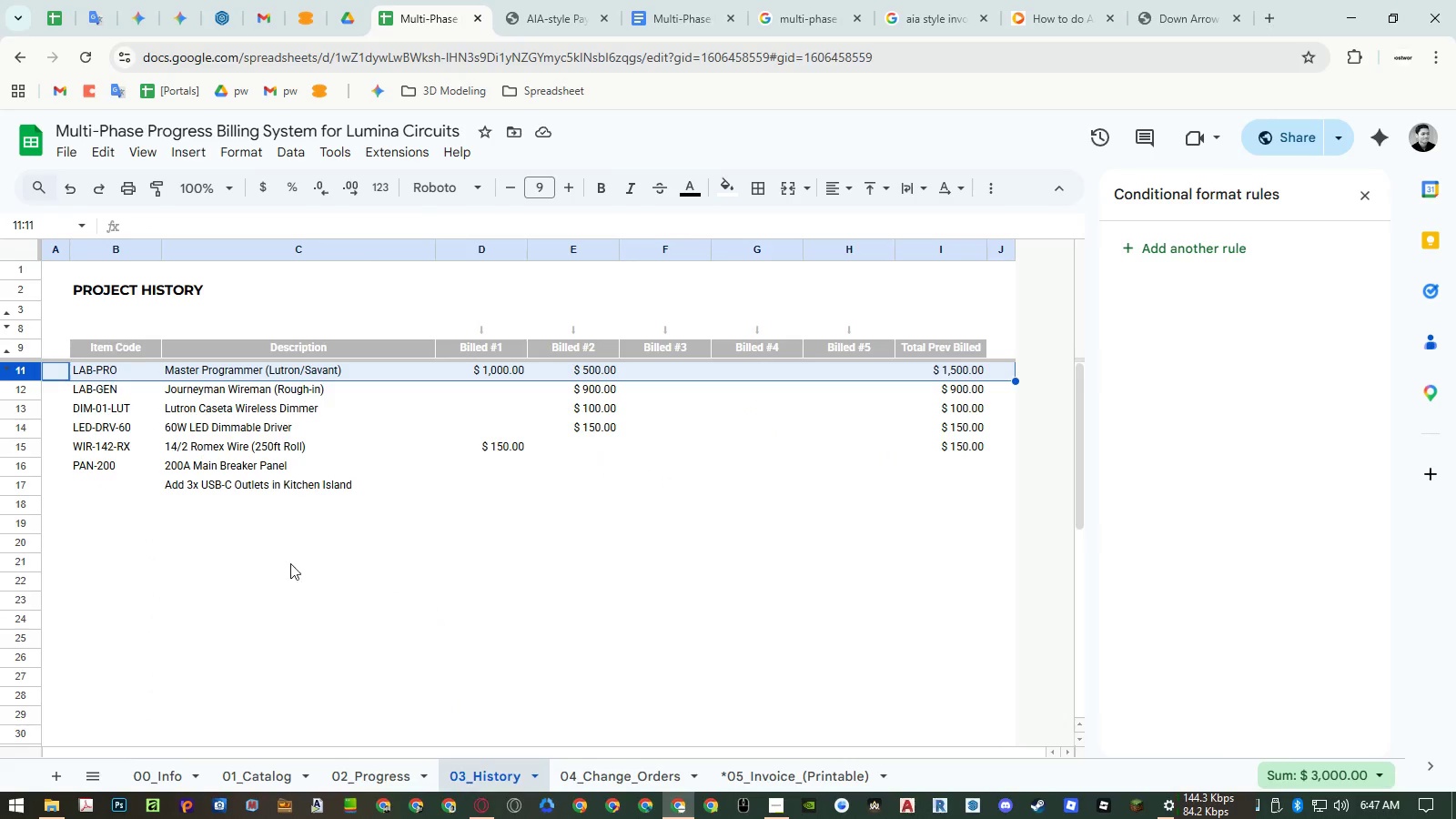 
left_click([372, 781])
 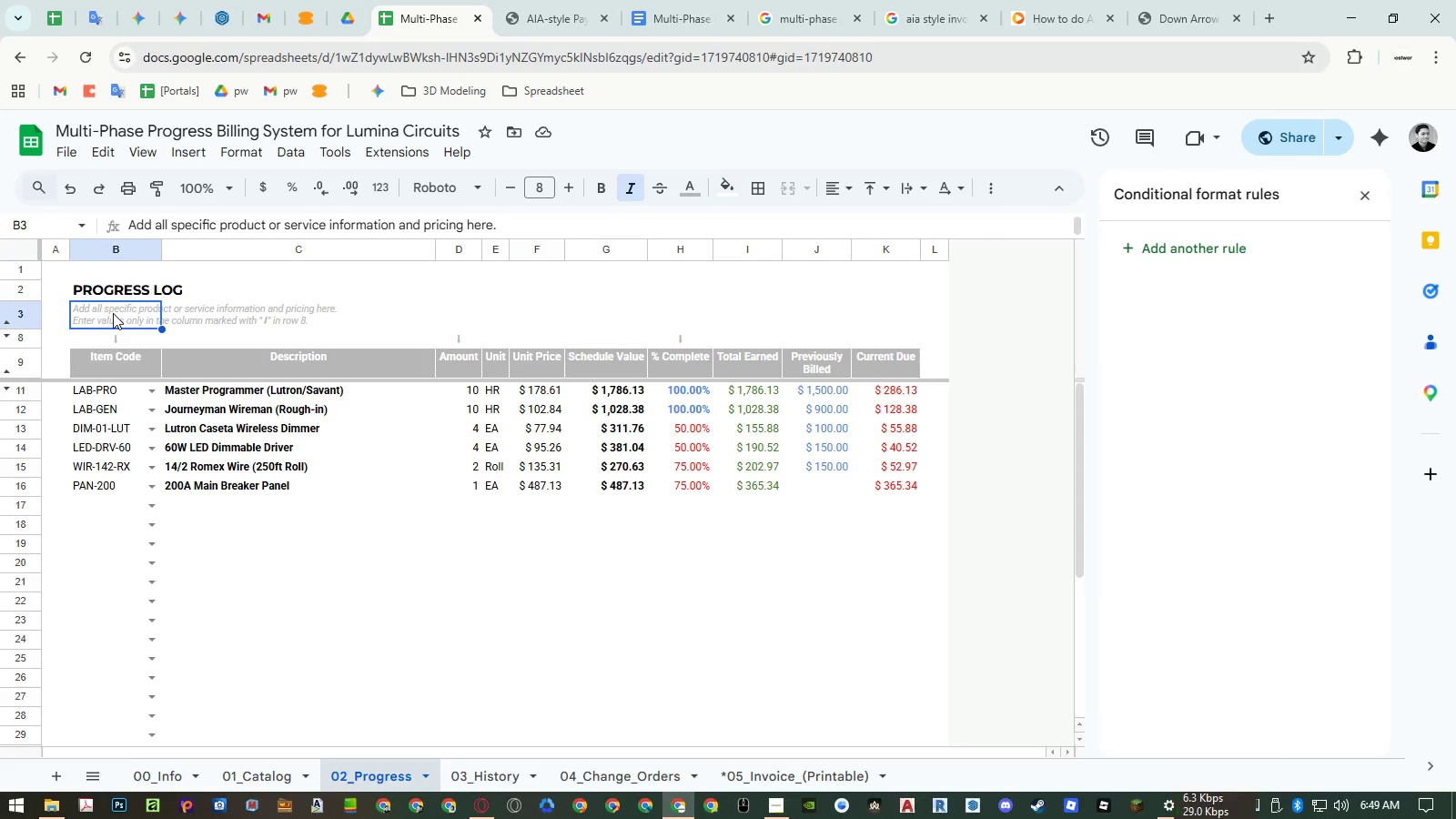 
wait(65.91)
 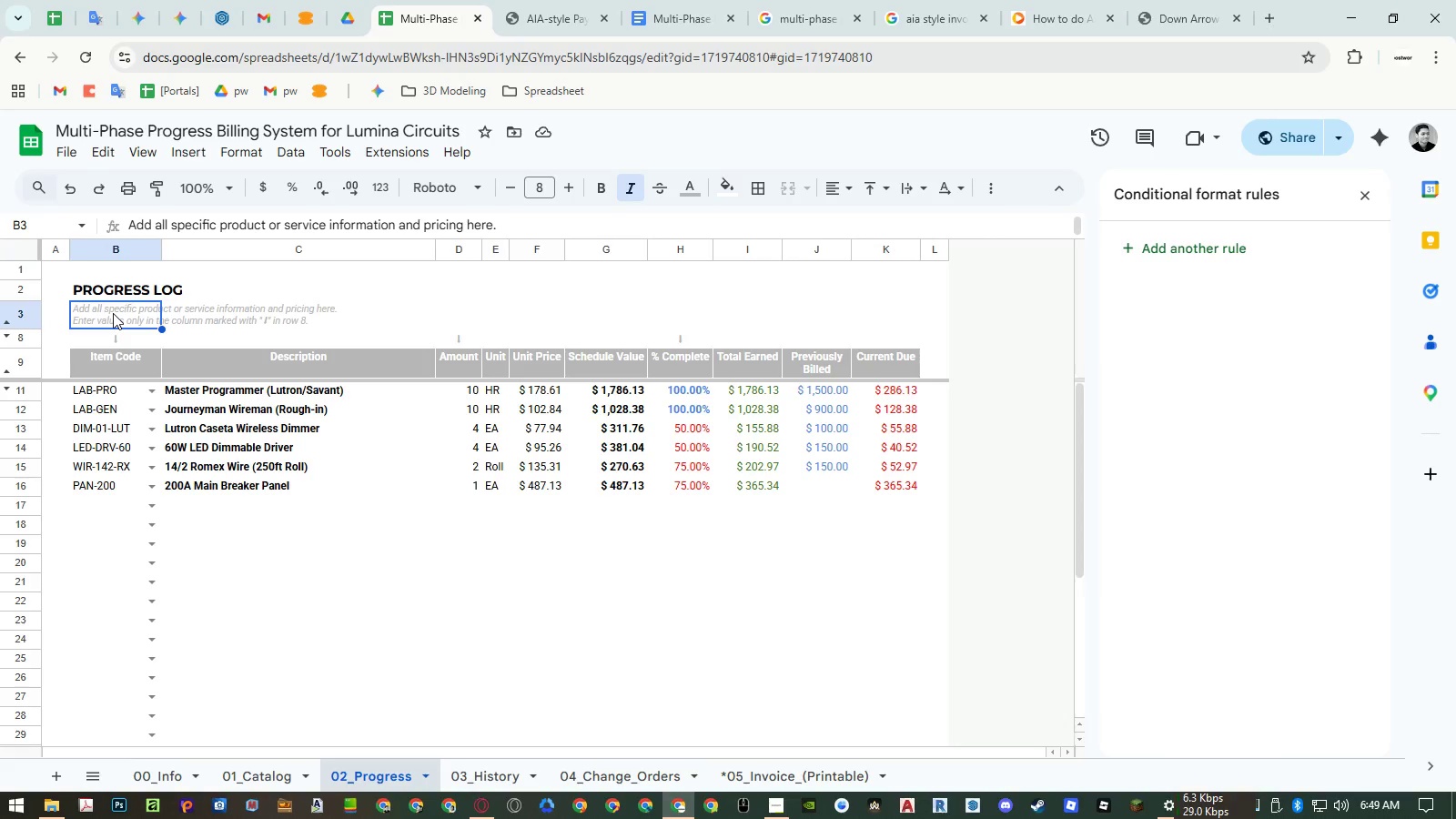 
double_click([126, 314])
 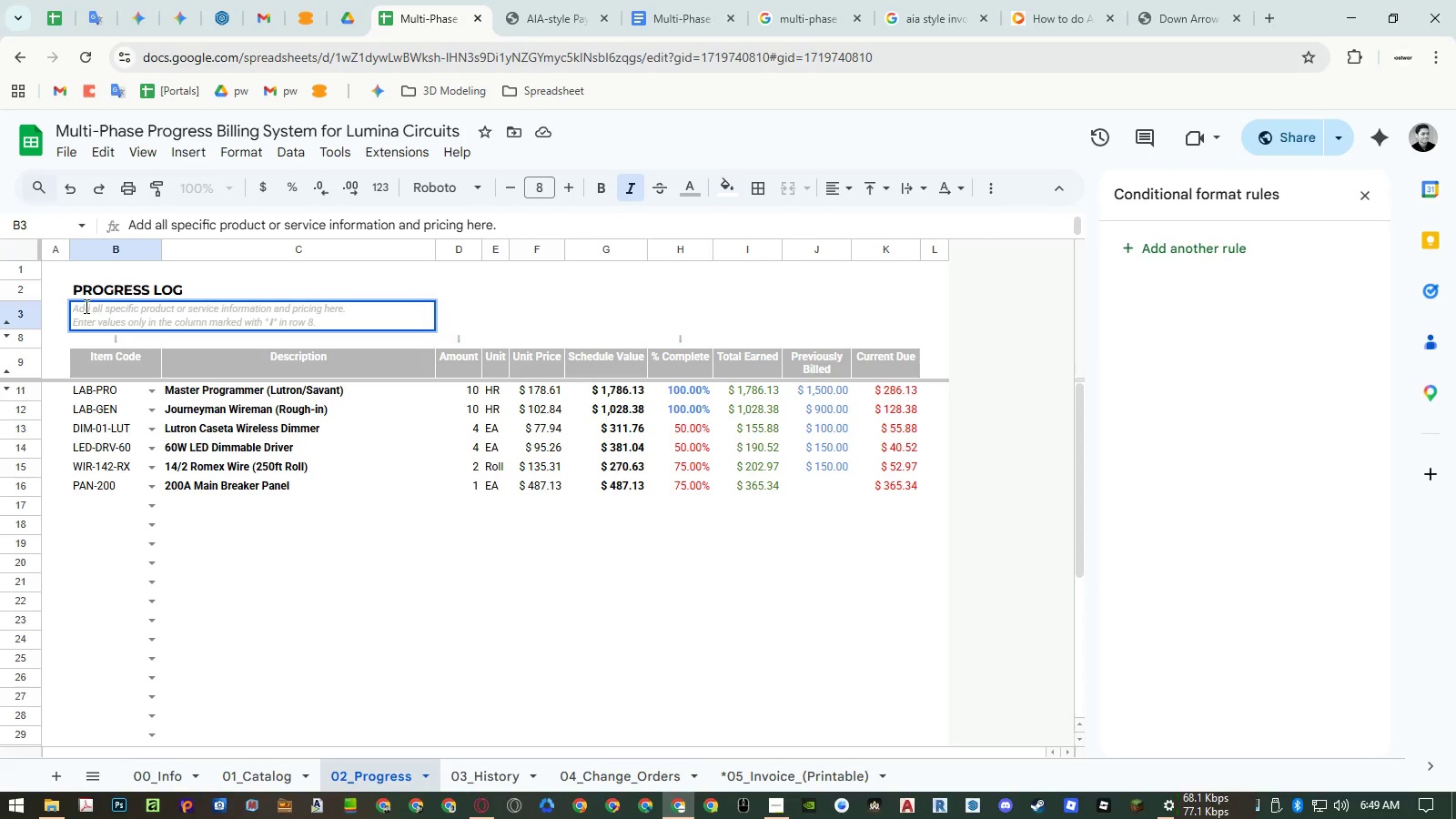 
left_click([85, 306])
 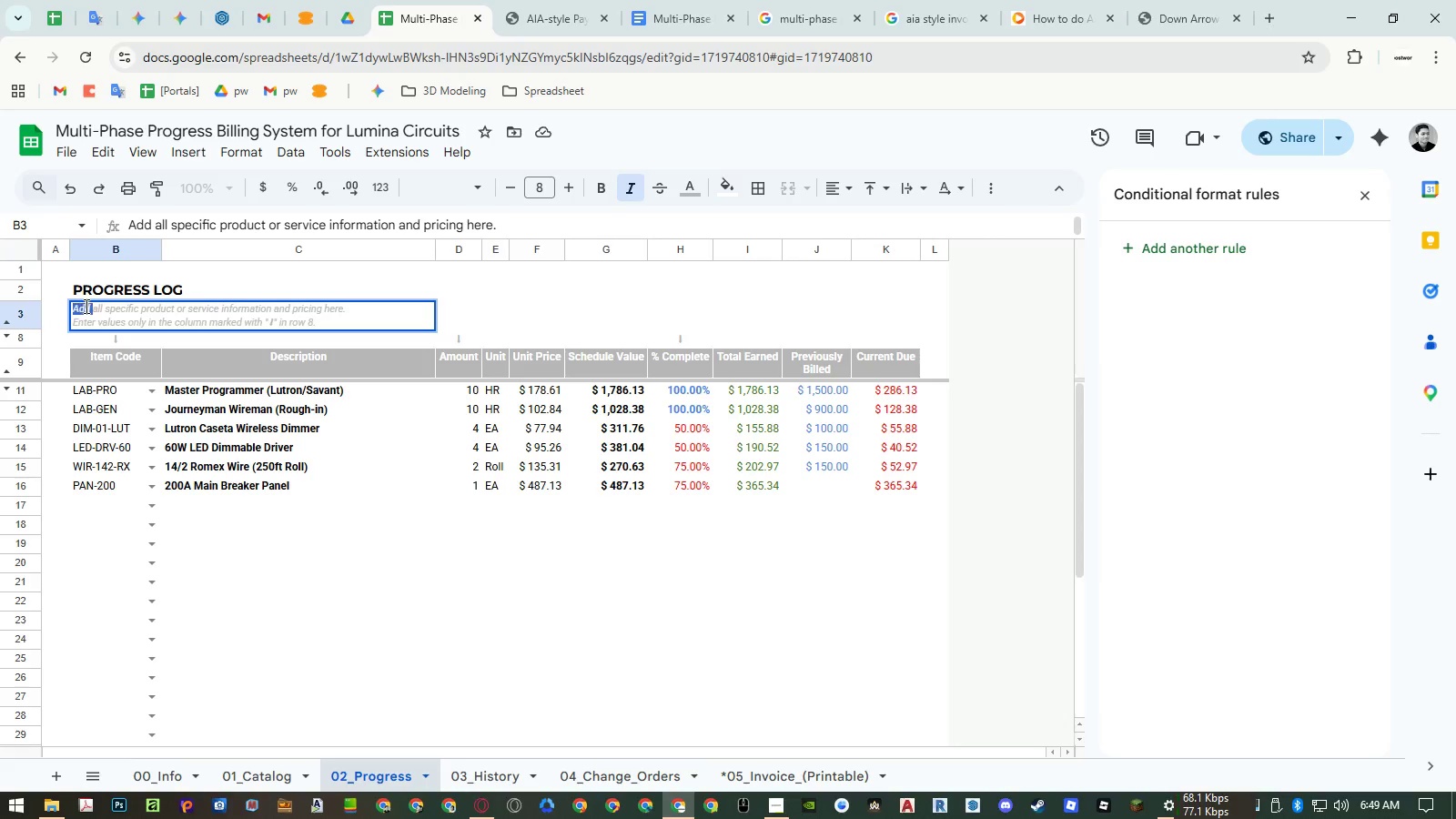 
left_click_drag(start_coordinate=[85, 306], to_coordinate=[422, 290])
 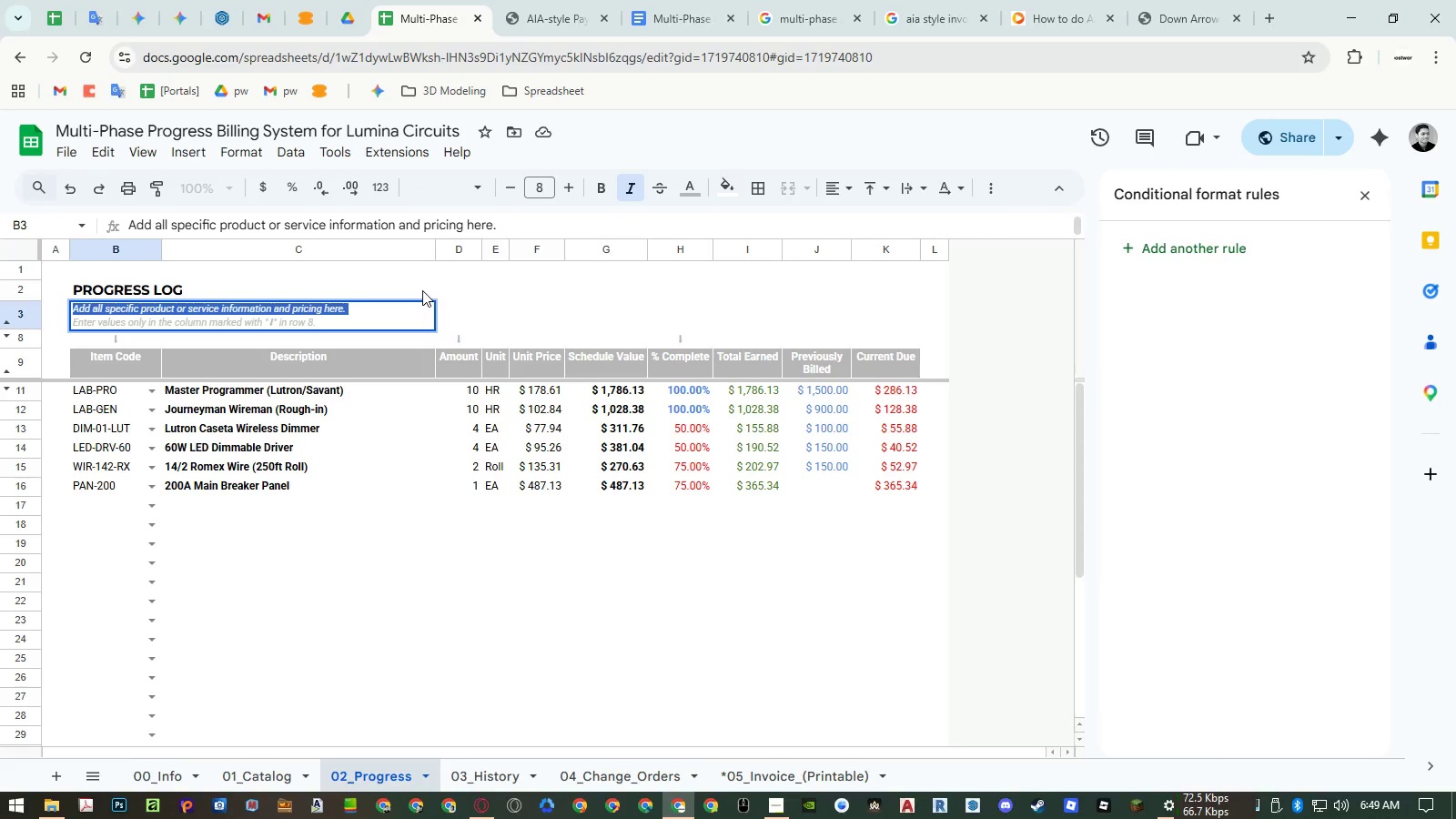 
type(This)
 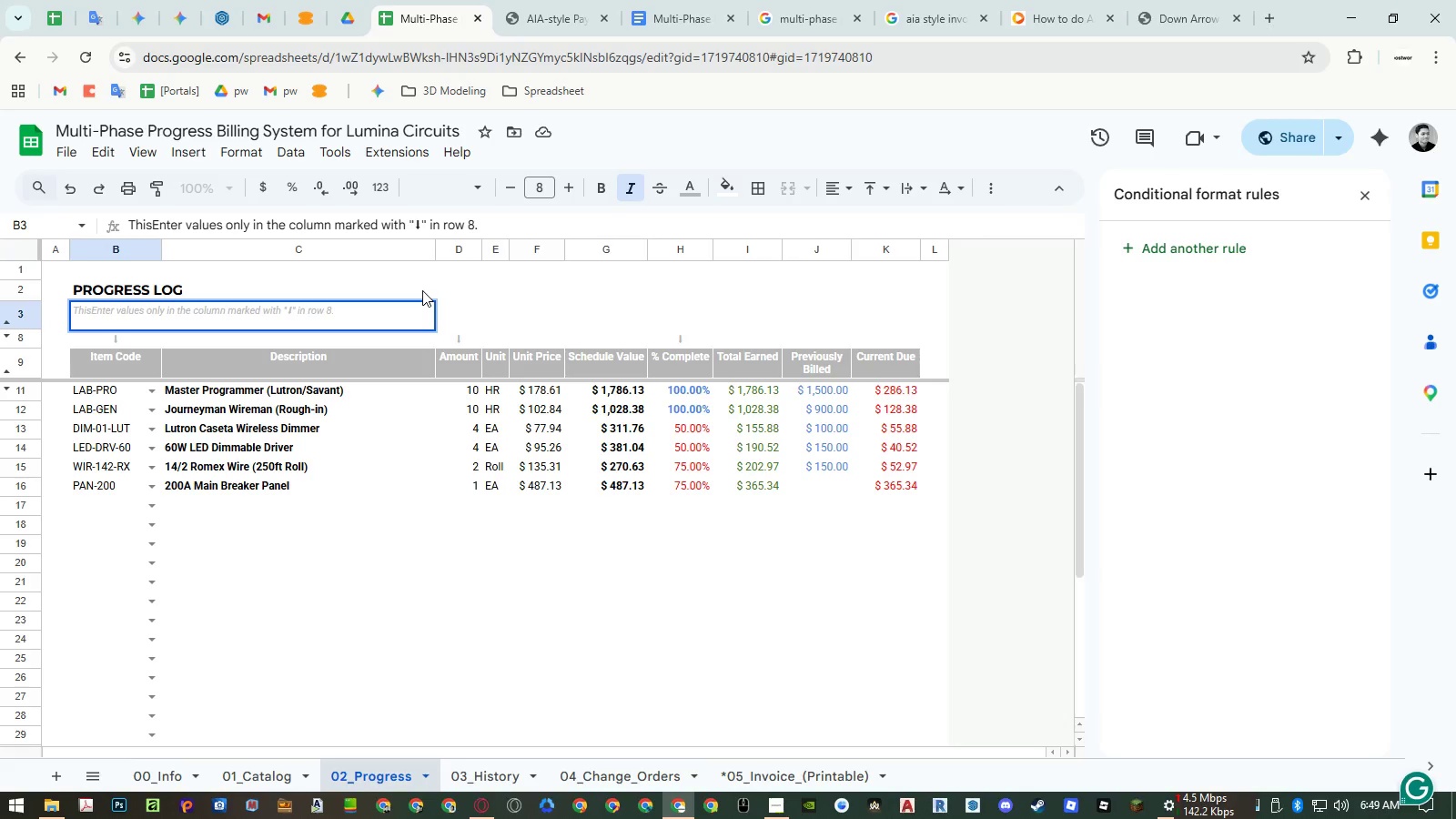 
key(Control+Z)
 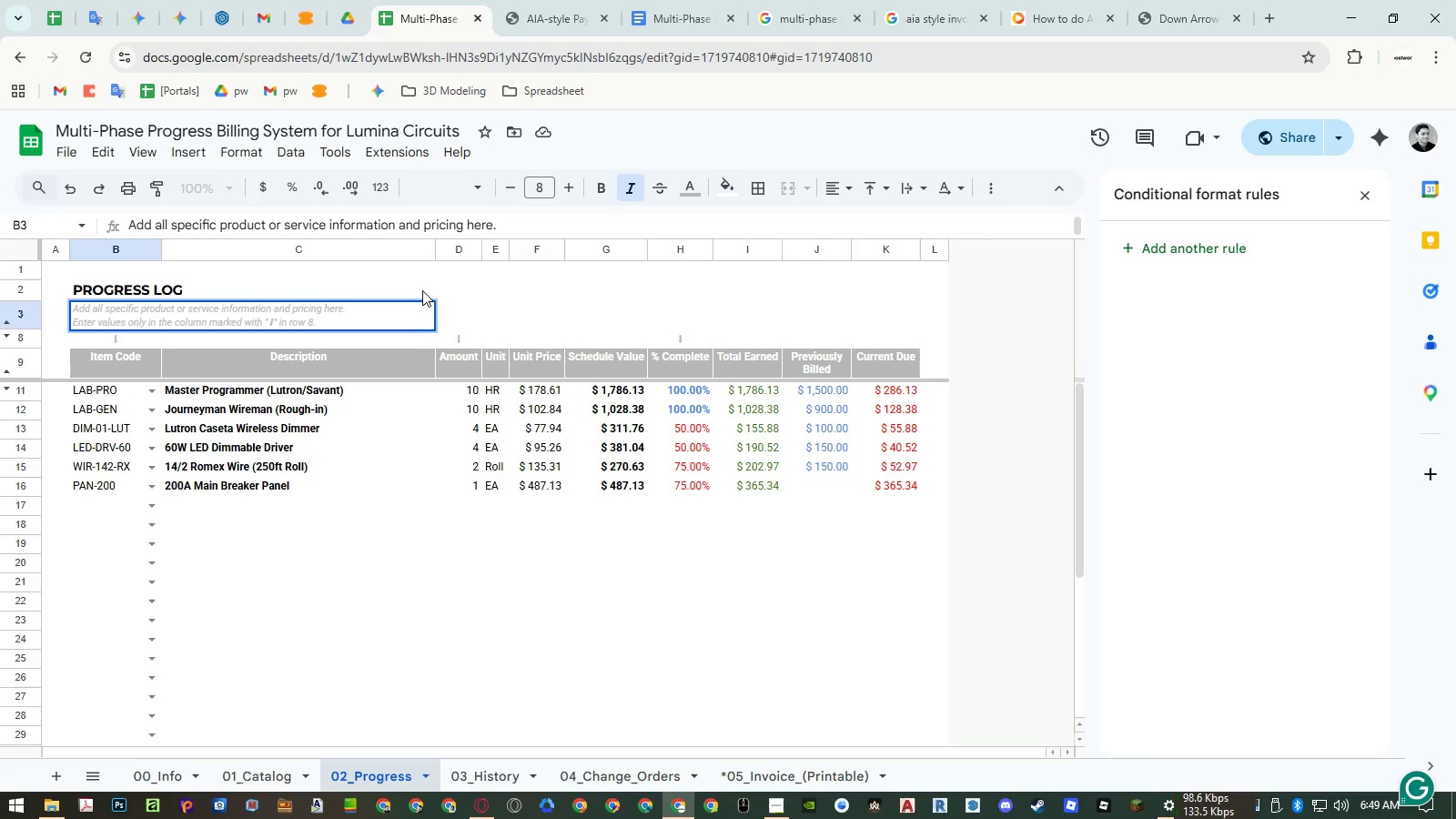 
key(ArrowUp)
 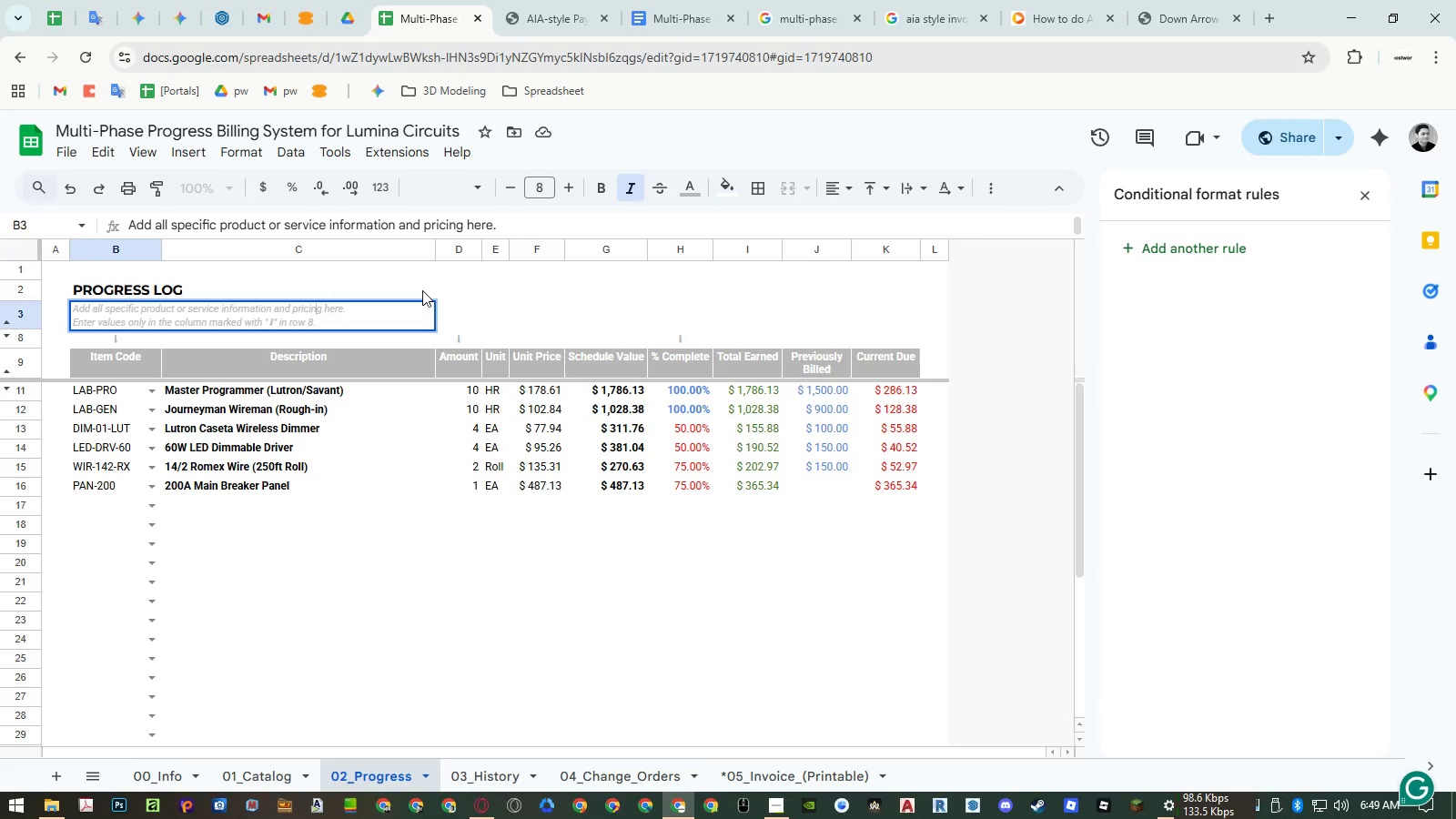 
key(Control+ArrowRight)
 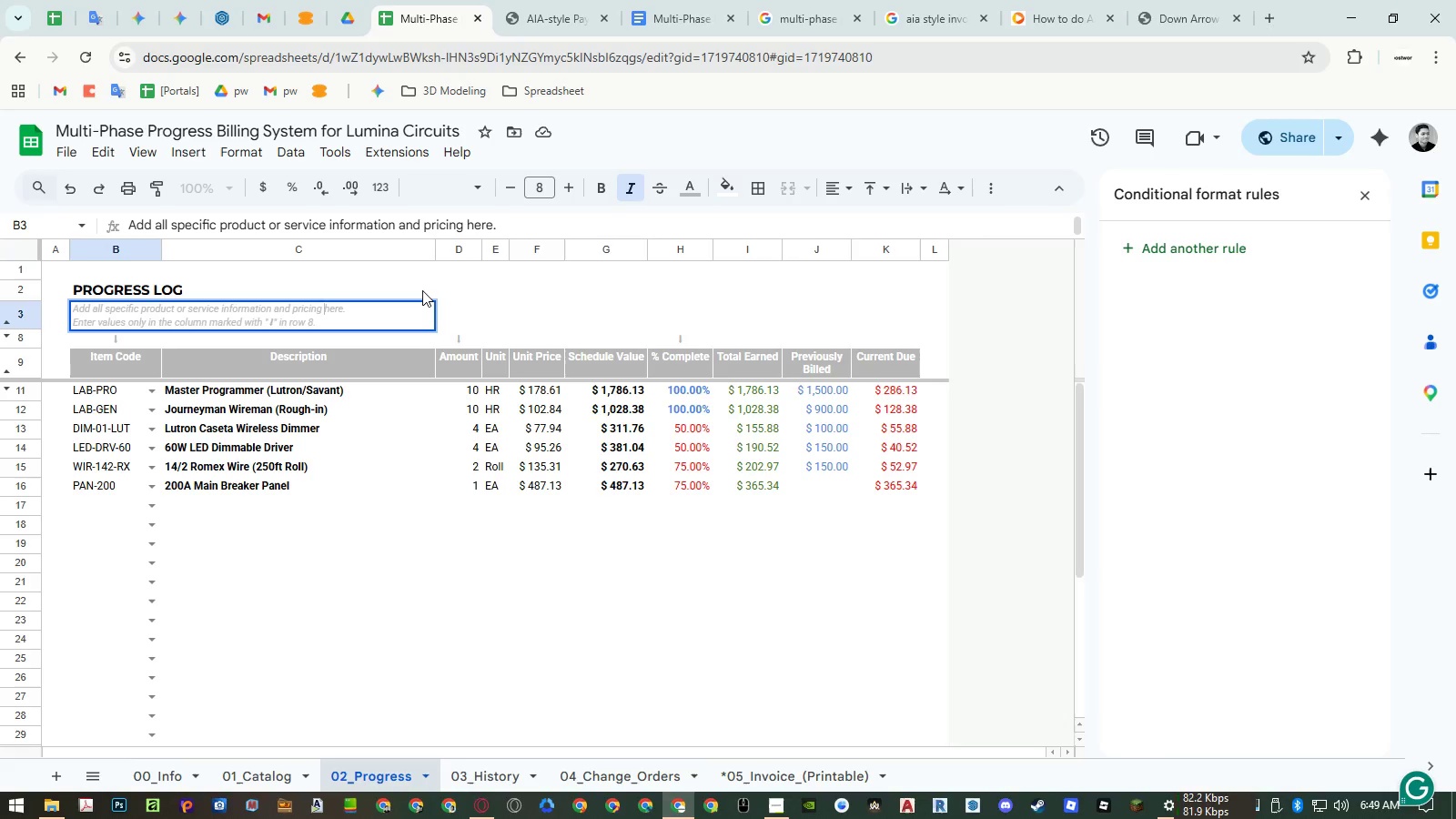 
key(Control+ArrowRight)
 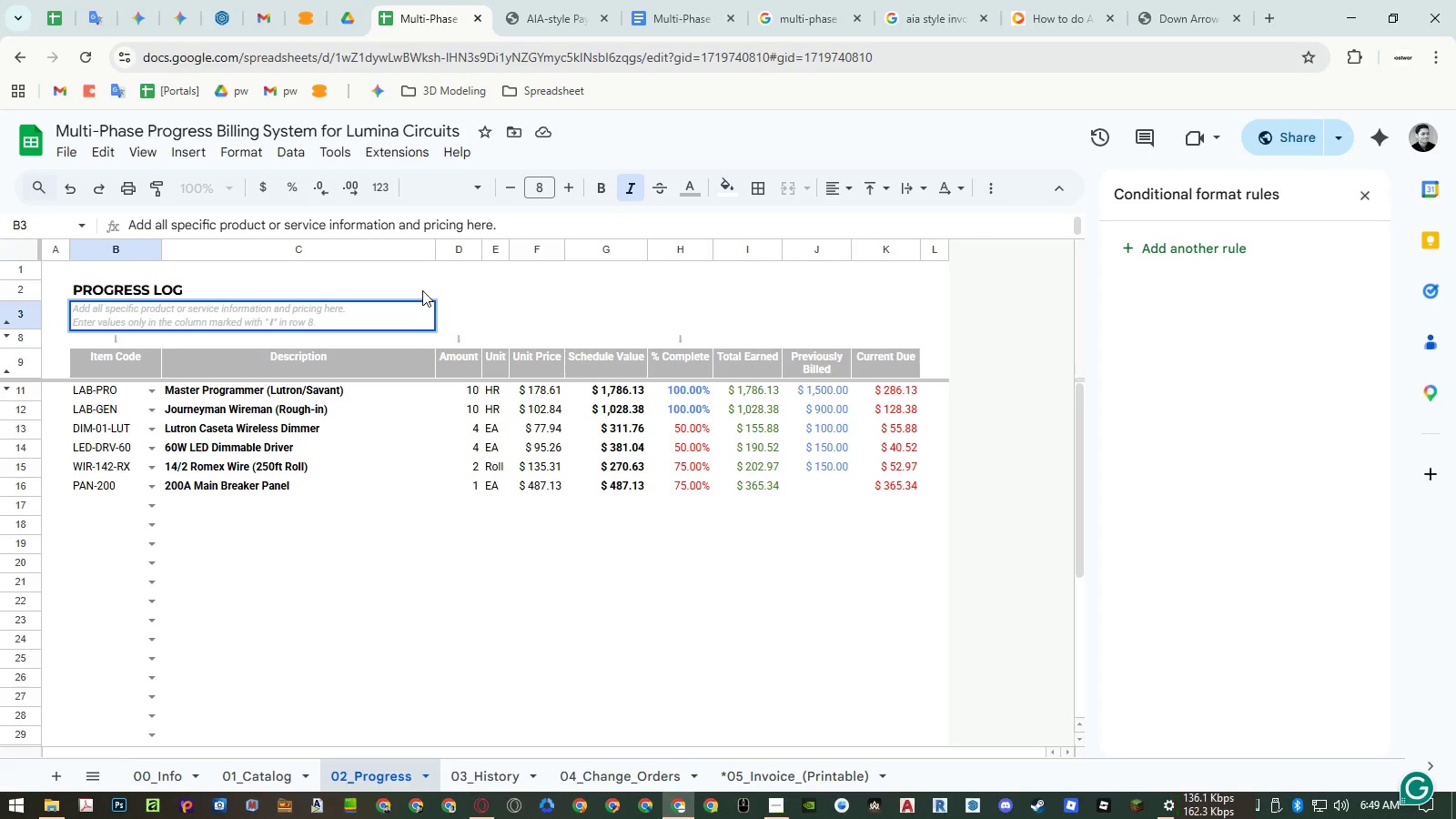 
key(ArrowRight)
 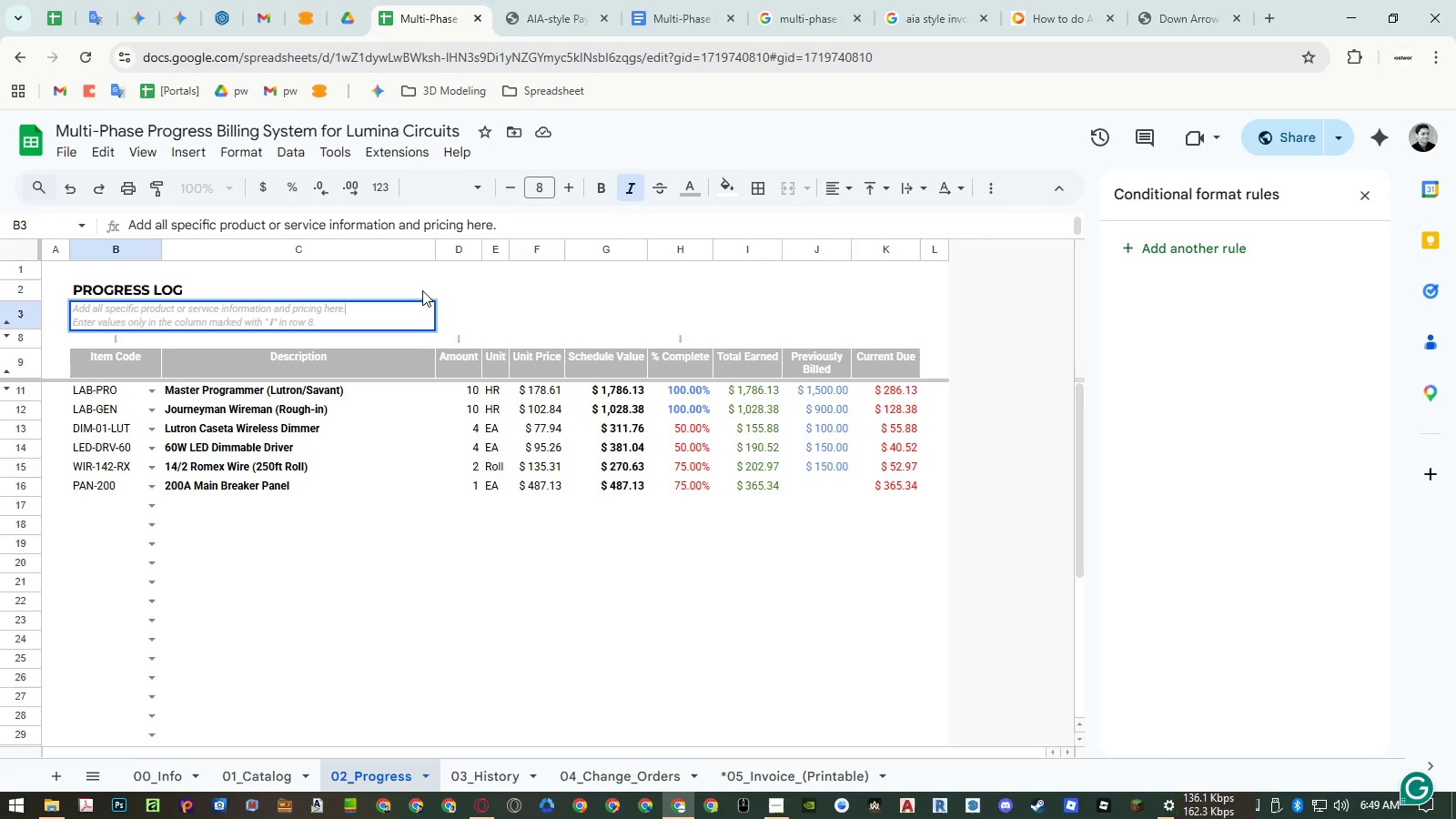 
key(Shift+ArrowUp)
 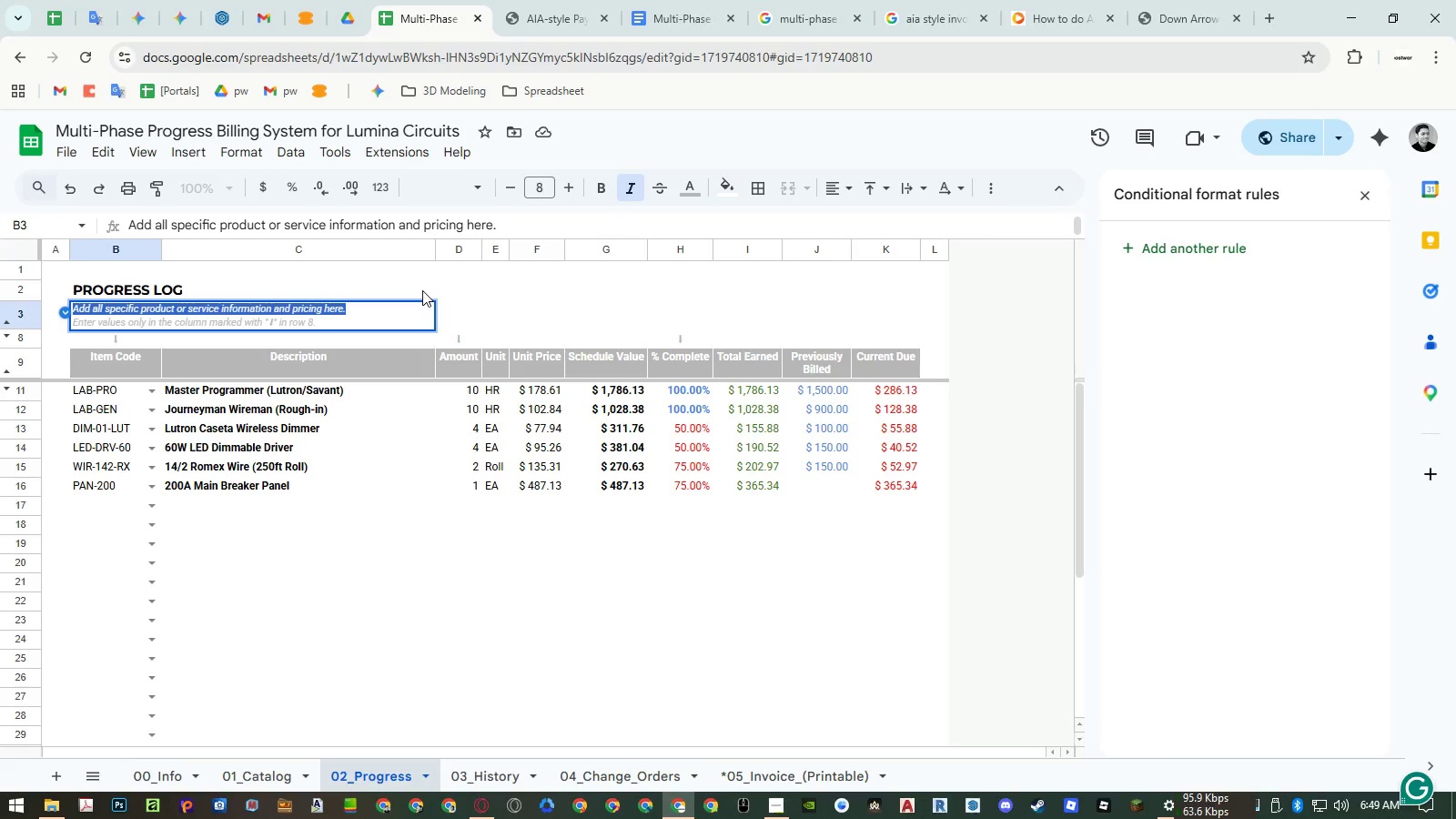 
type(This sheet track )
key(Backspace)
type(s the real-time intallation progres)
 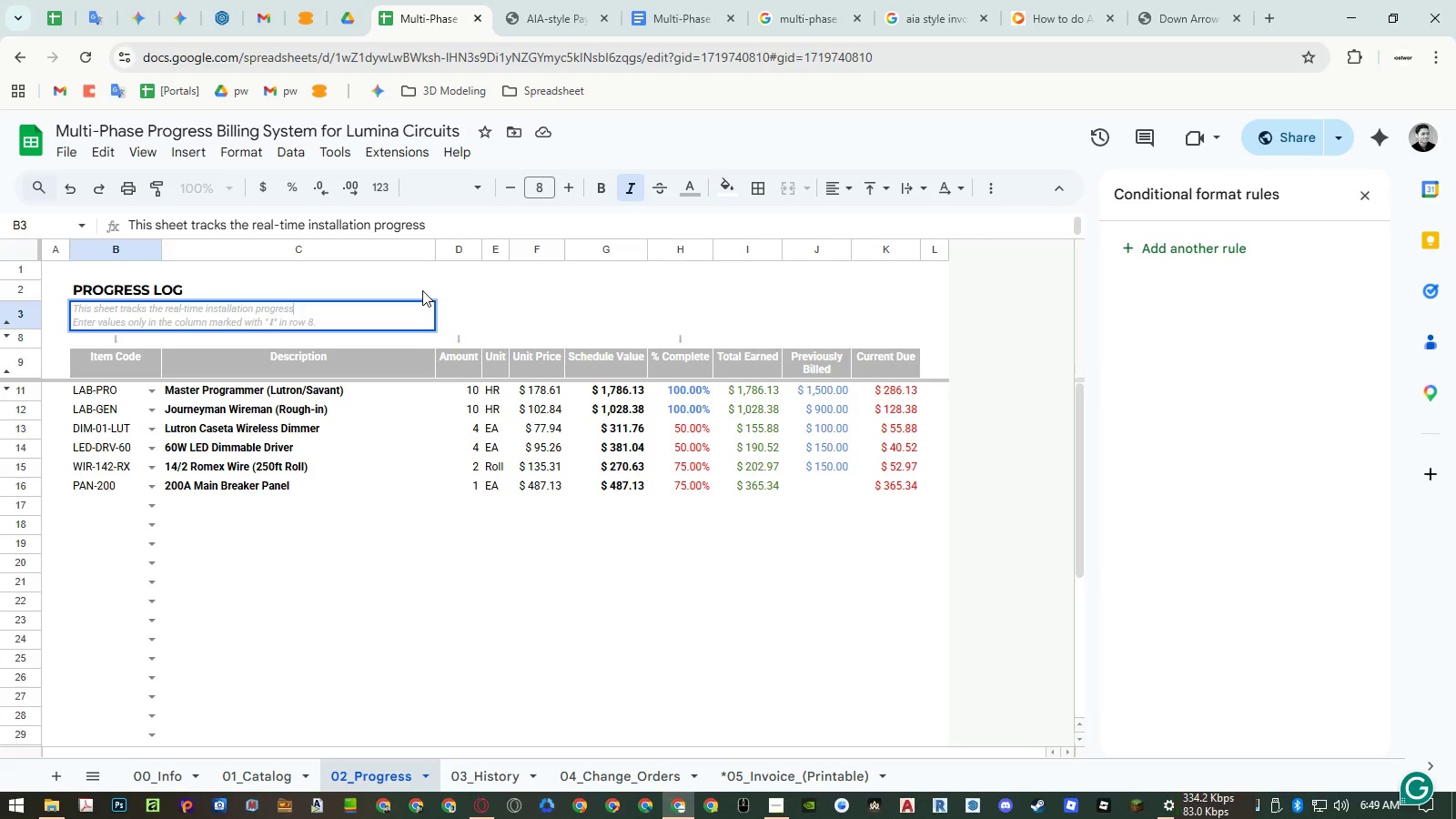 
wait(5.28)
 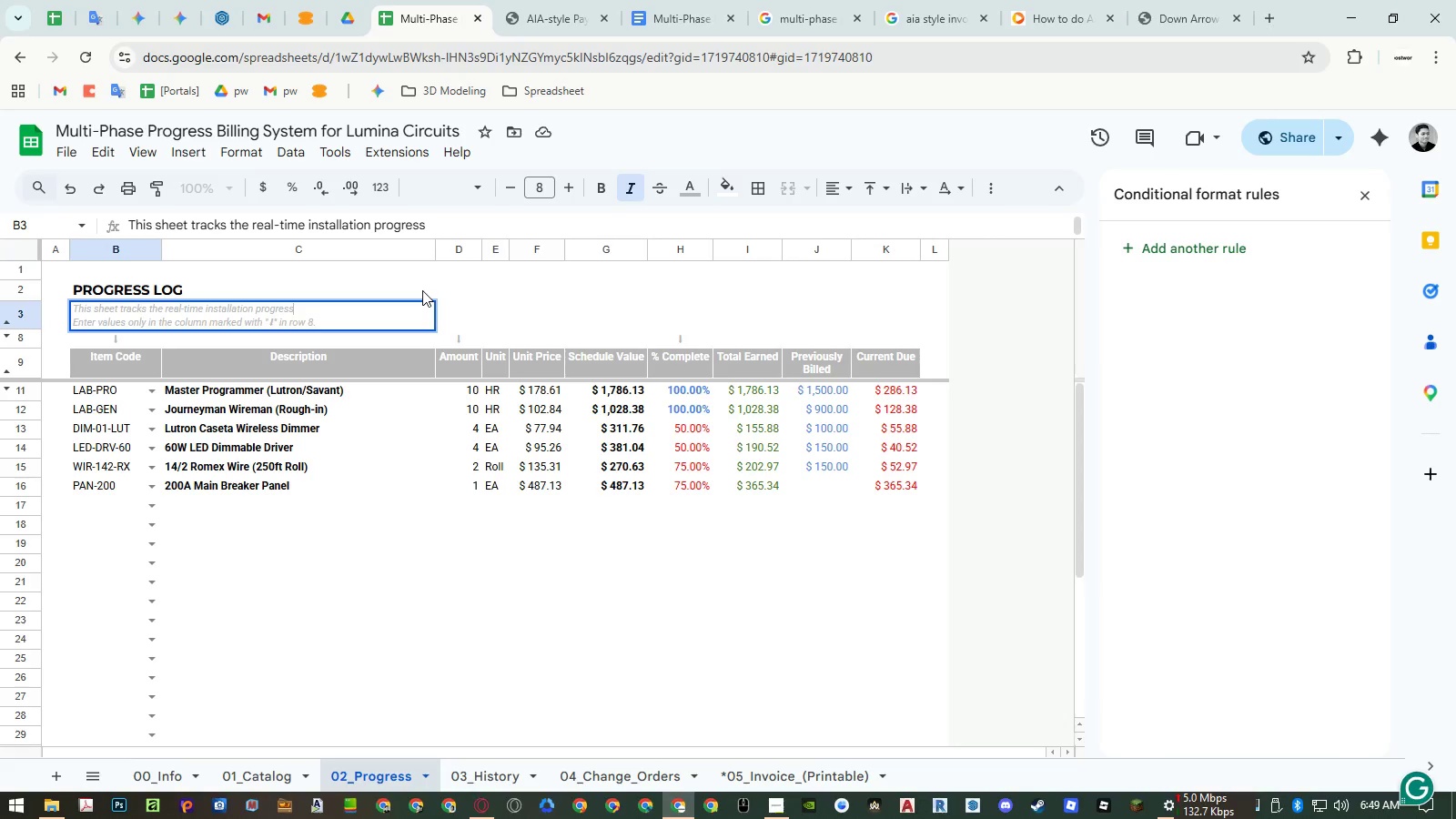 
type(. It breaks down the original contract and any approved change orders into specific line items)
 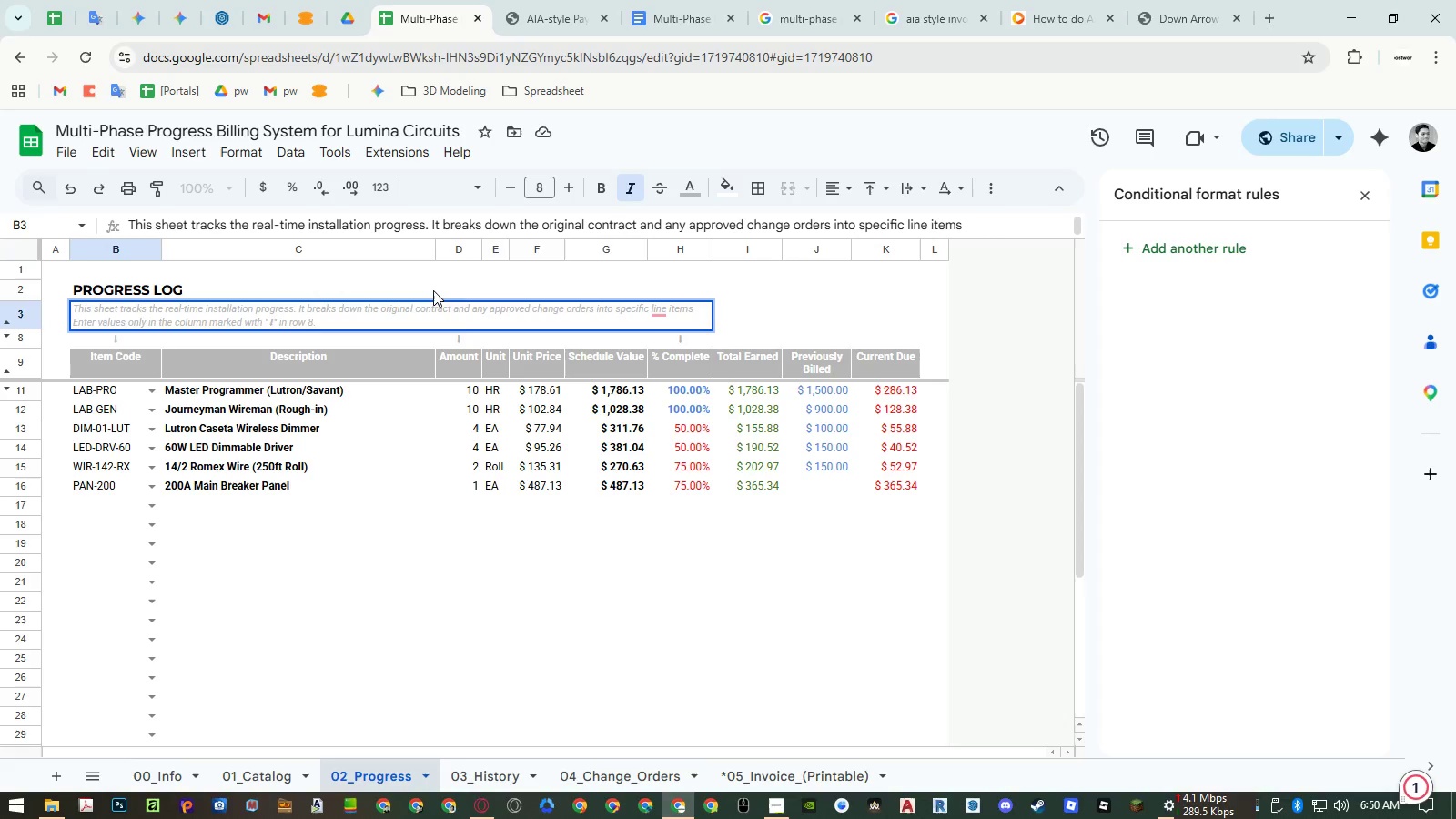 
scroll: coordinate [442, 478], scroll_direction: down, amount: 4.0
 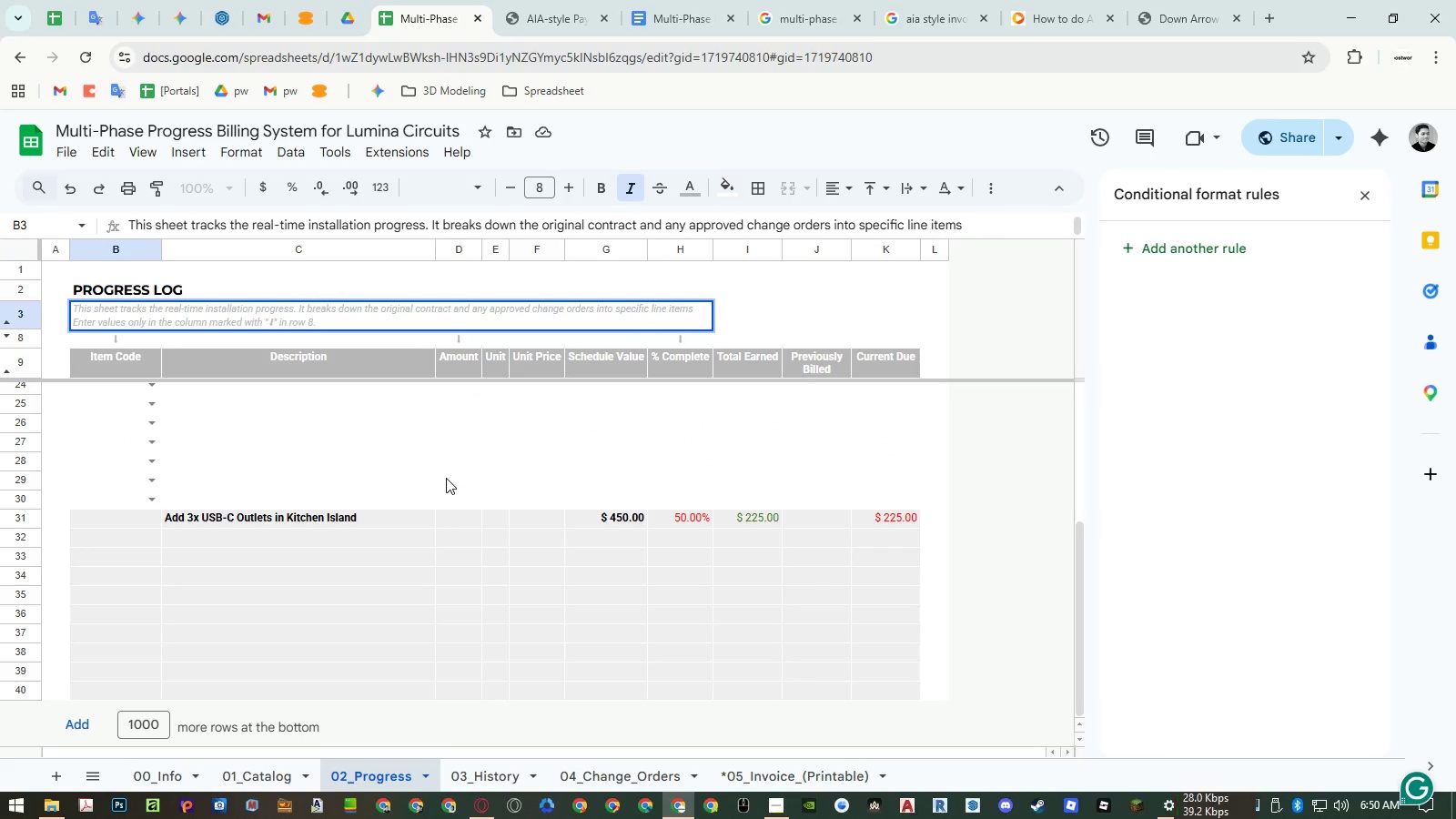 
scroll: coordinate [446, 478], scroll_direction: up, amount: 7.0
 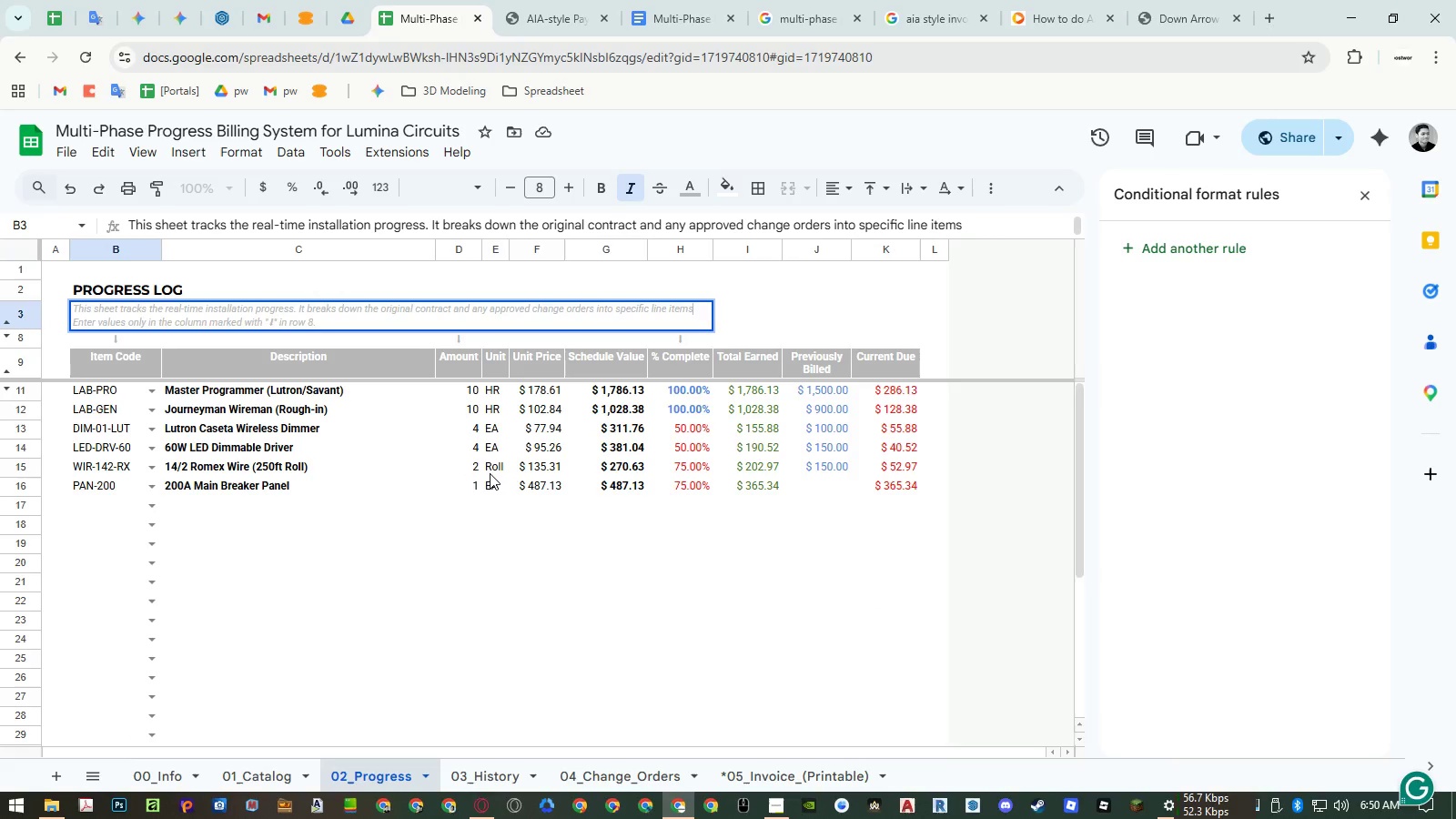 
type( (row 31 above))
 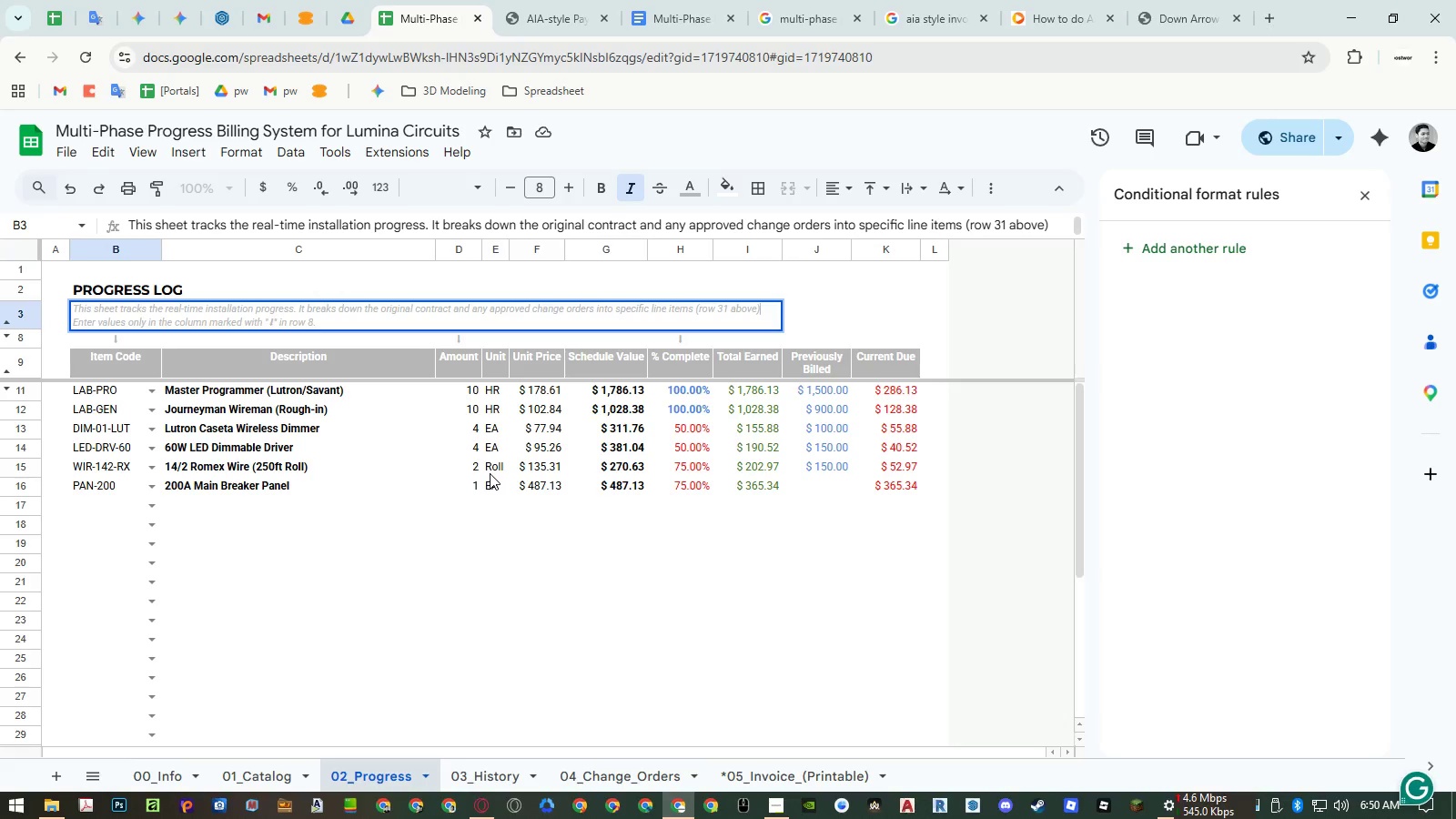 
wait(6.08)
 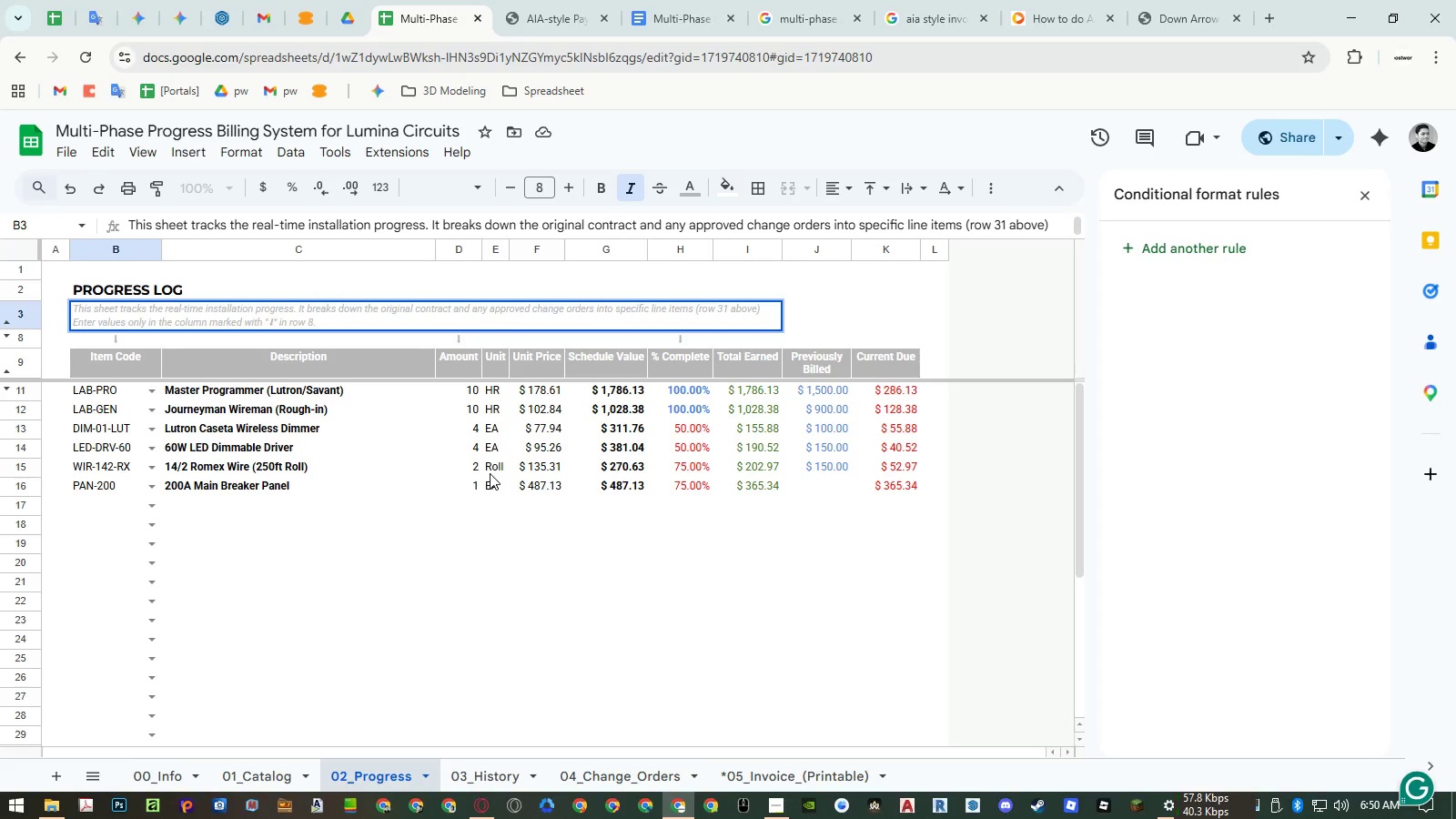 
type(, w)
key(Backspace)
type(showing exactly how mch work has been completed)
 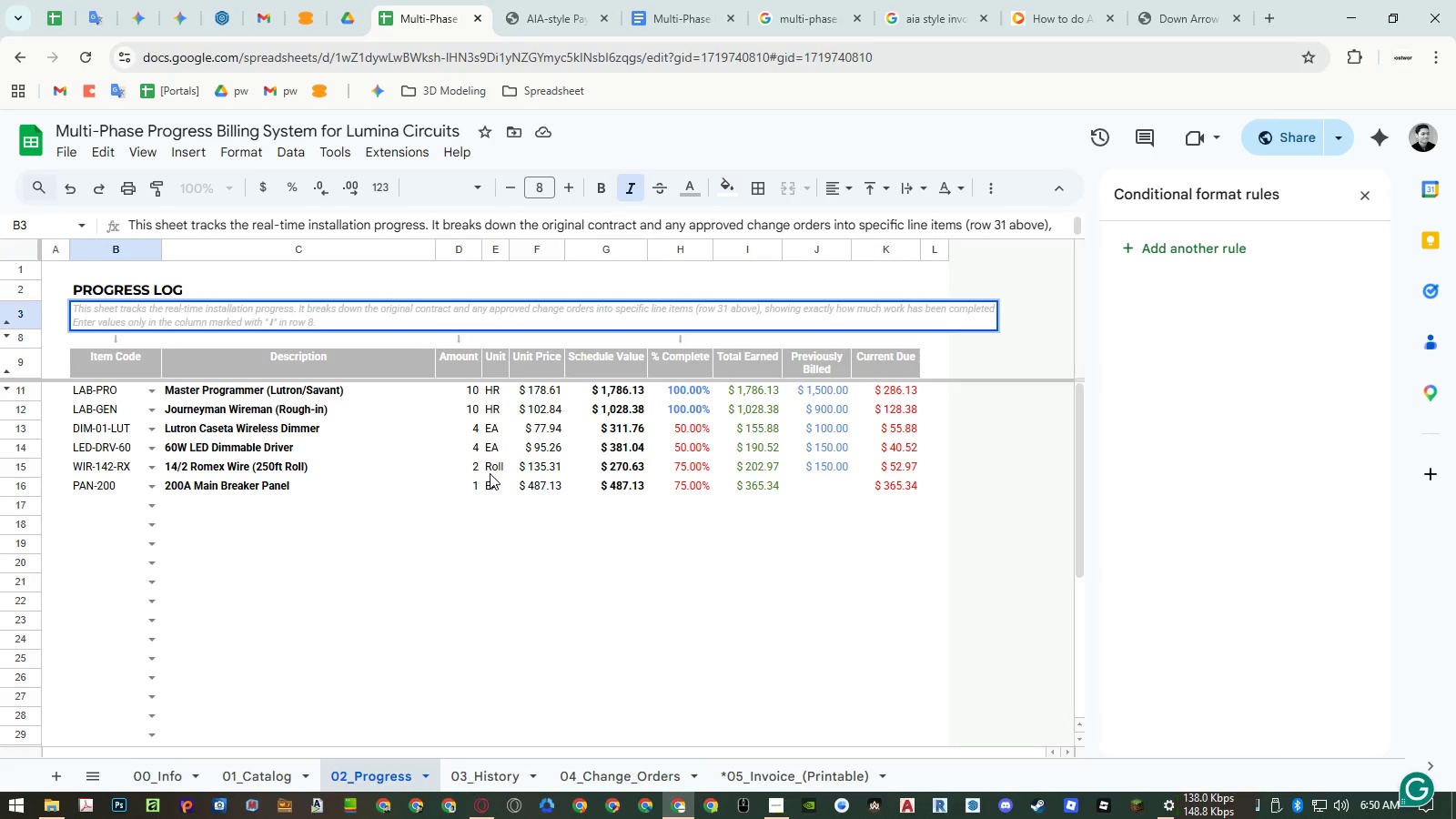 
key(Enter)
 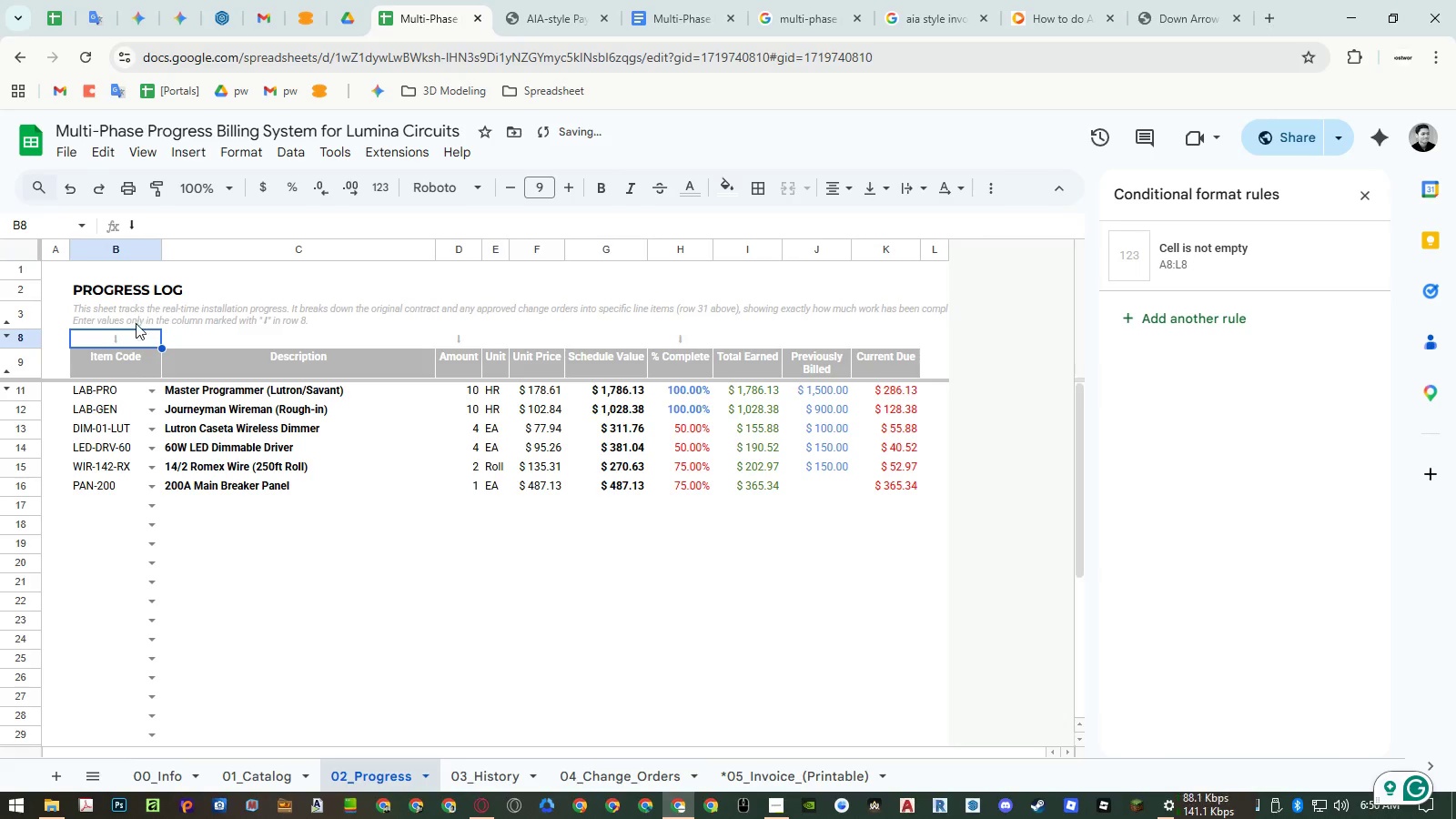 
double_click([122, 312])
 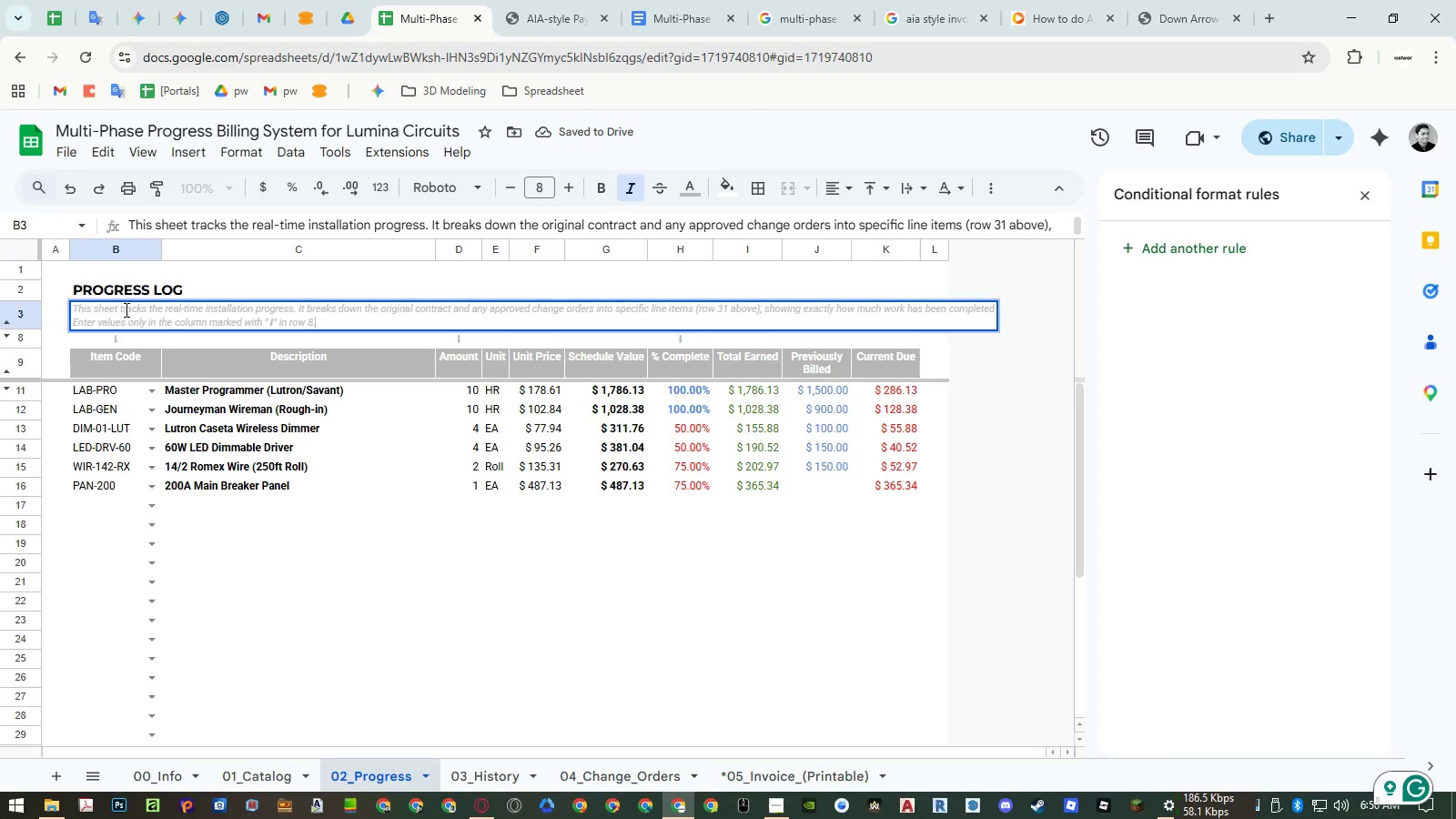 
left_click_drag(start_coordinate=[123, 309], to_coordinate=[0, 302])
 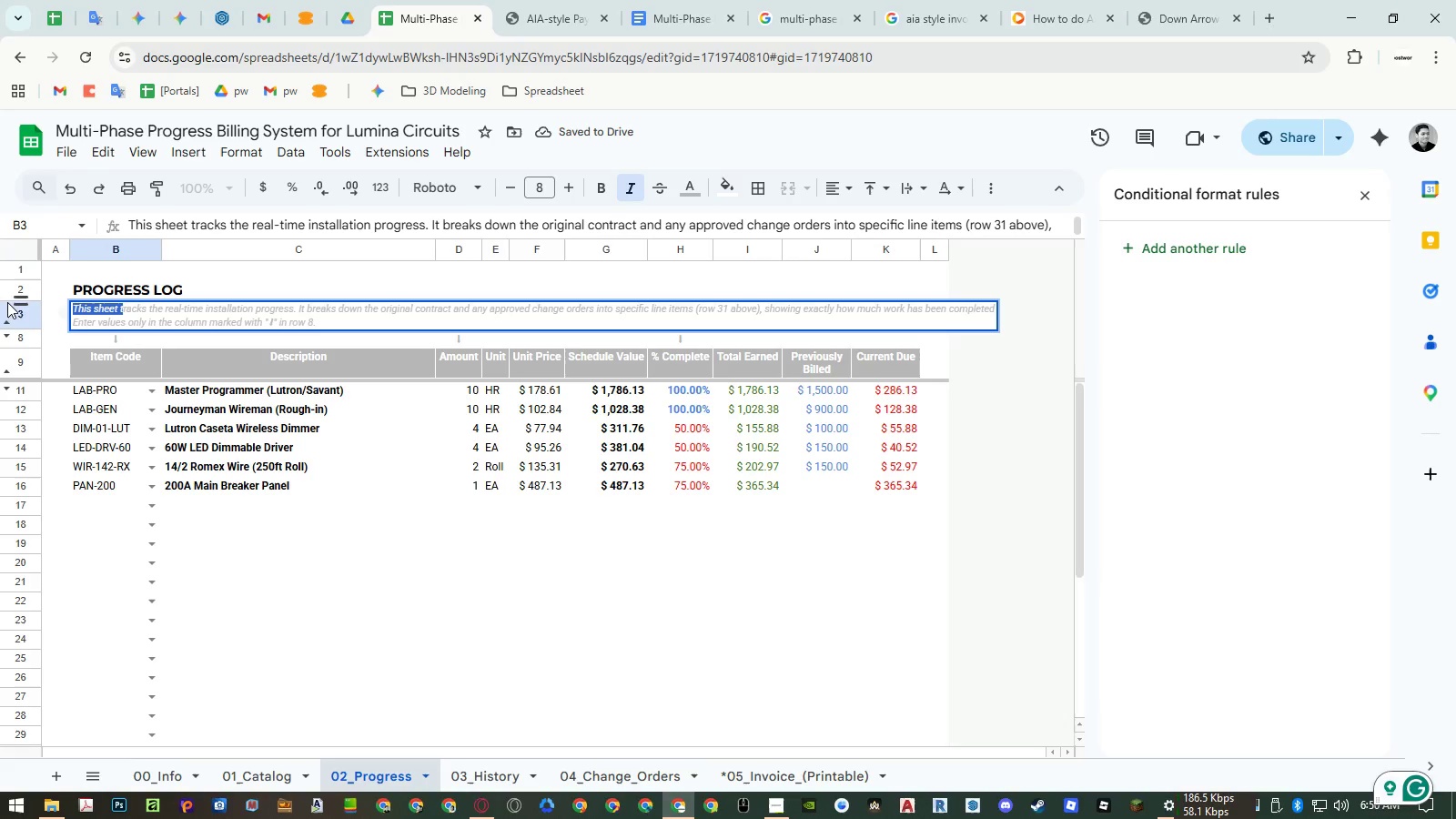 
key(Shift+T)
 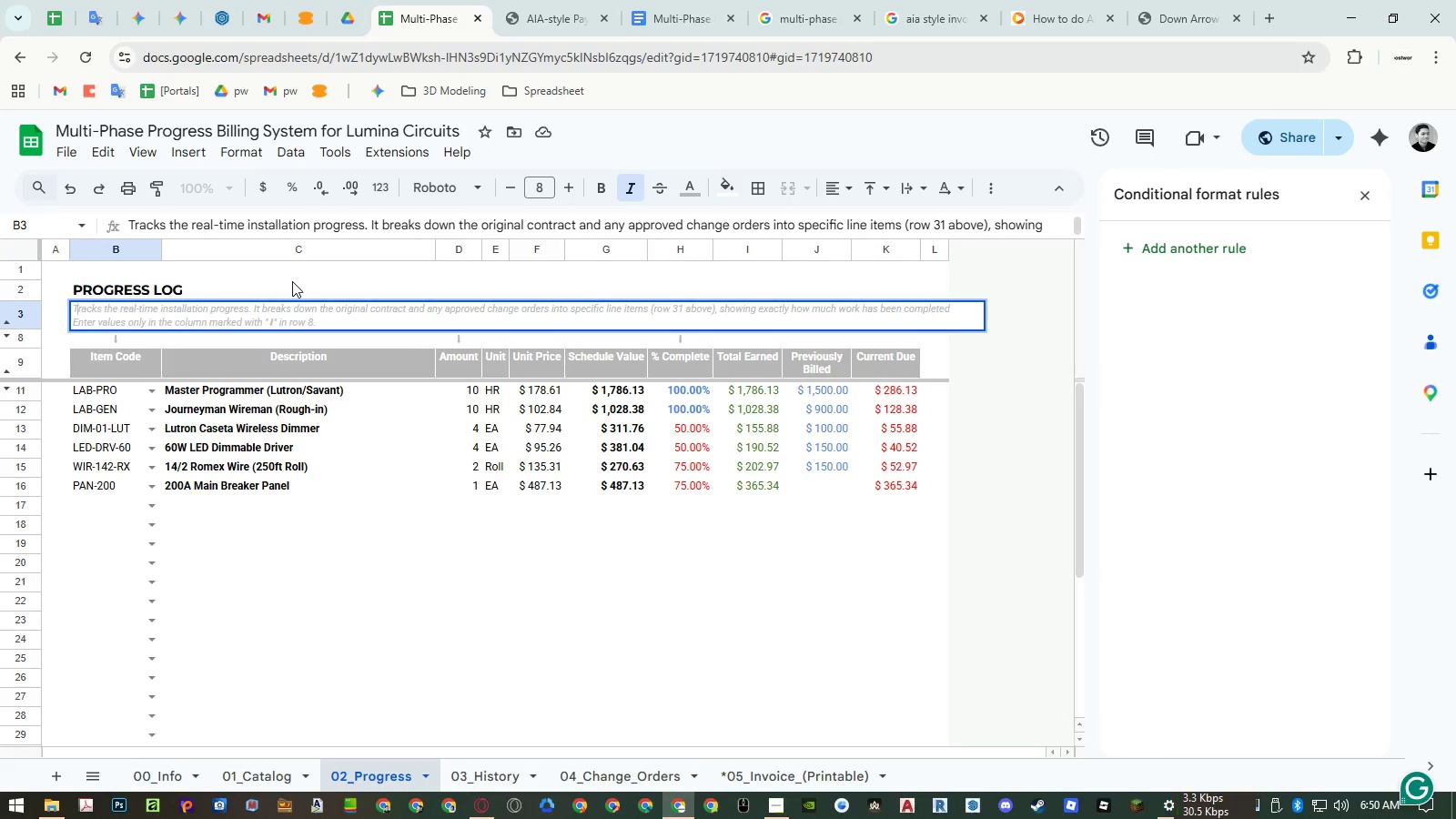 
wait(5.86)
 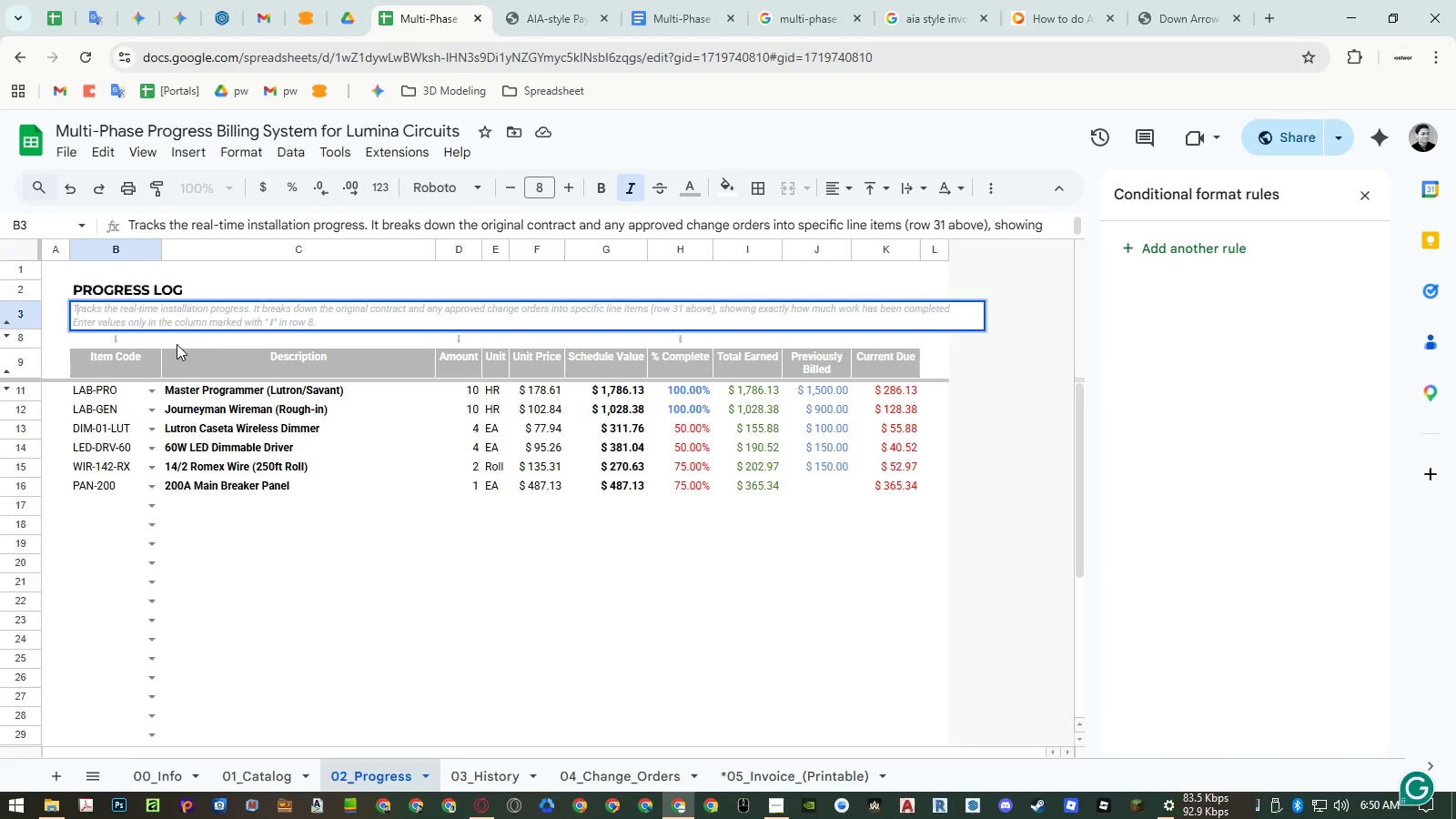 
left_click([292, 281])
 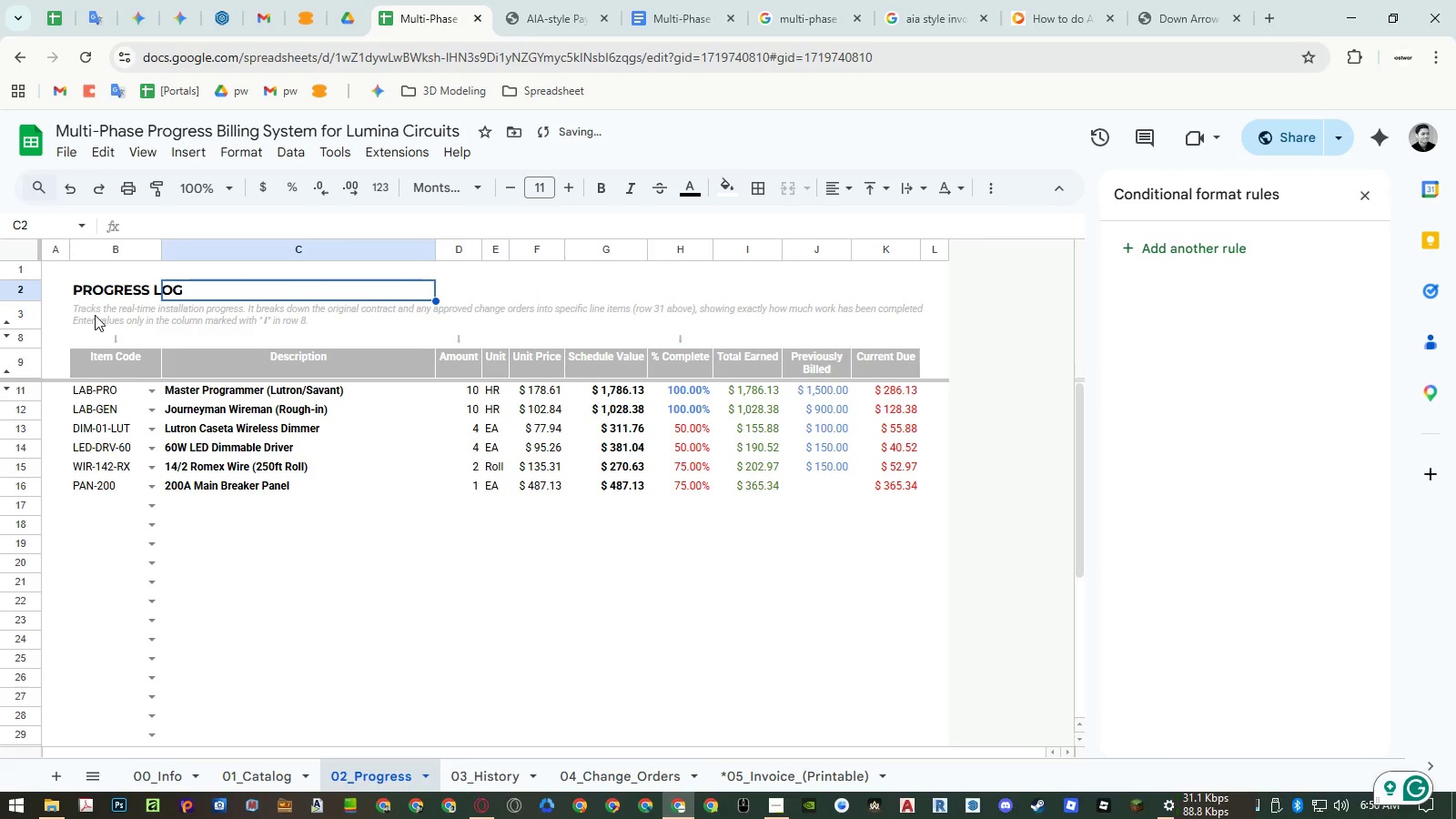 
left_click([95, 315])
 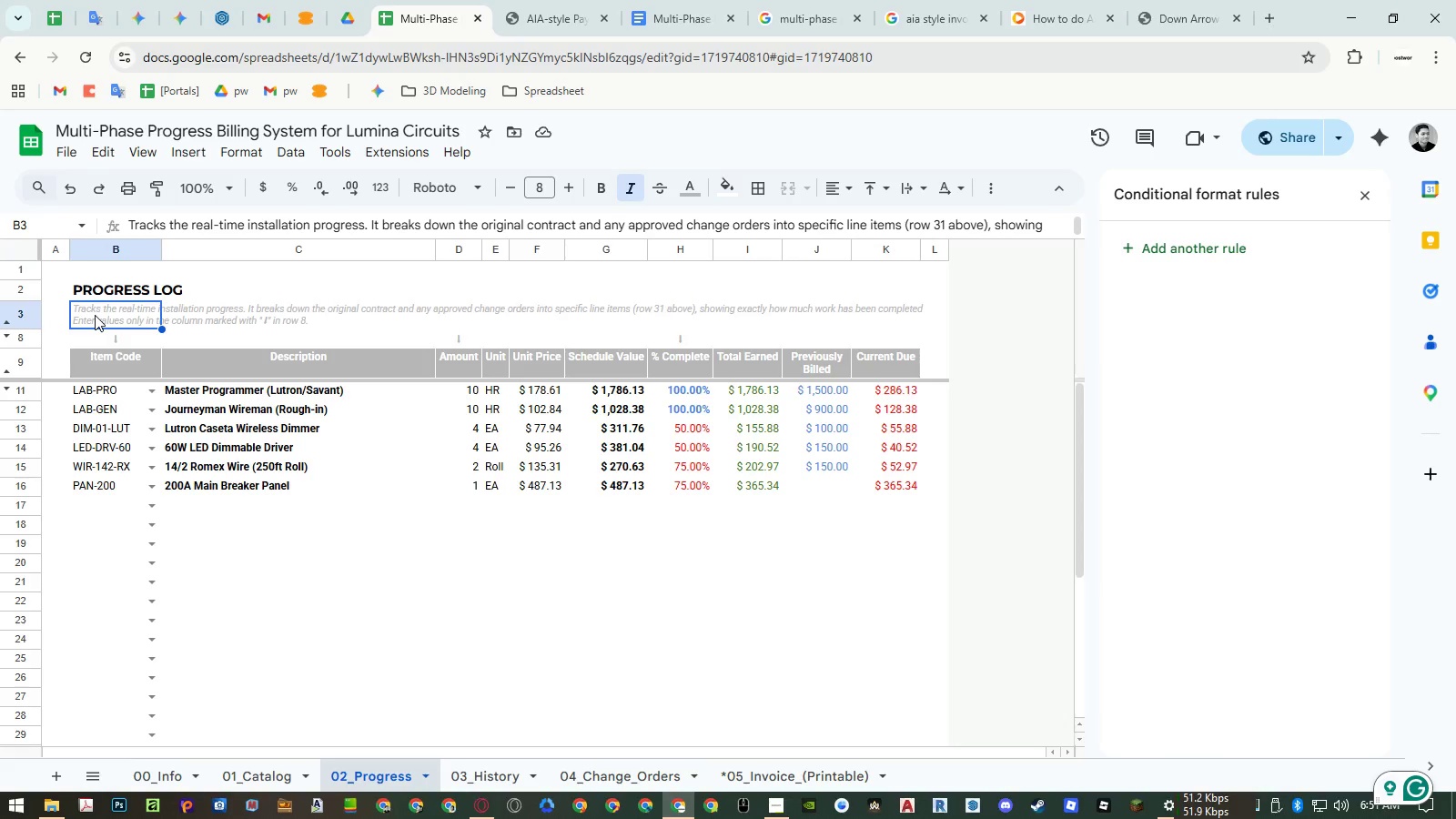 
wait(10.44)
 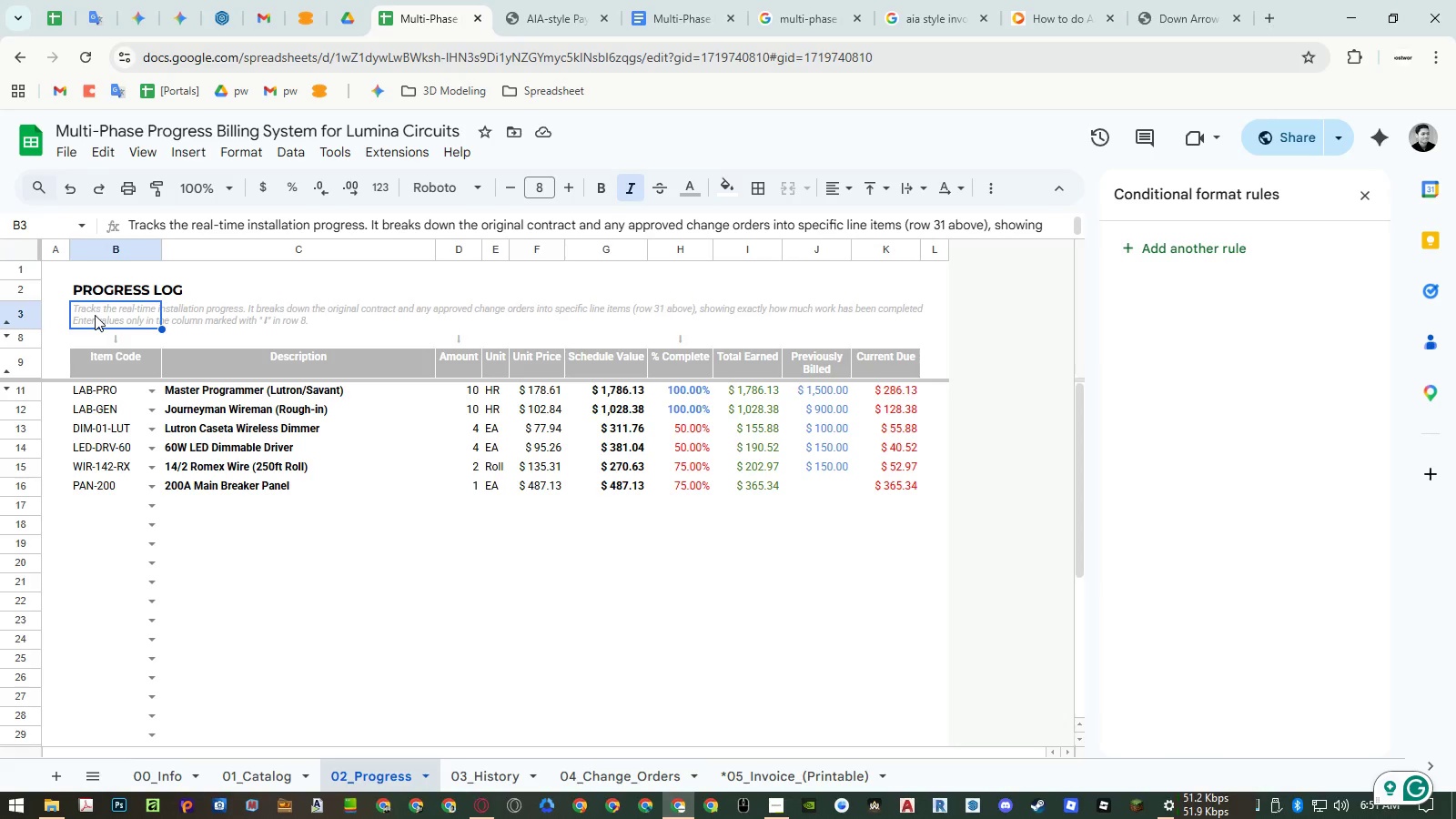 
double_click([95, 314])
 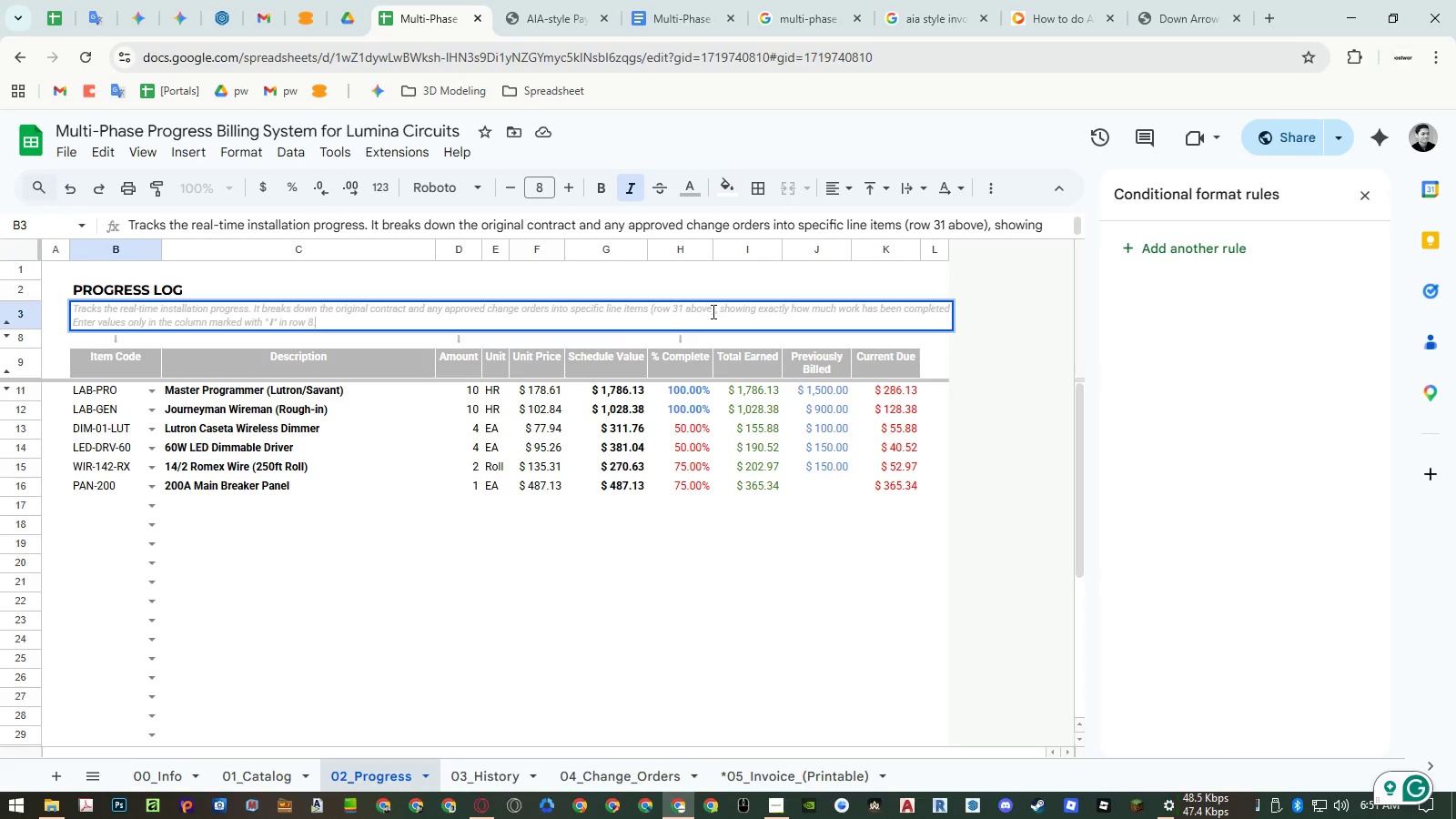 
left_click_drag(start_coordinate=[713, 310], to_coordinate=[1181, 313])
 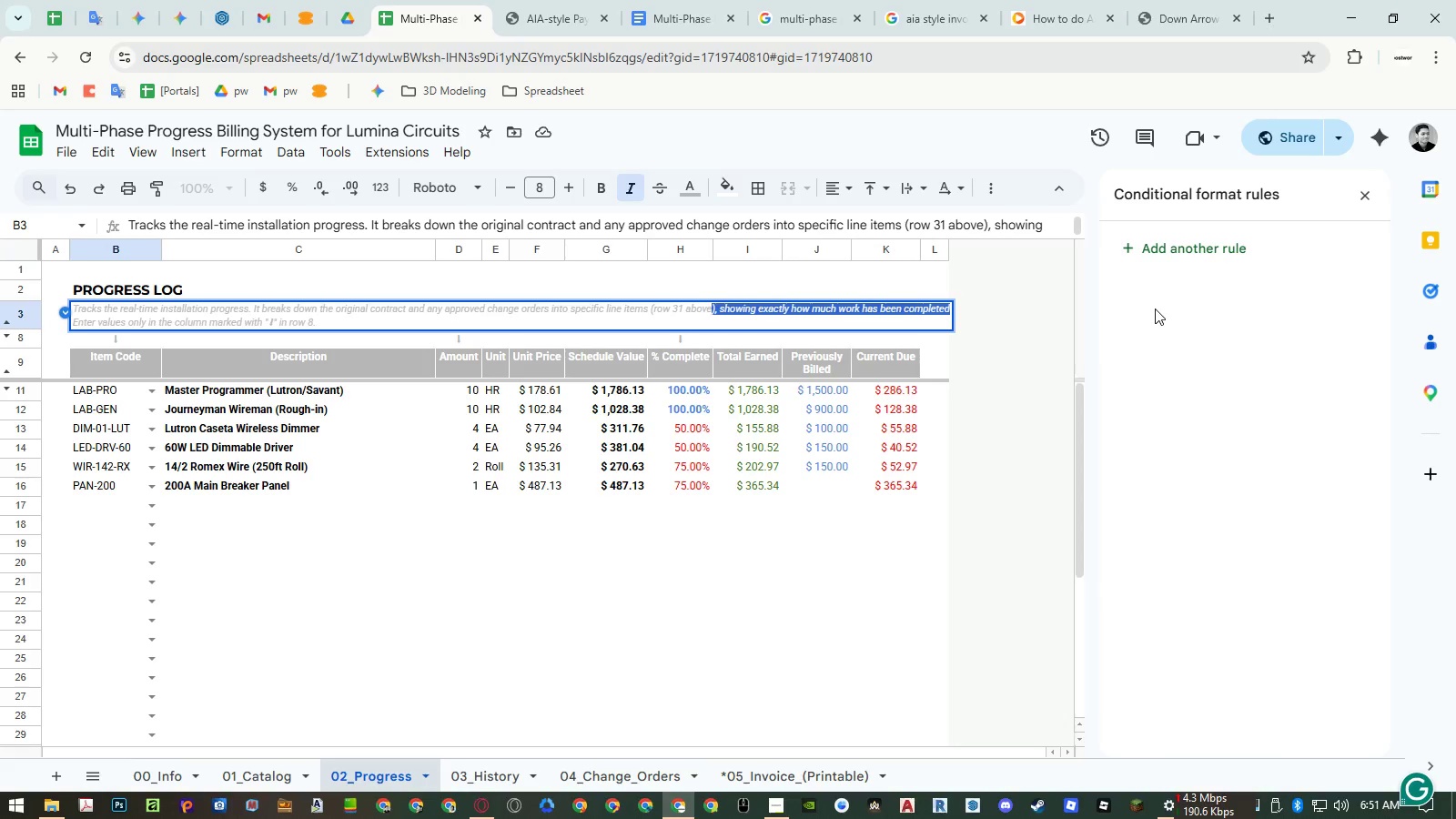 
key(Shift+ShiftRight)
 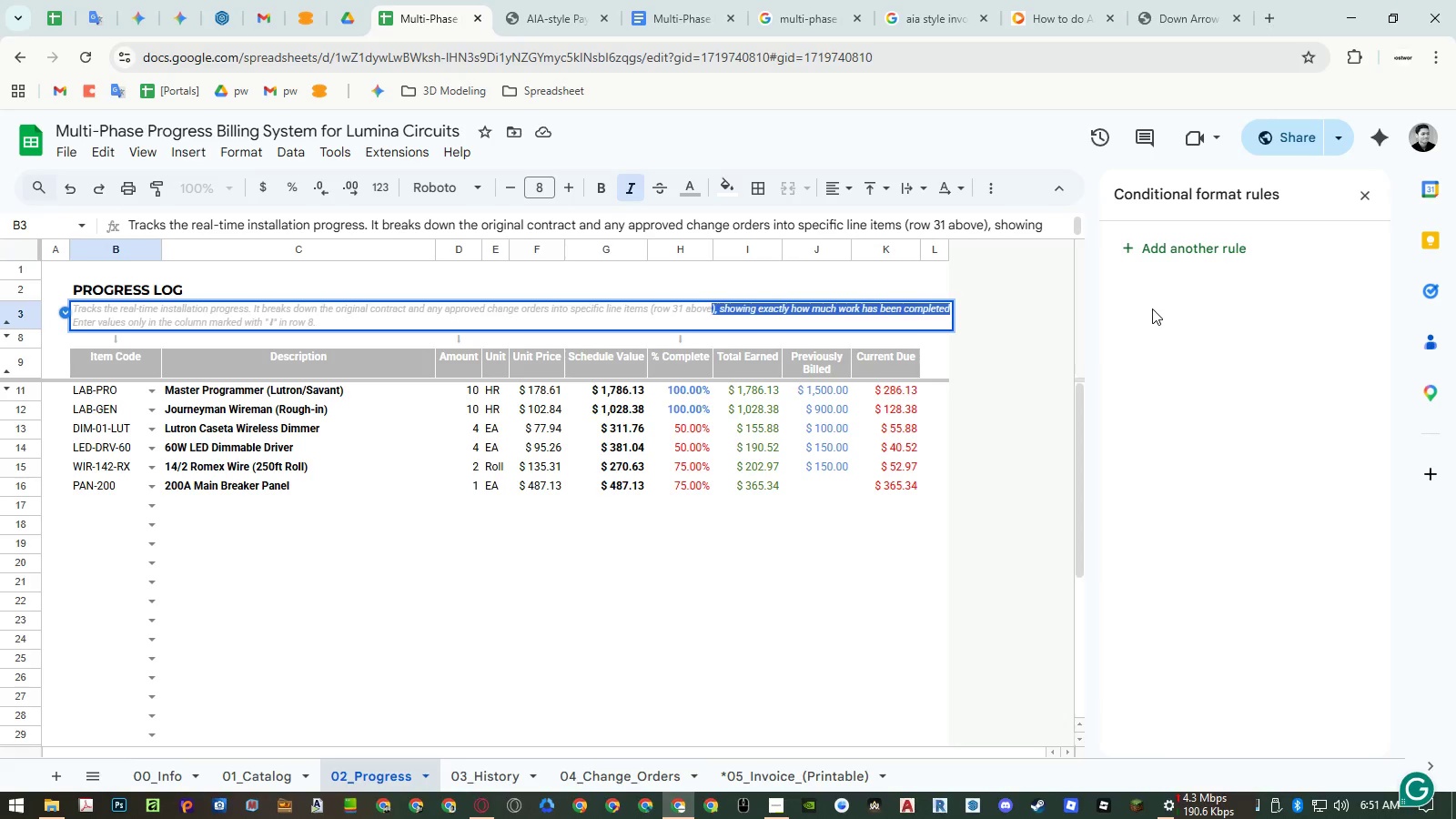 
key(Shift+0)
 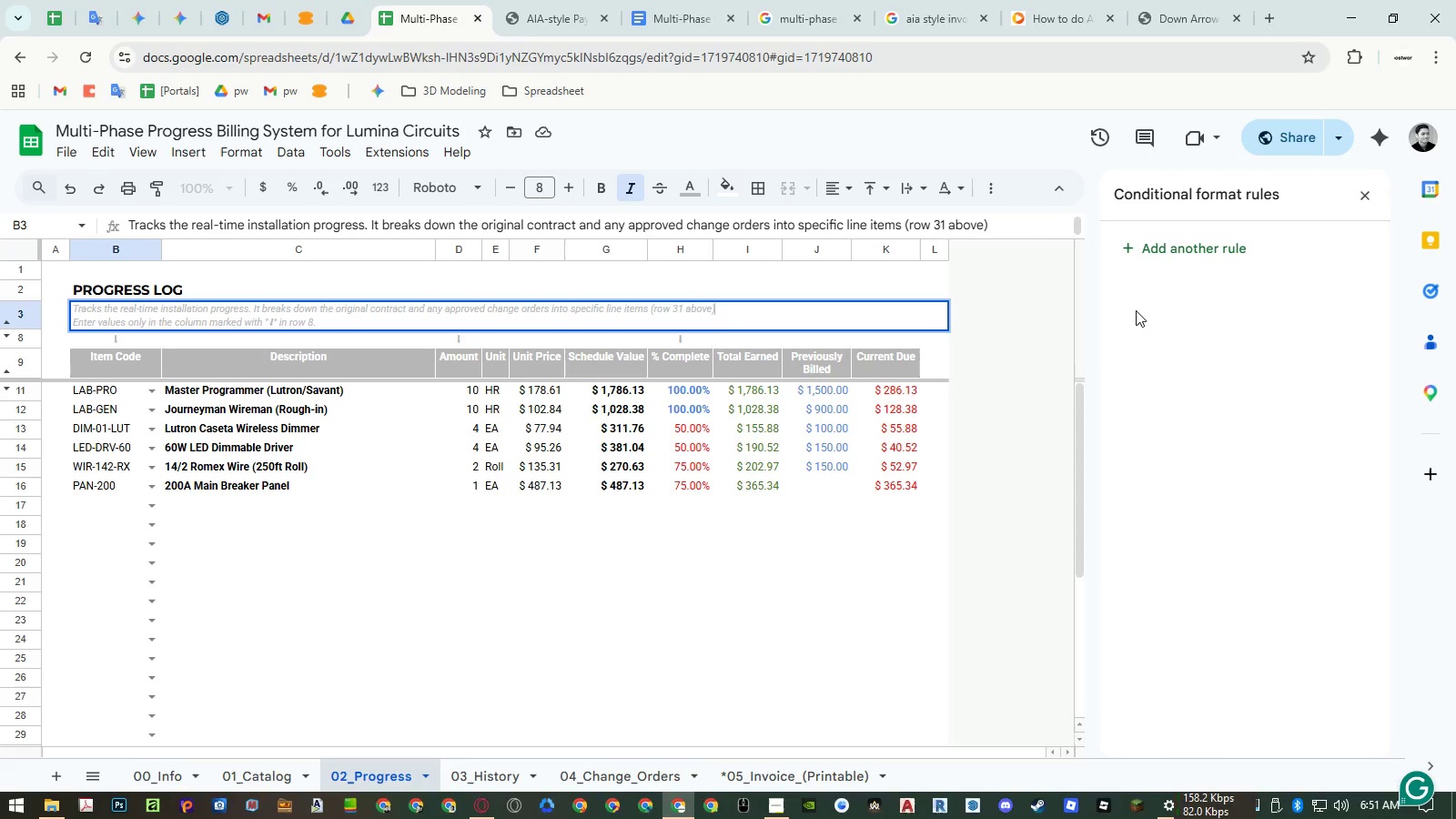 
key(Period)
 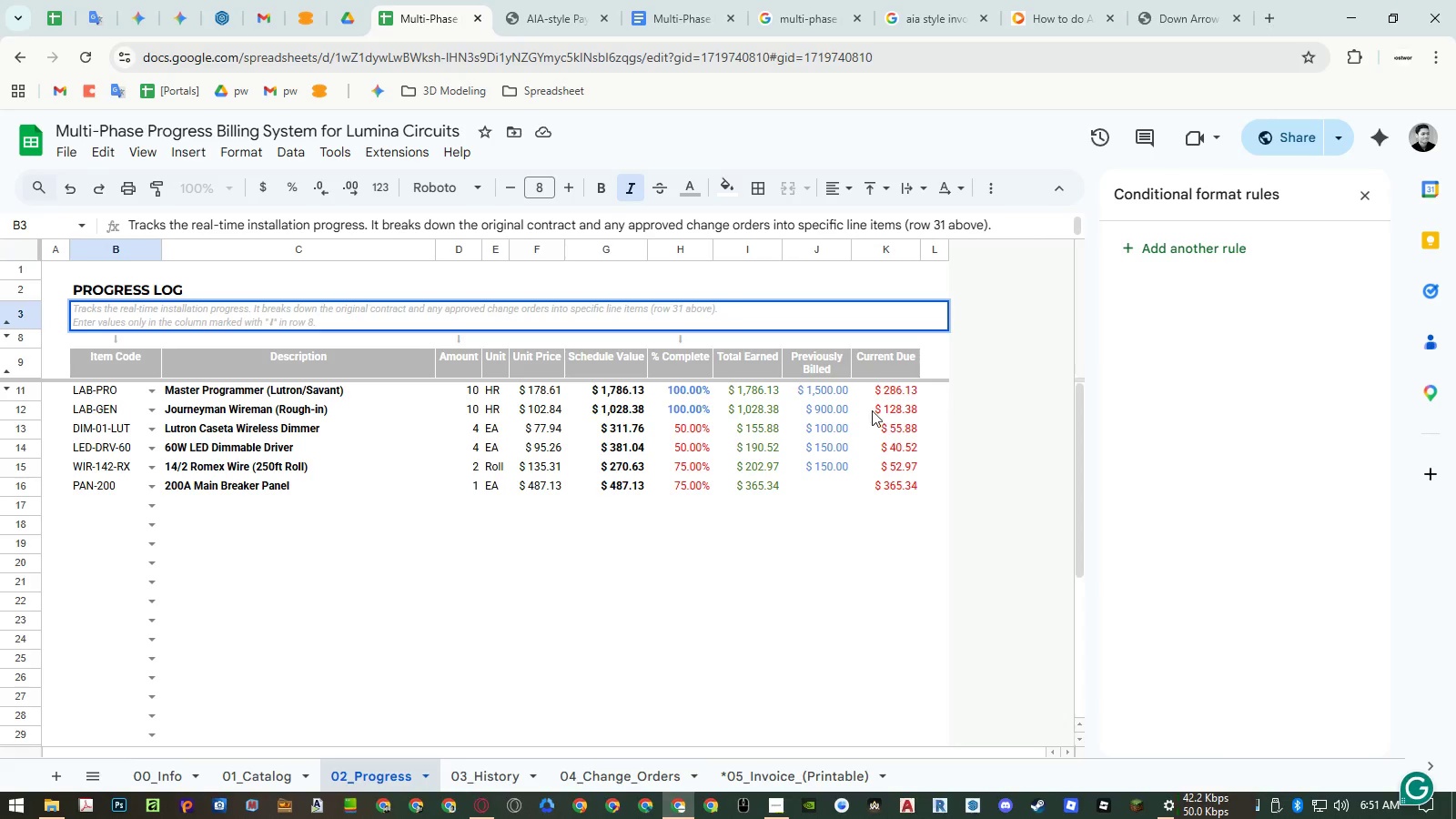 
left_click([774, 427])
 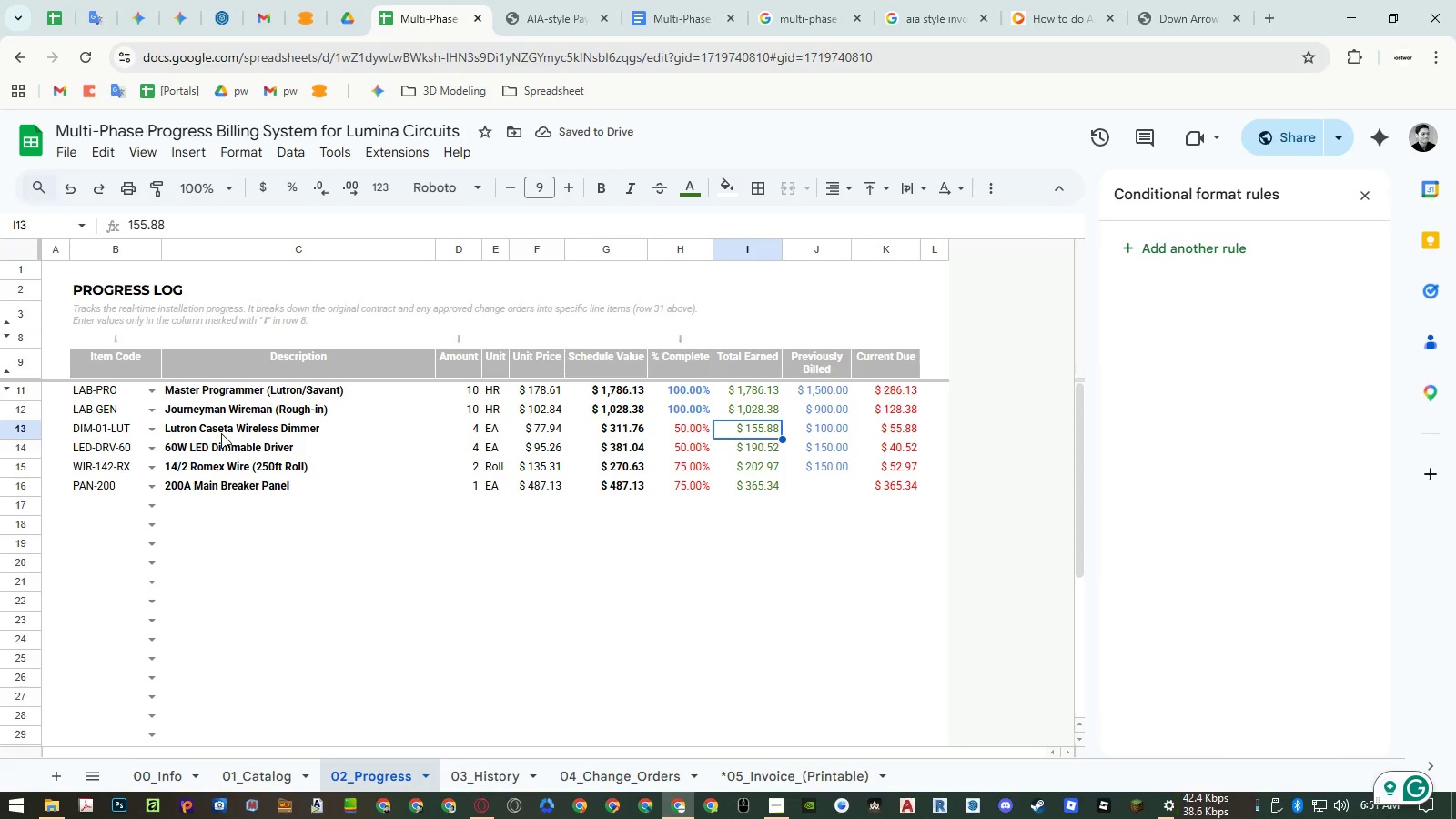 
wait(8.25)
 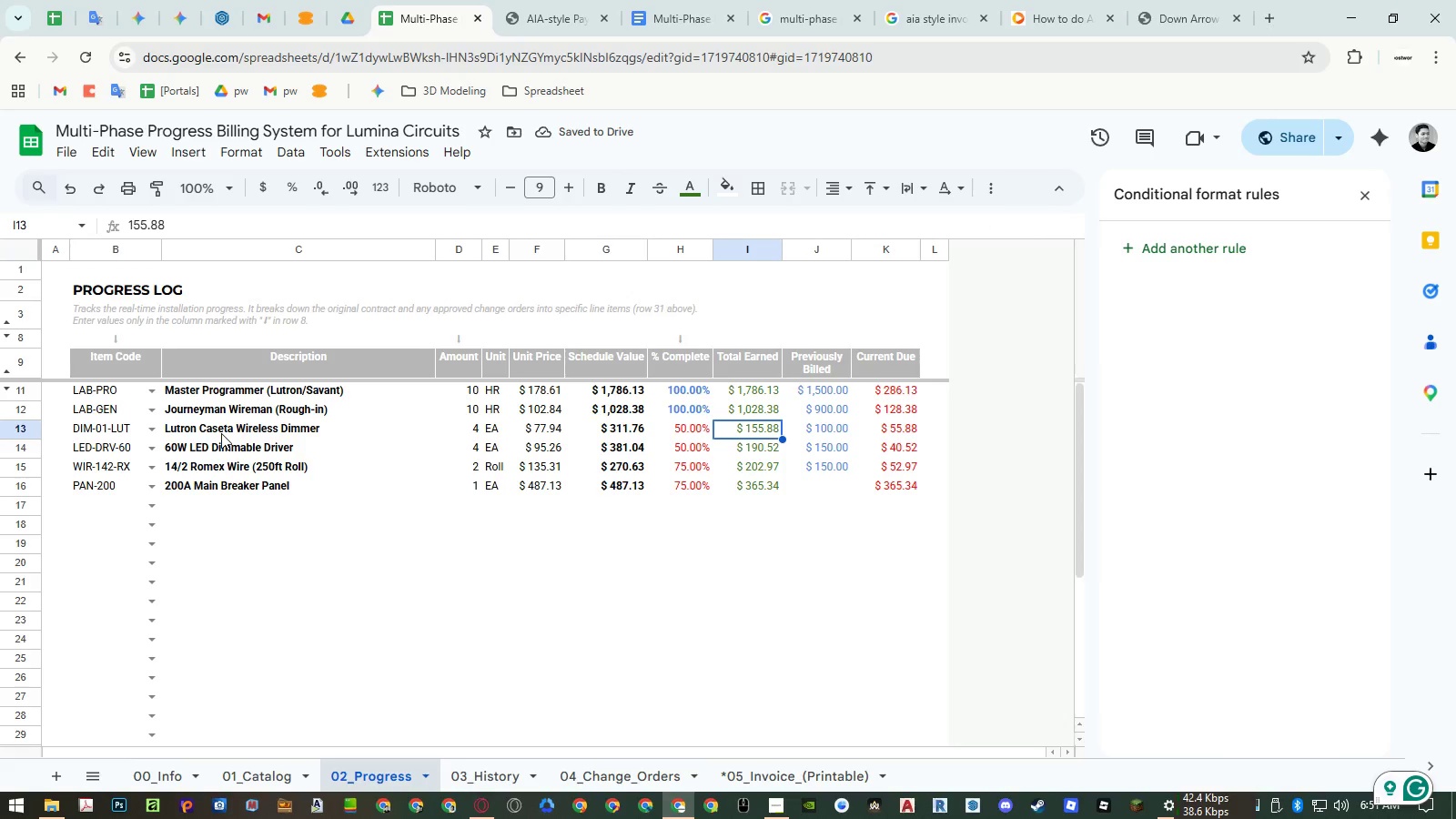 
double_click([75, 312])
 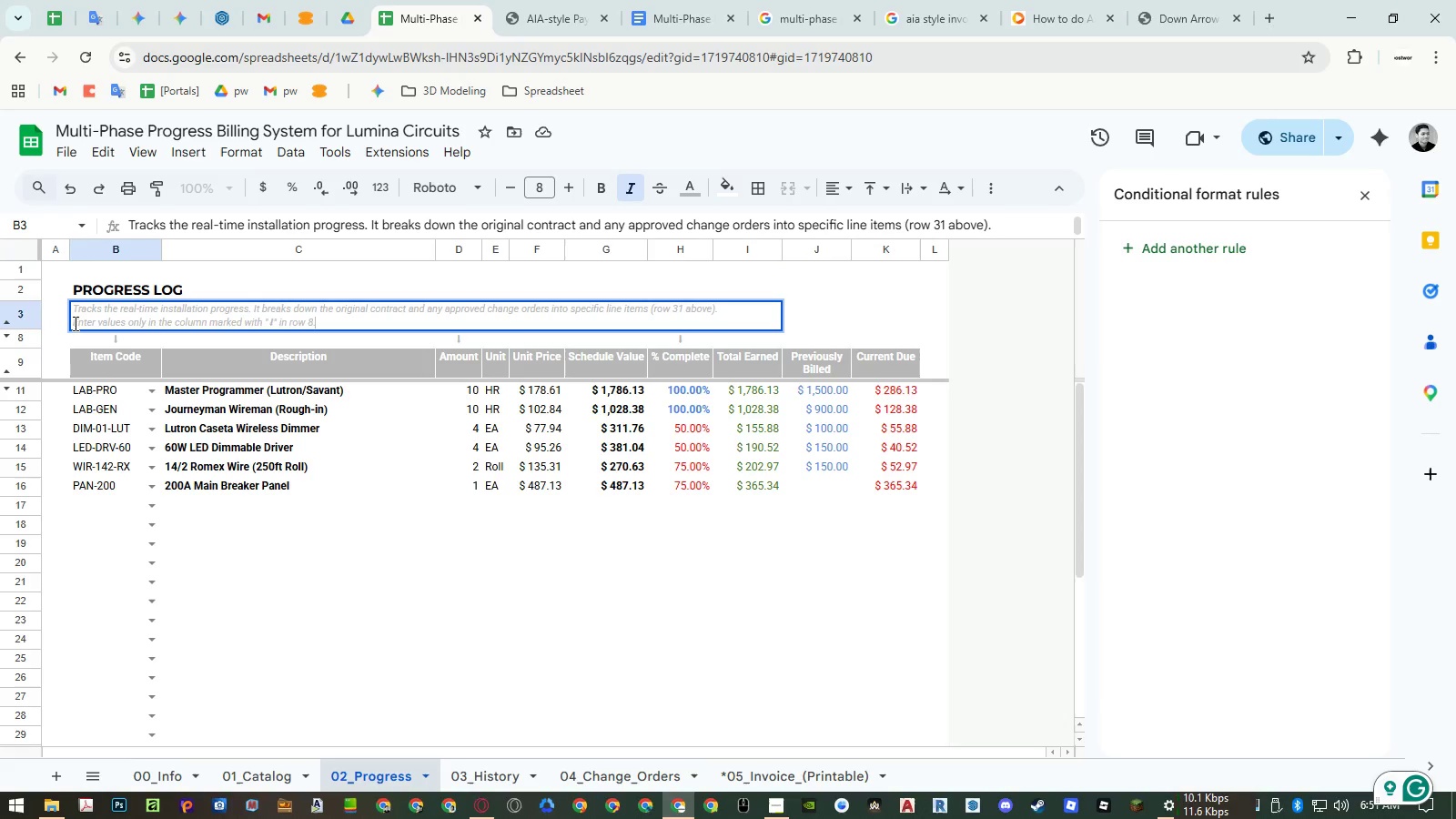 
left_click([74, 323])
 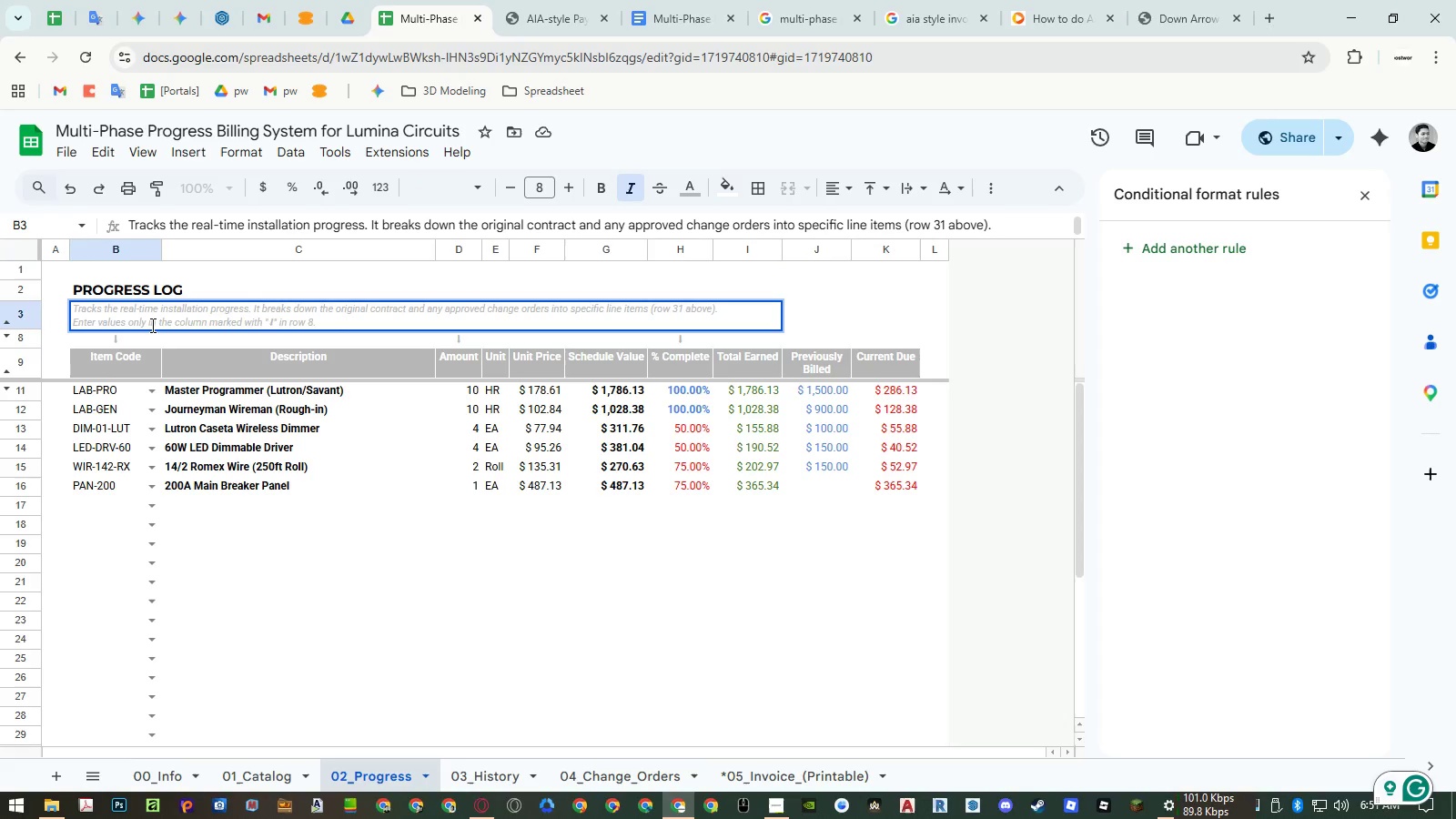 
key(NumpadMultiply)
 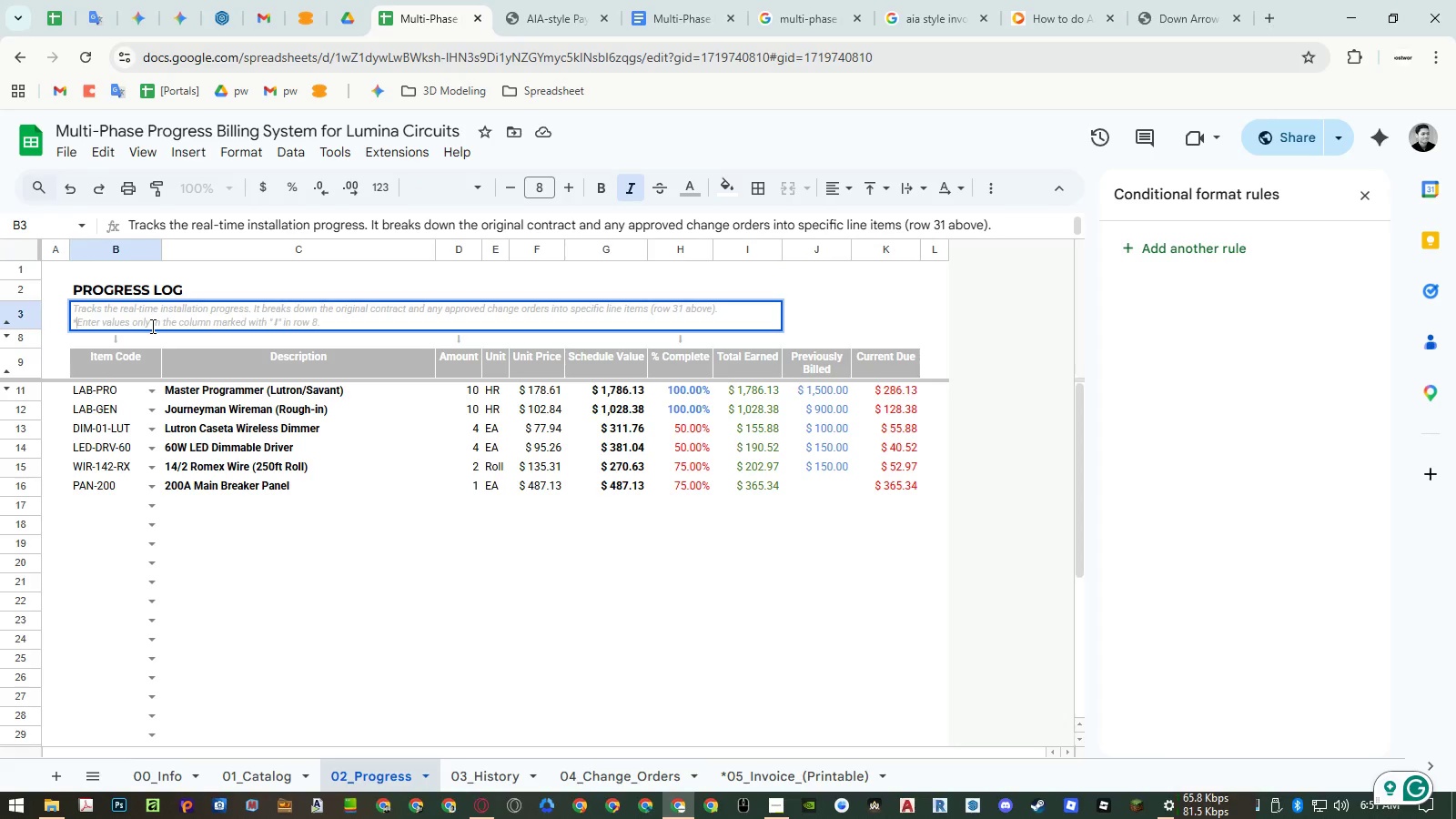 
key(NumpadEnter)
 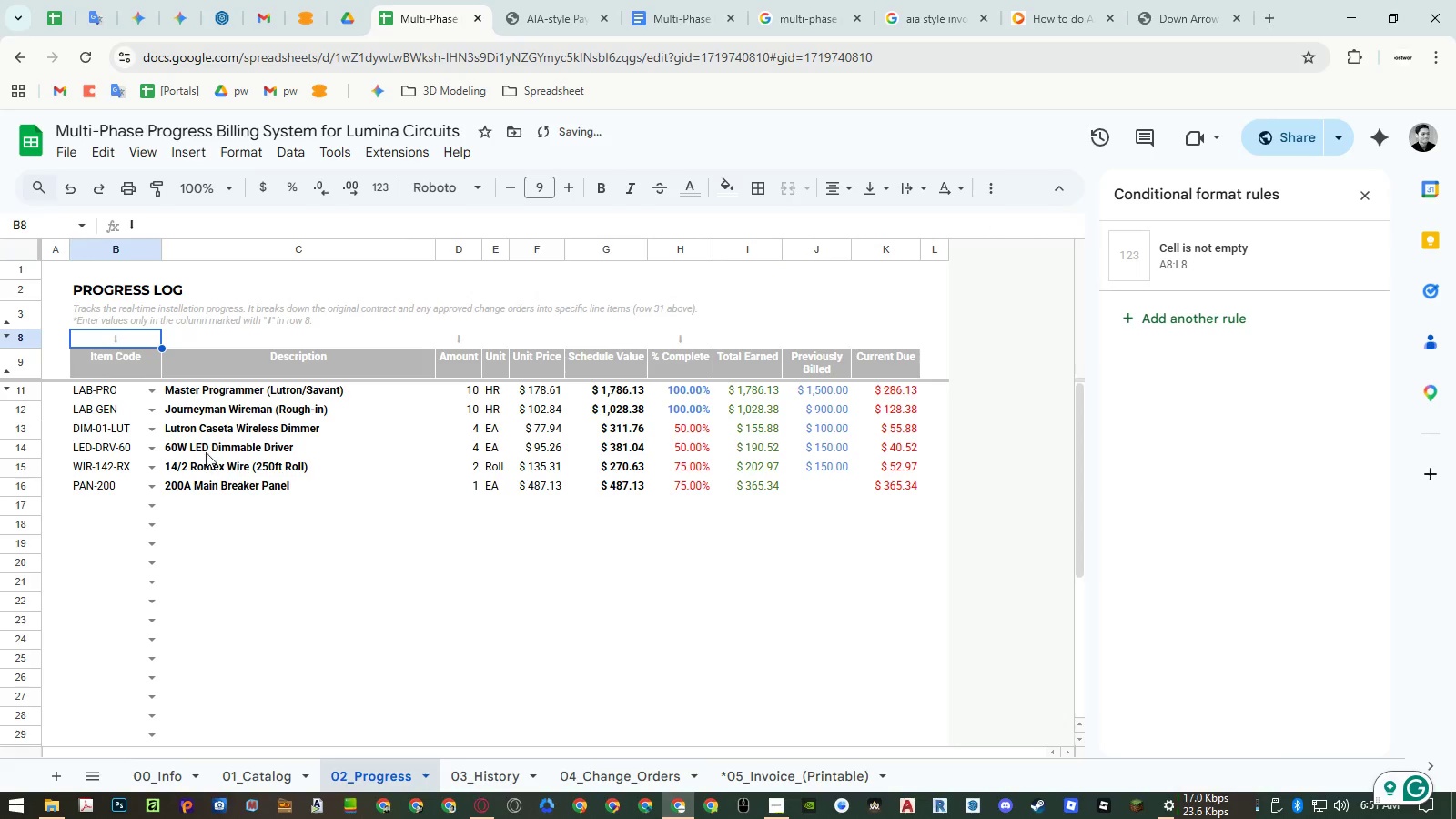 
double_click([85, 318])
 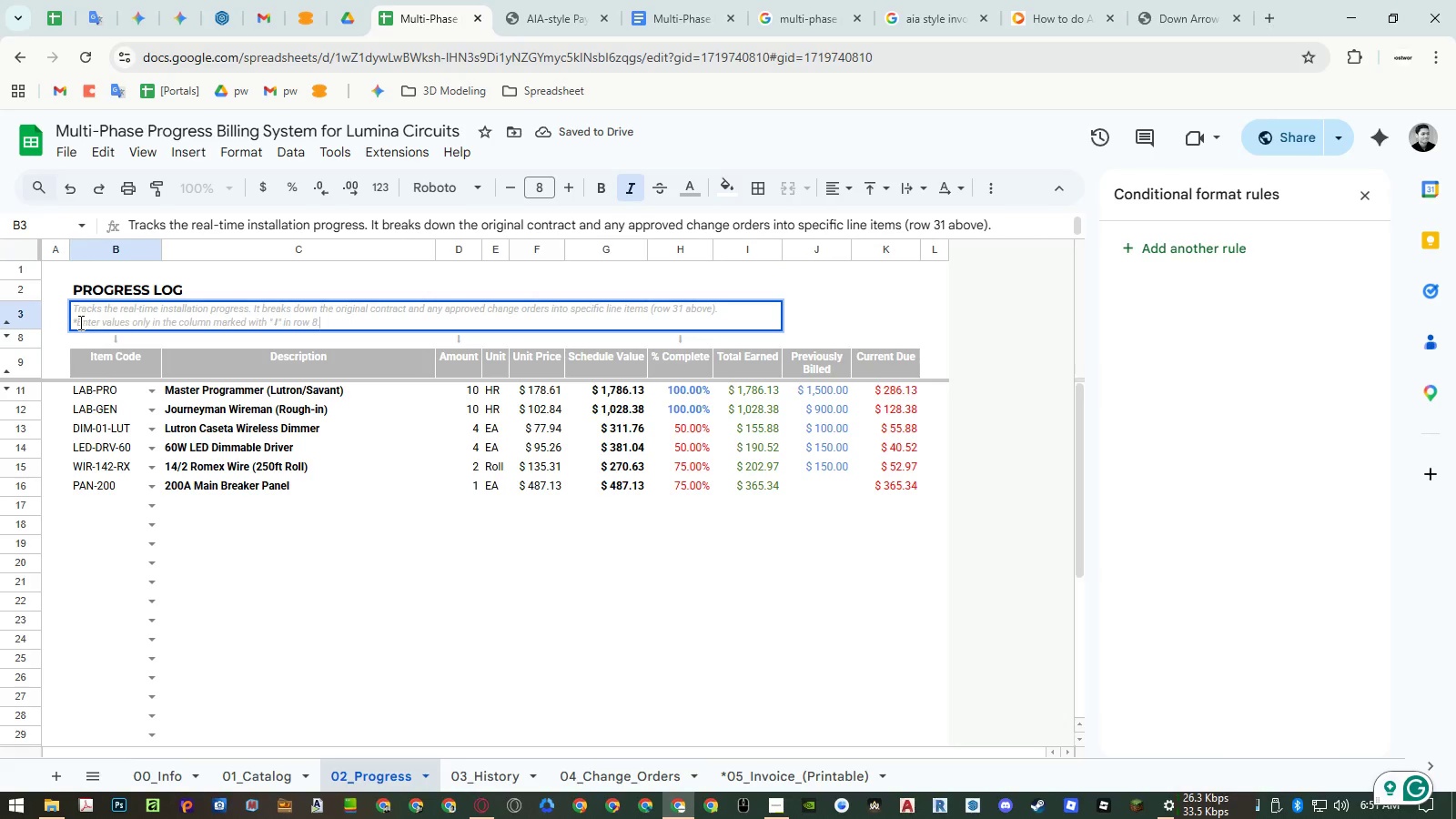 
left_click([76, 323])
 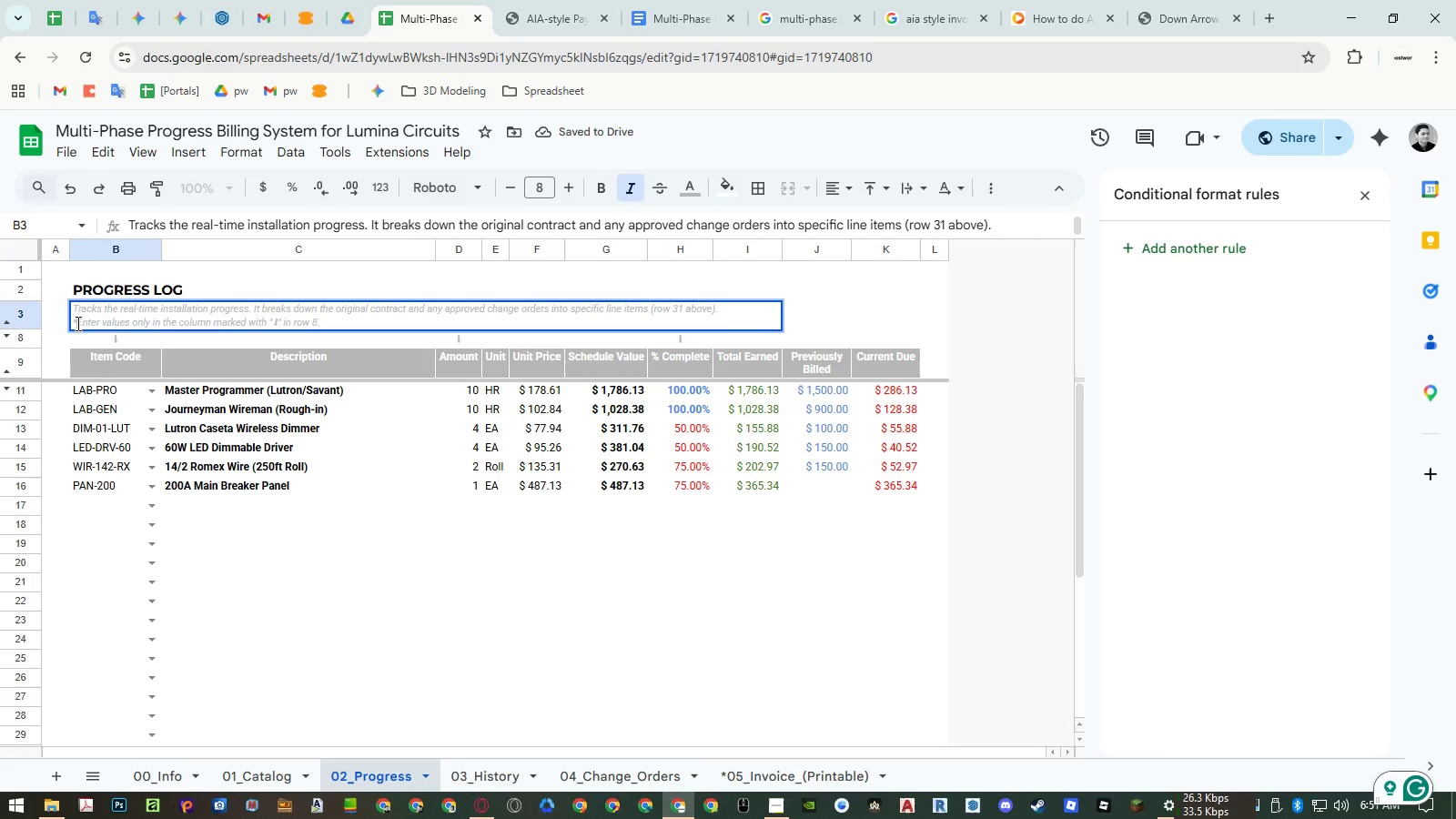 
key(Space)
 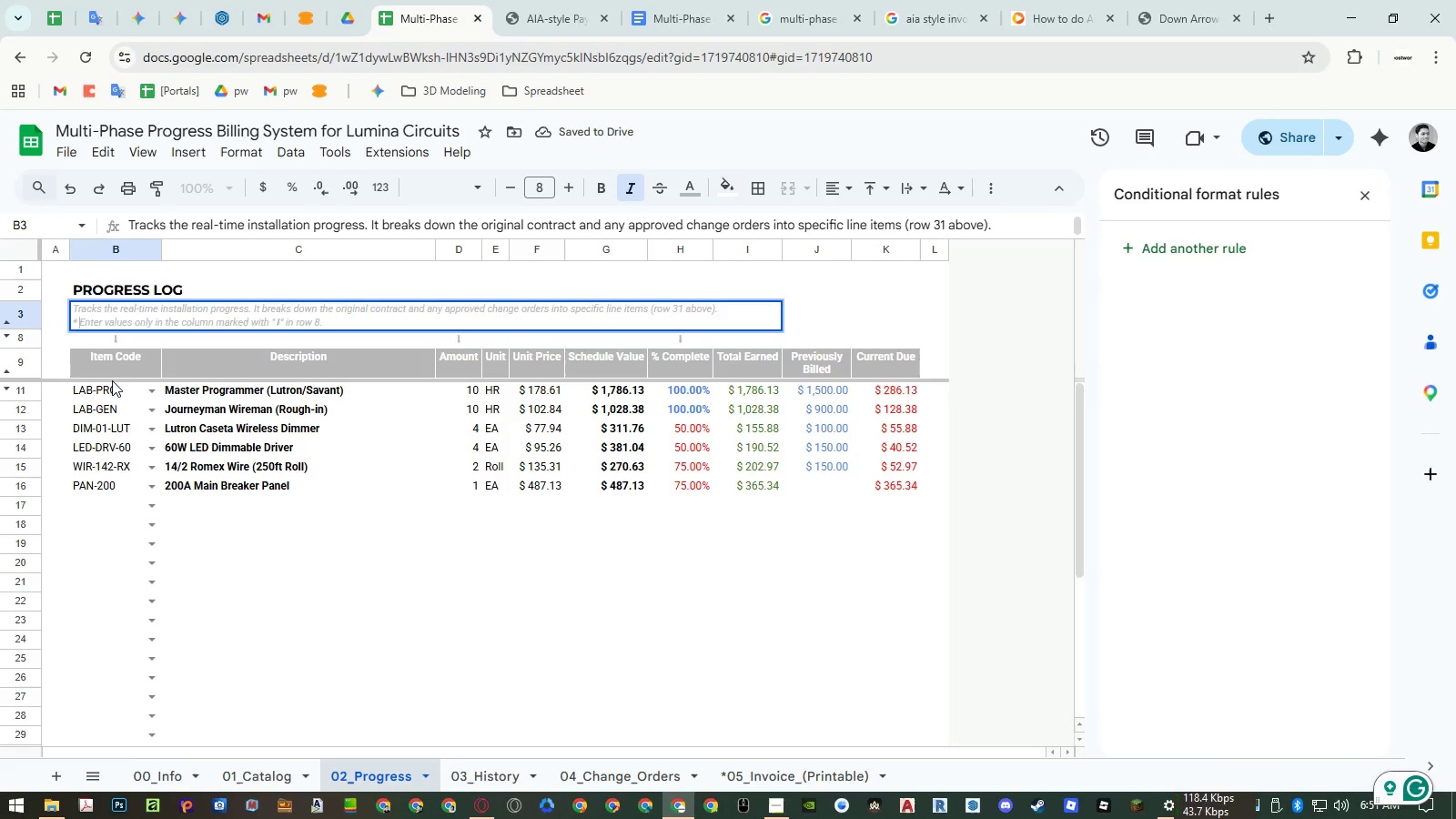 
double_click([117, 397])
 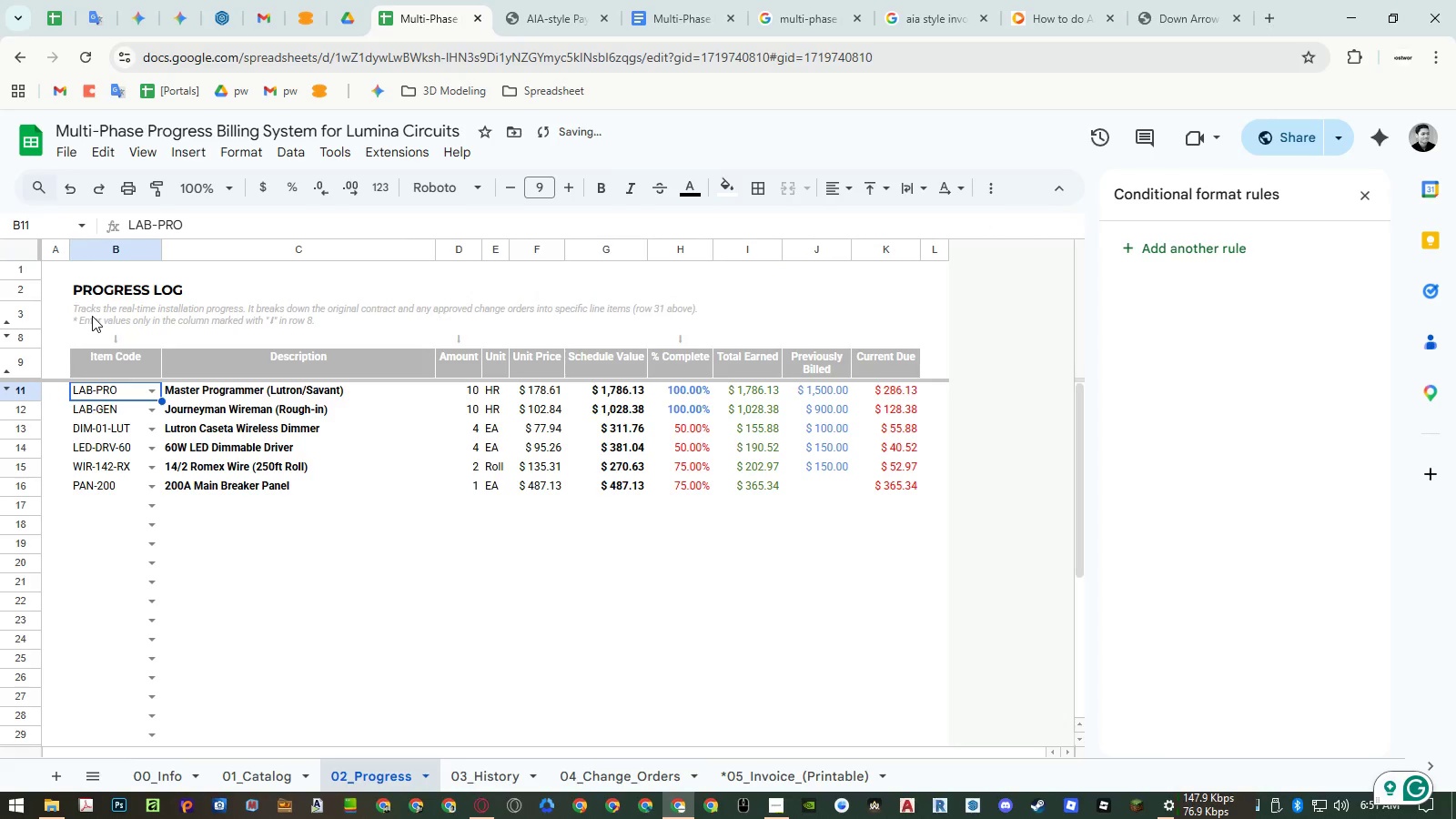 
double_click([92, 316])
 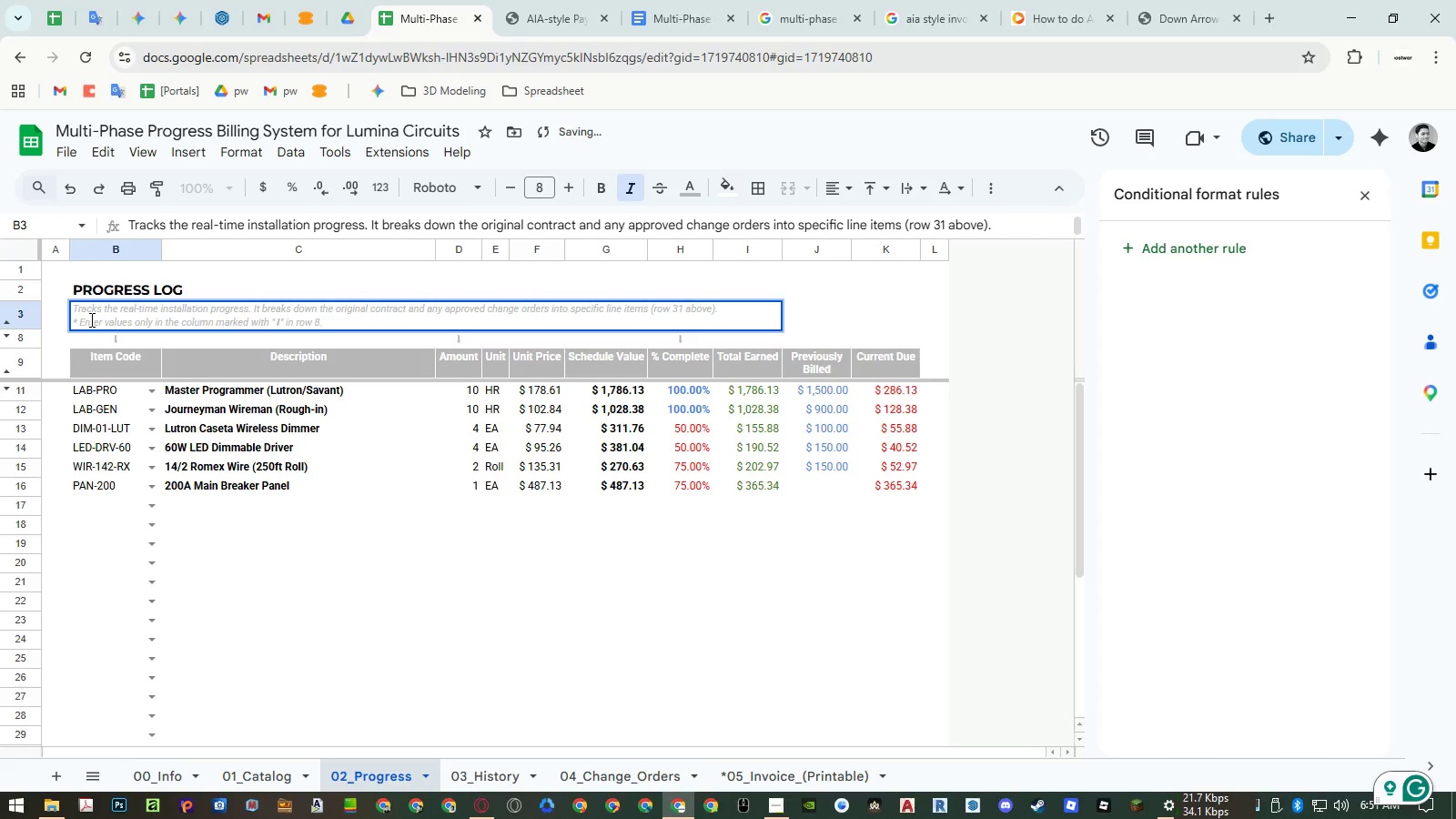 
double_click([90, 319])
 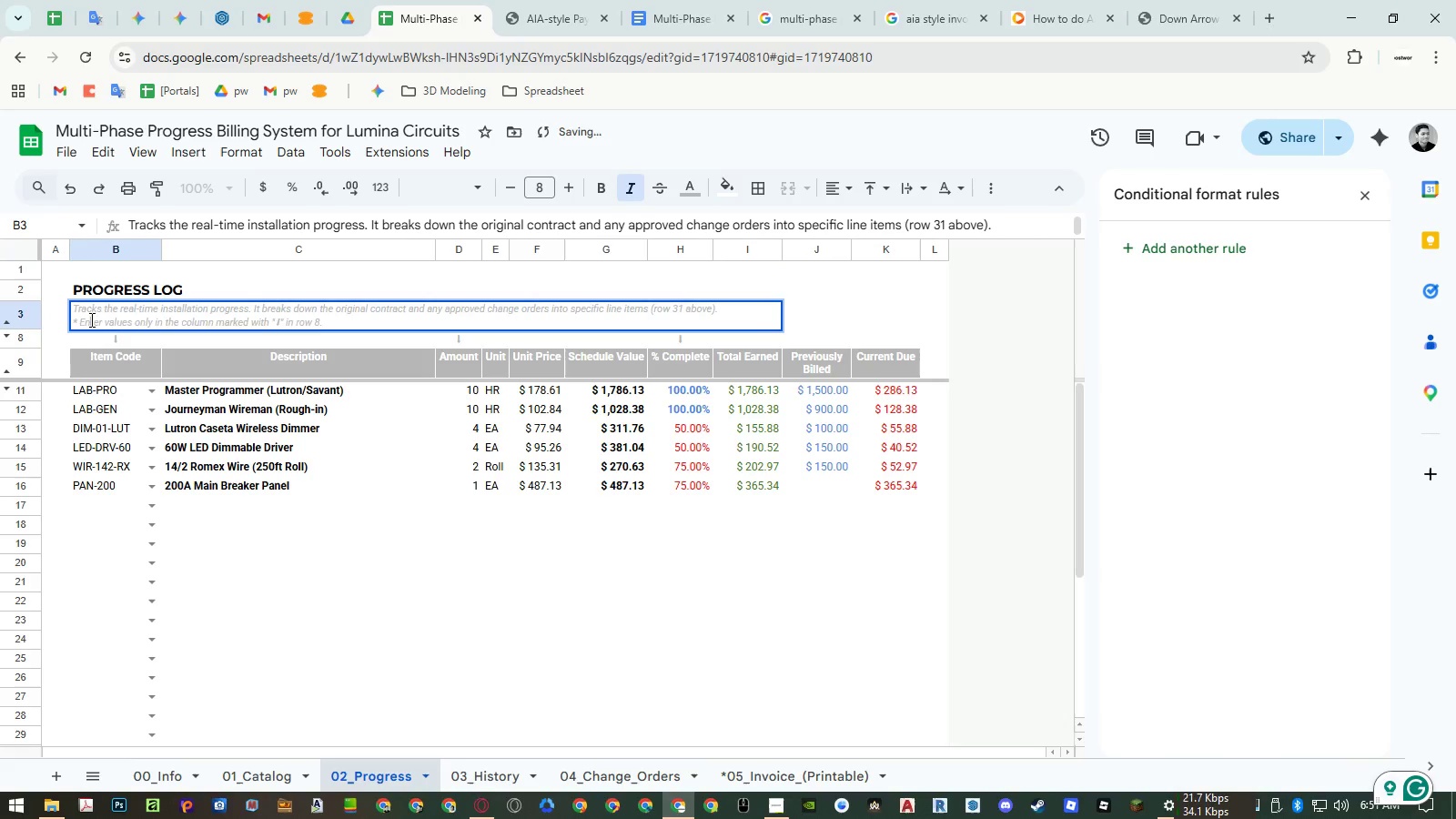 
triple_click([90, 319])
 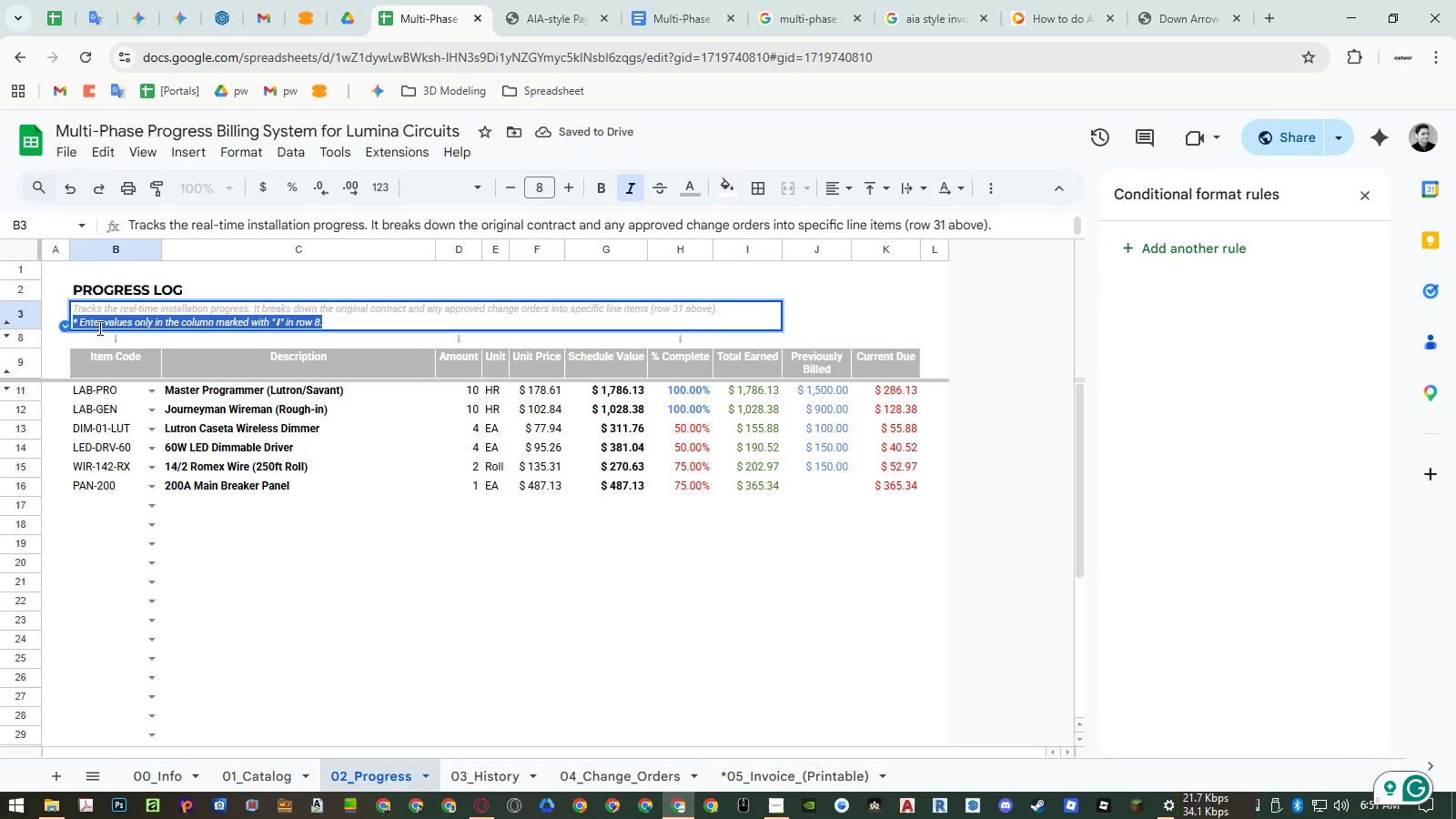 
key(Control+ControlLeft)
 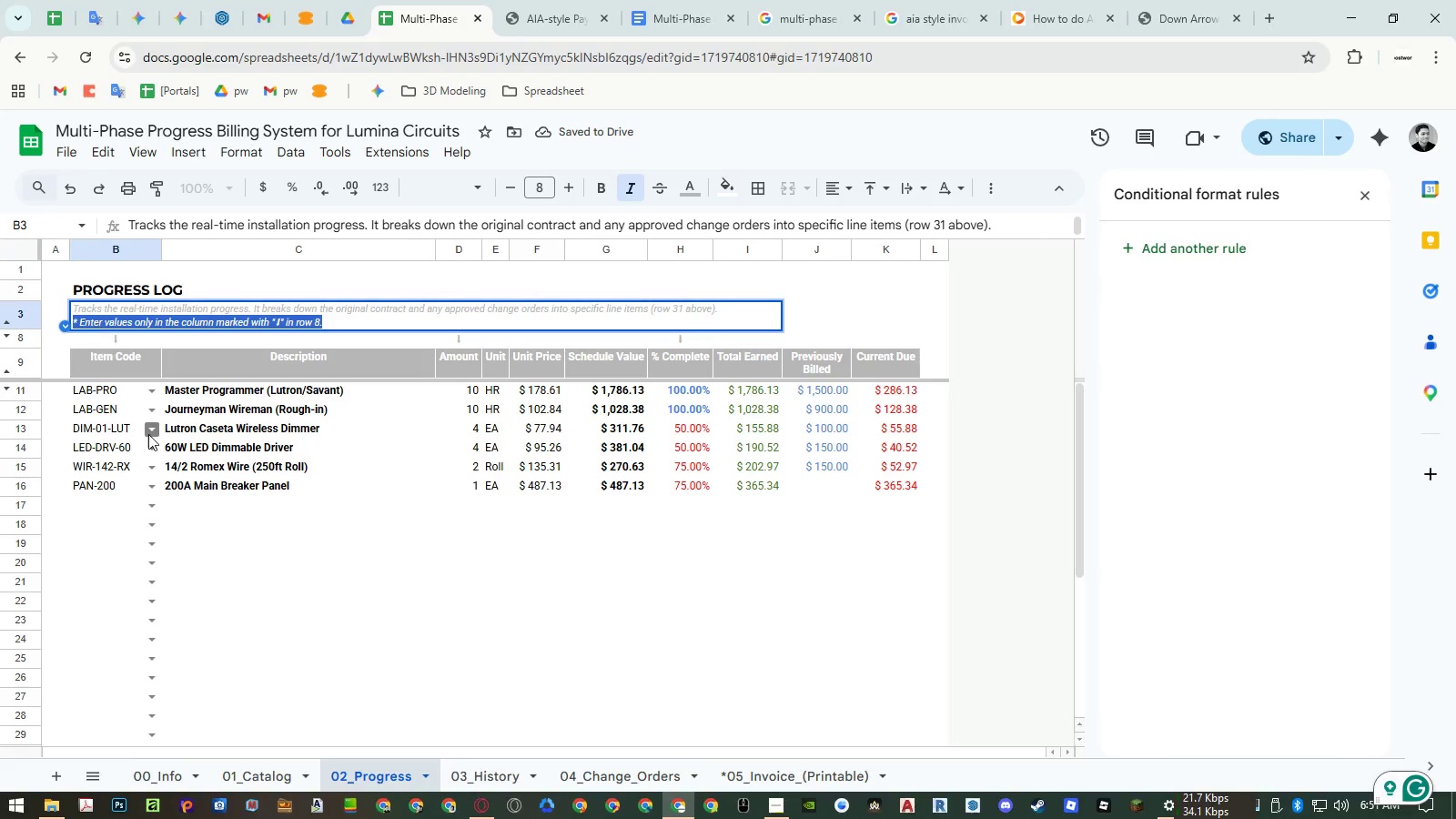 
key(Control+C)
 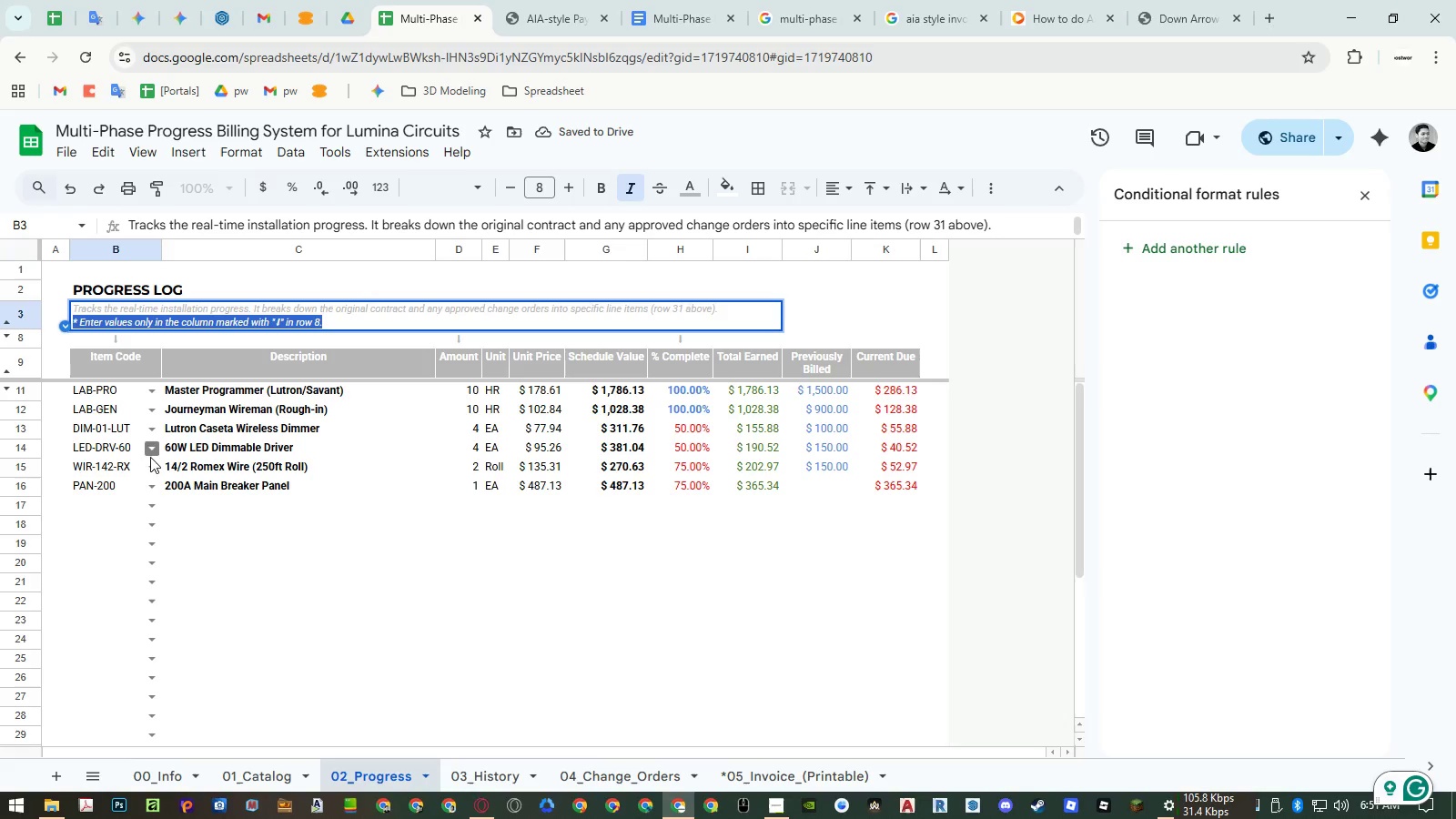 
key(Escape)
 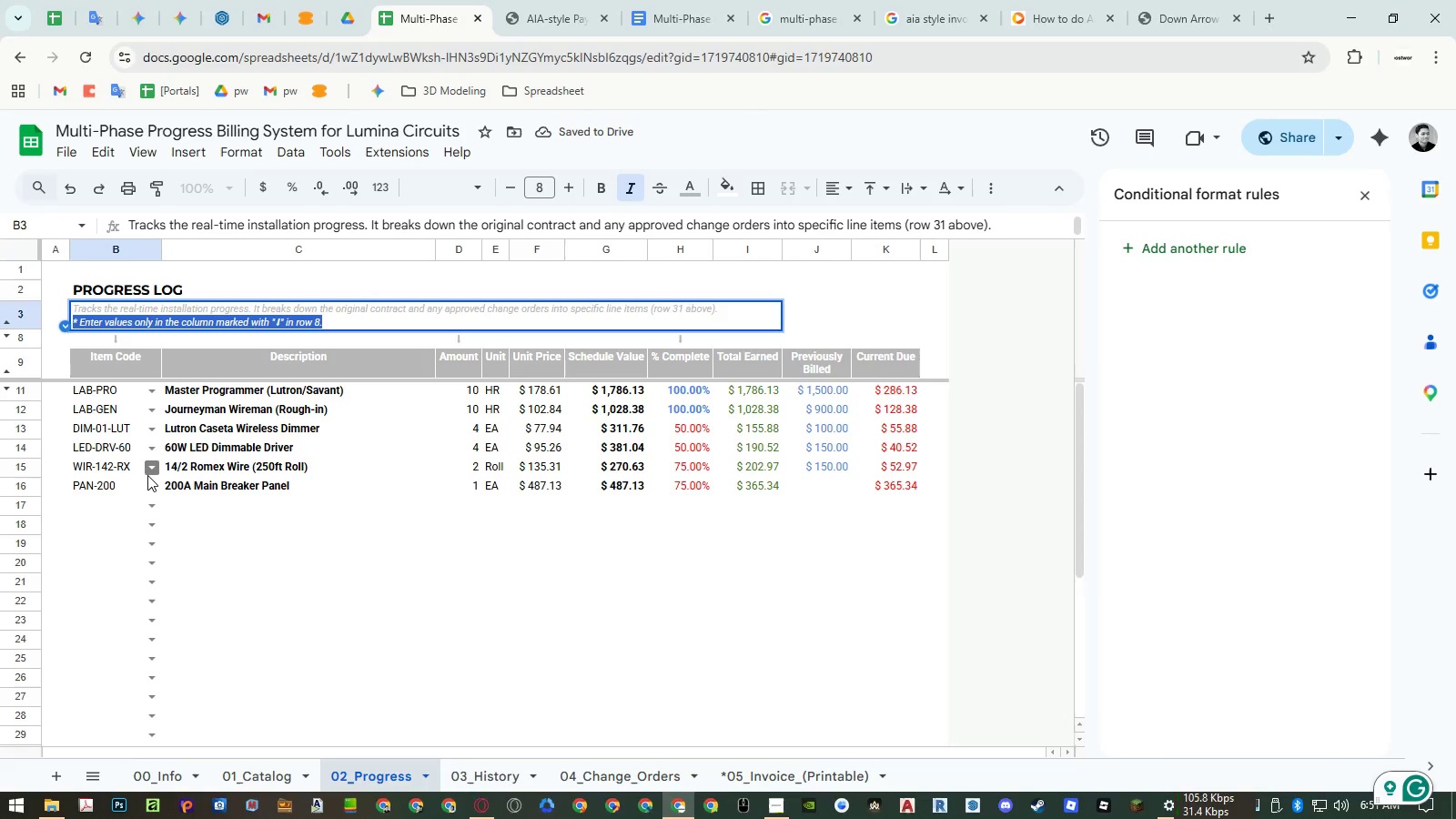 
key(Escape)
 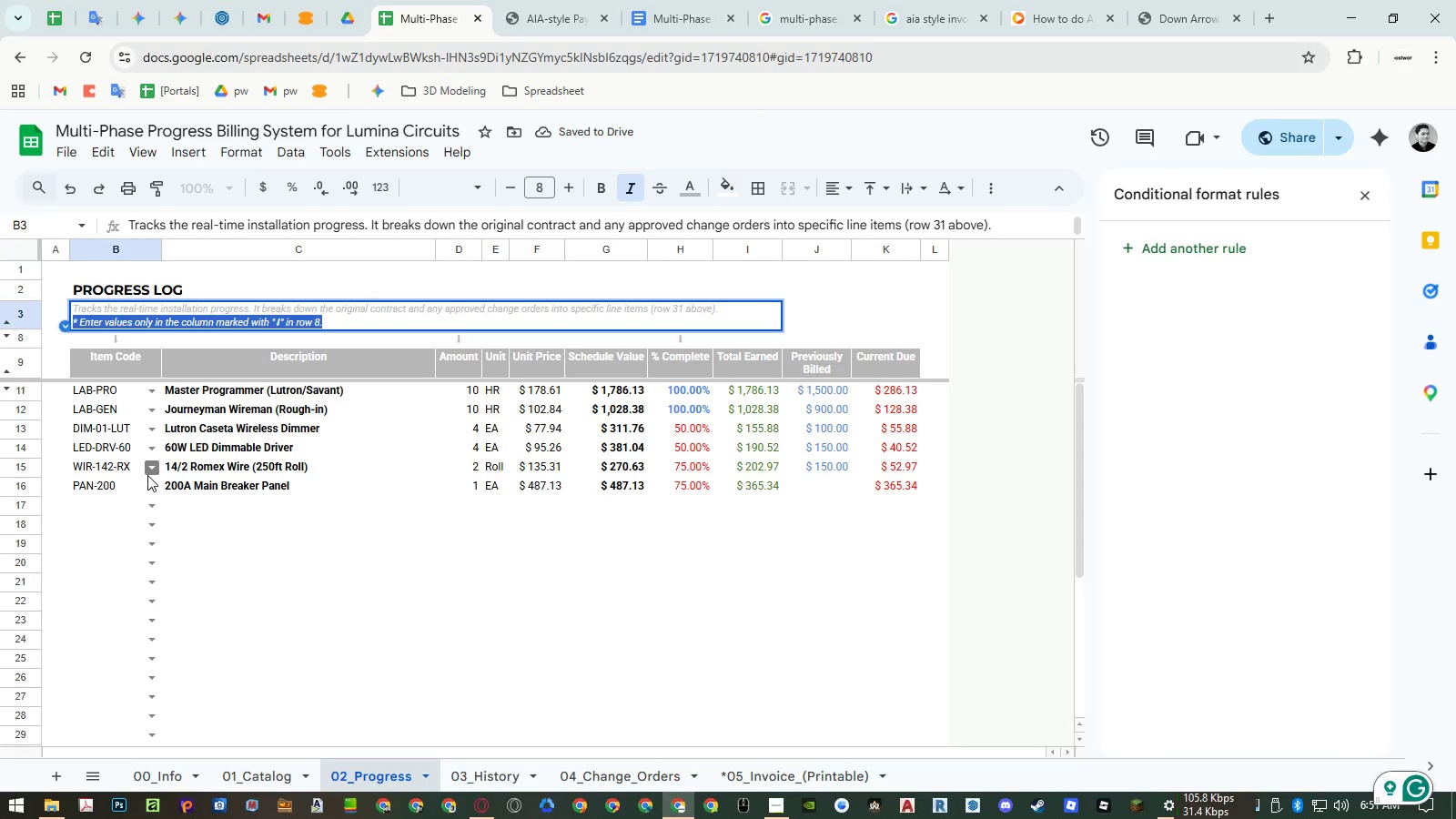 
key(Escape)
 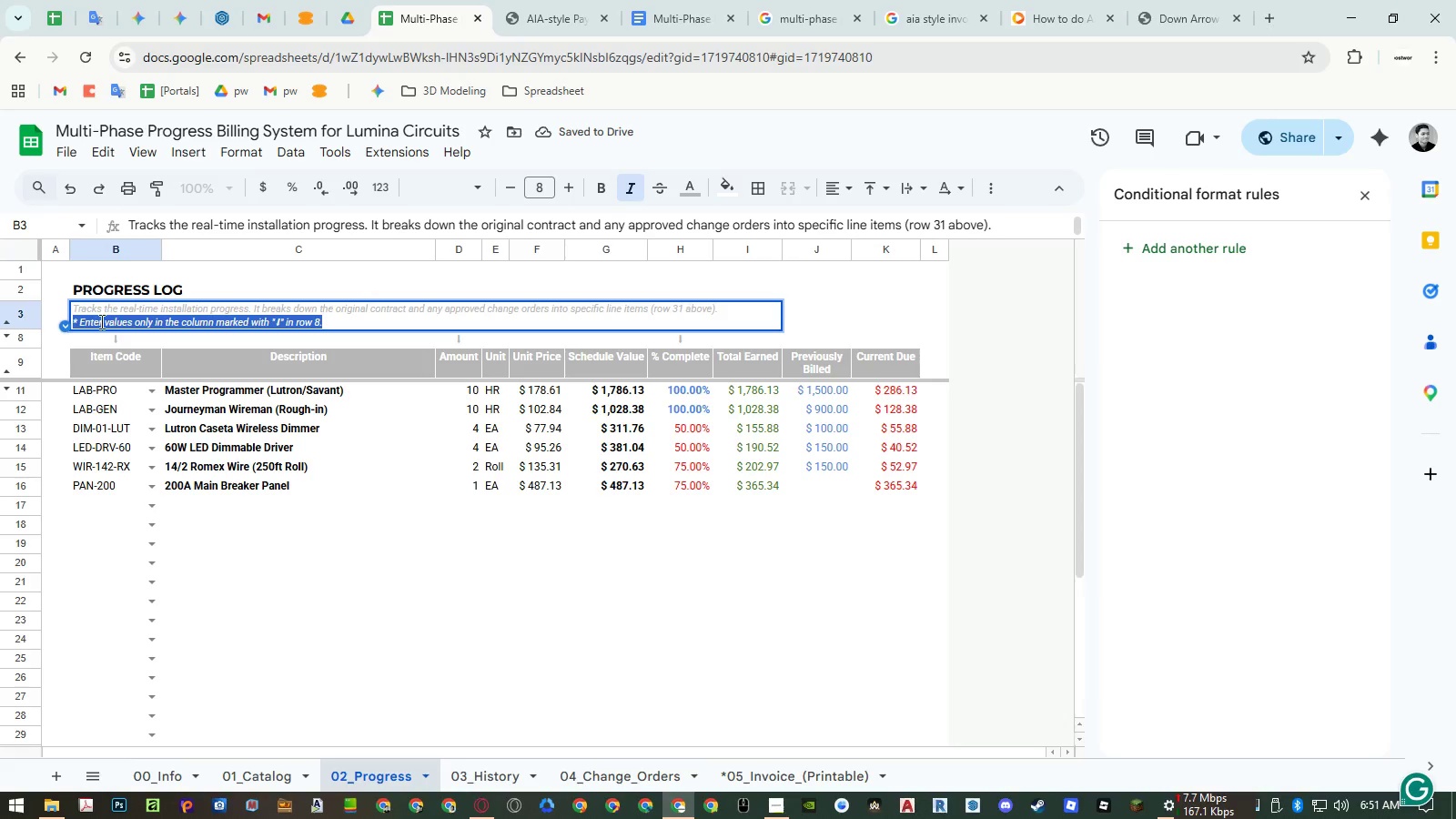 
key(Escape)
 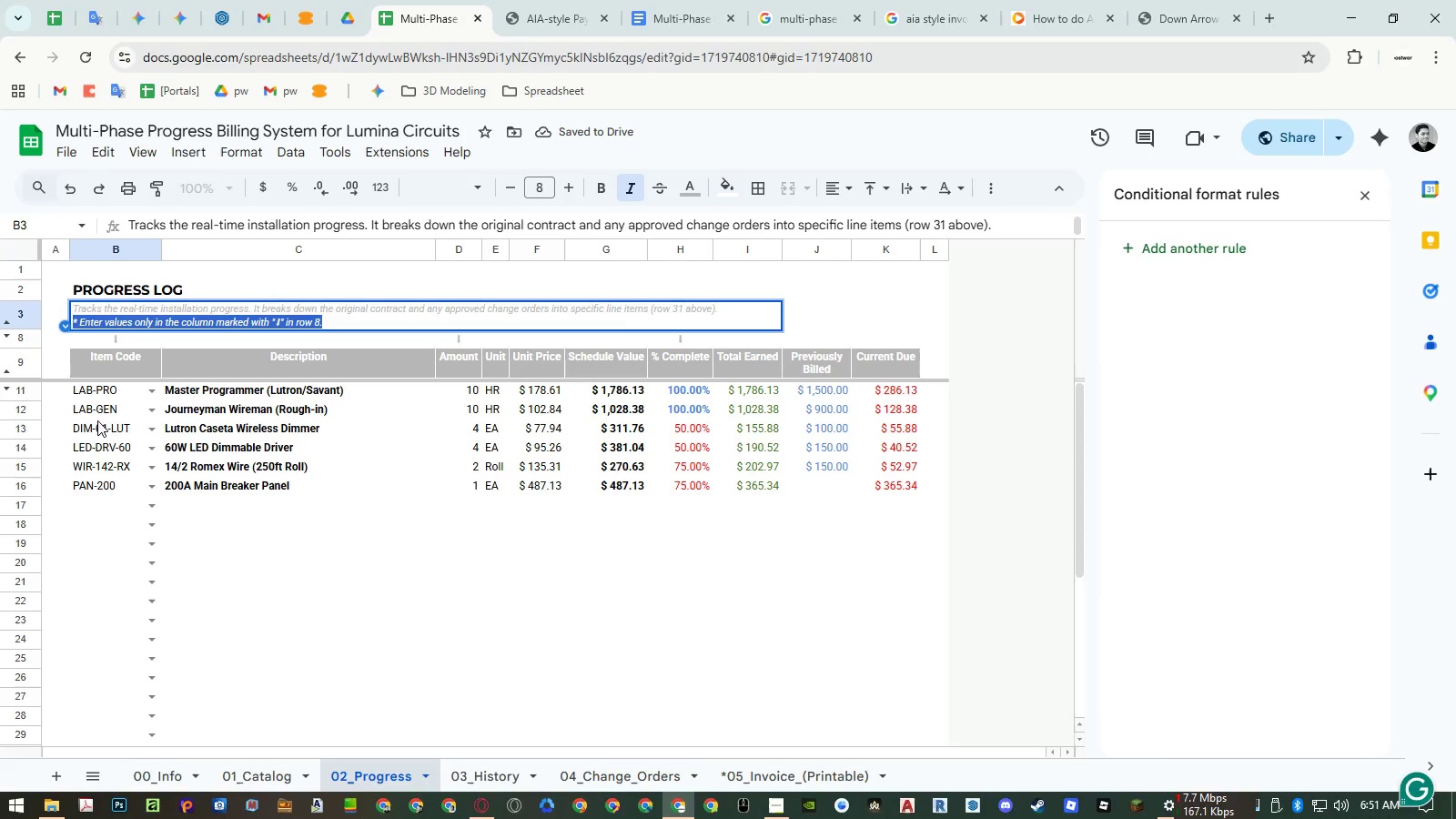 
left_click([103, 440])
 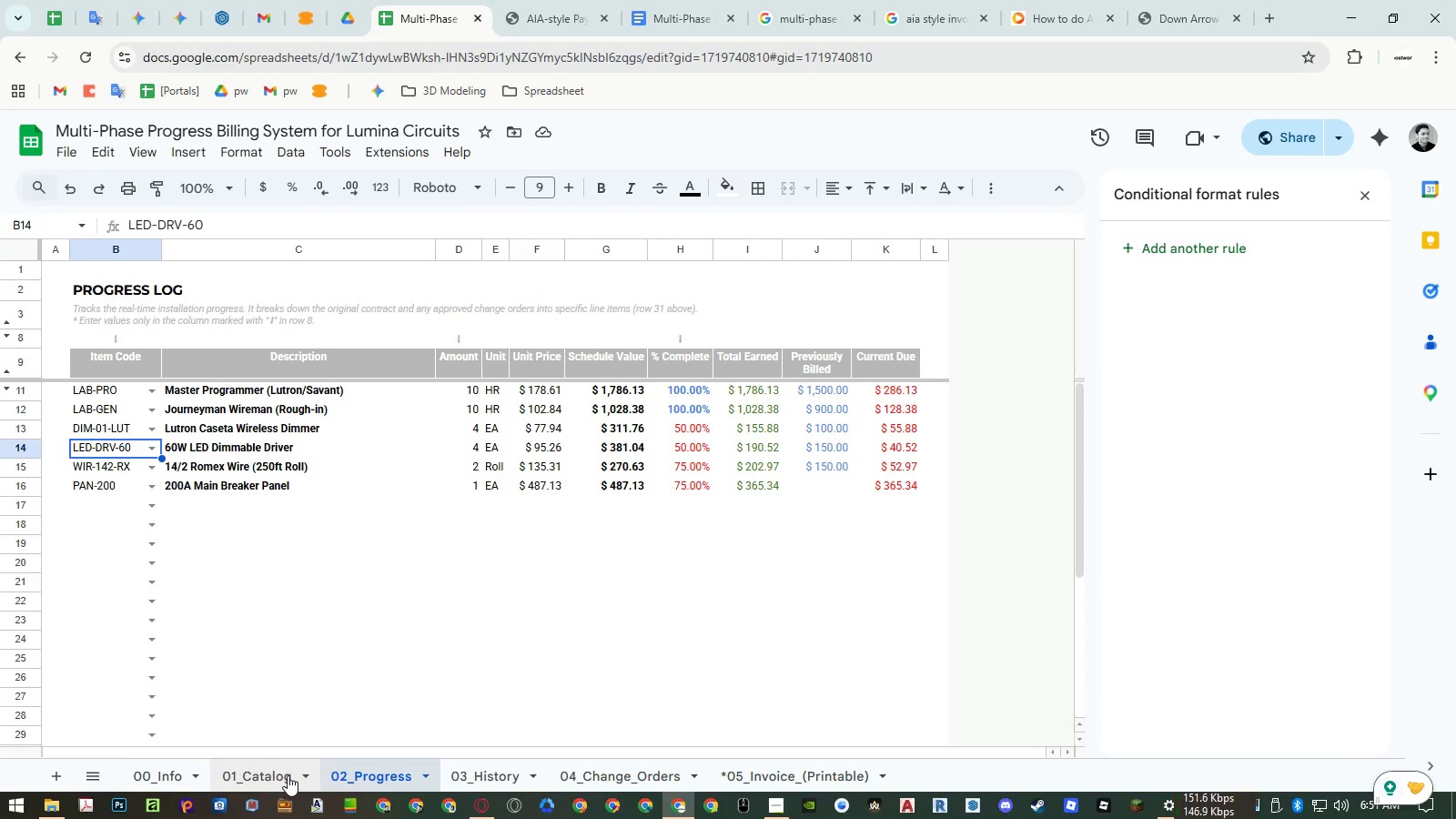 
left_click([288, 774])
 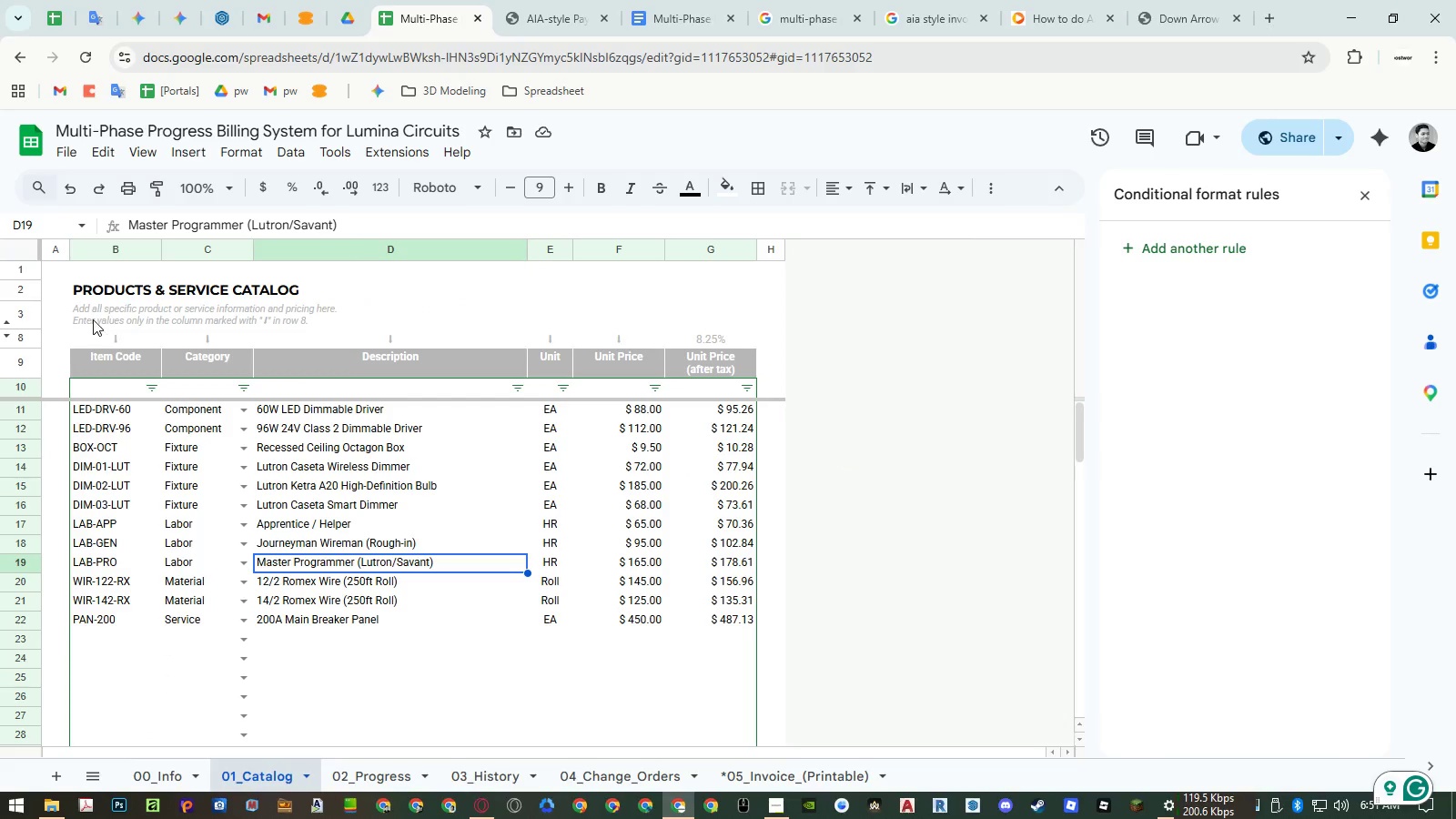 
double_click([93, 318])
 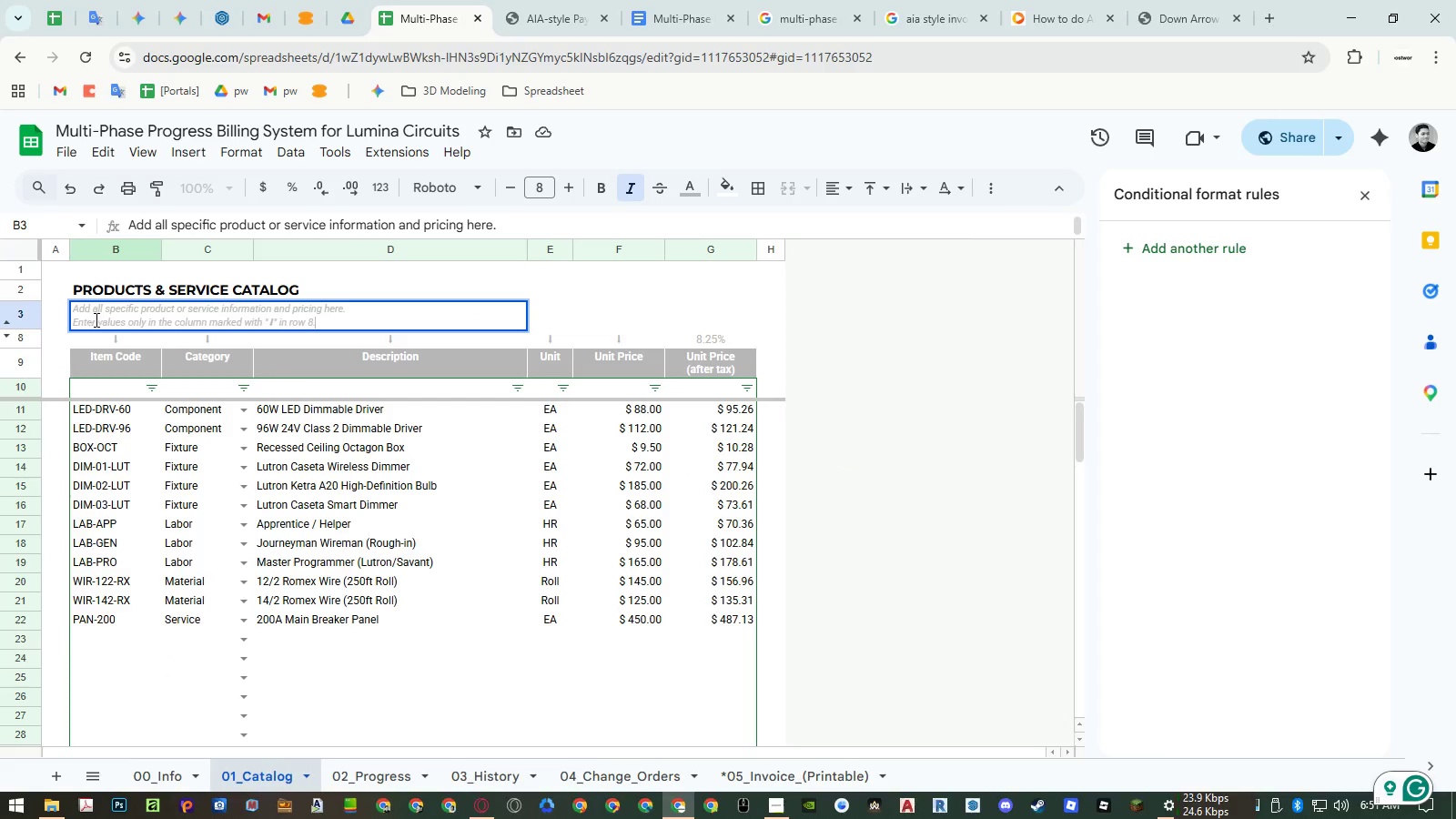 
double_click([96, 320])
 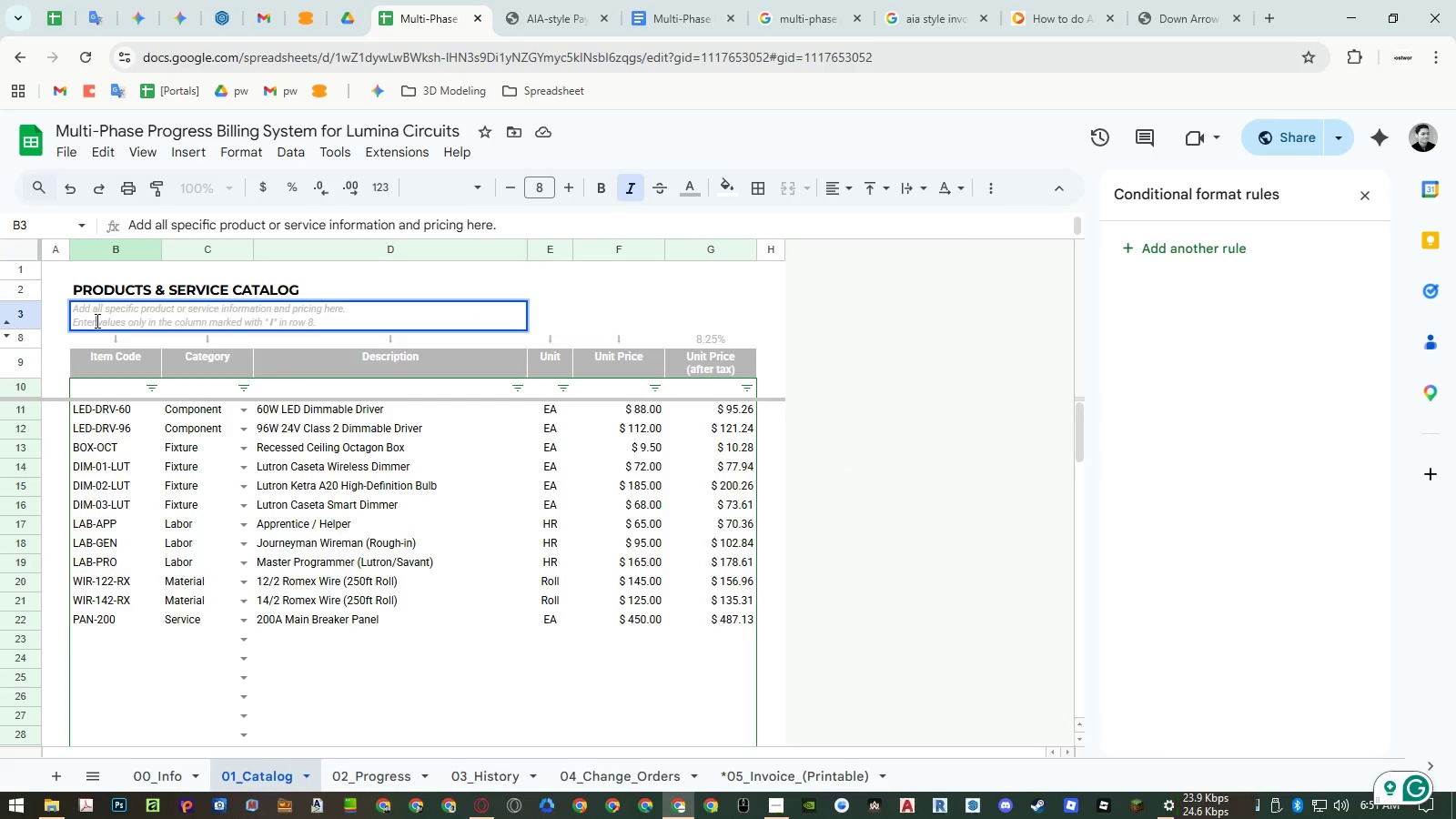 
triple_click([96, 320])
 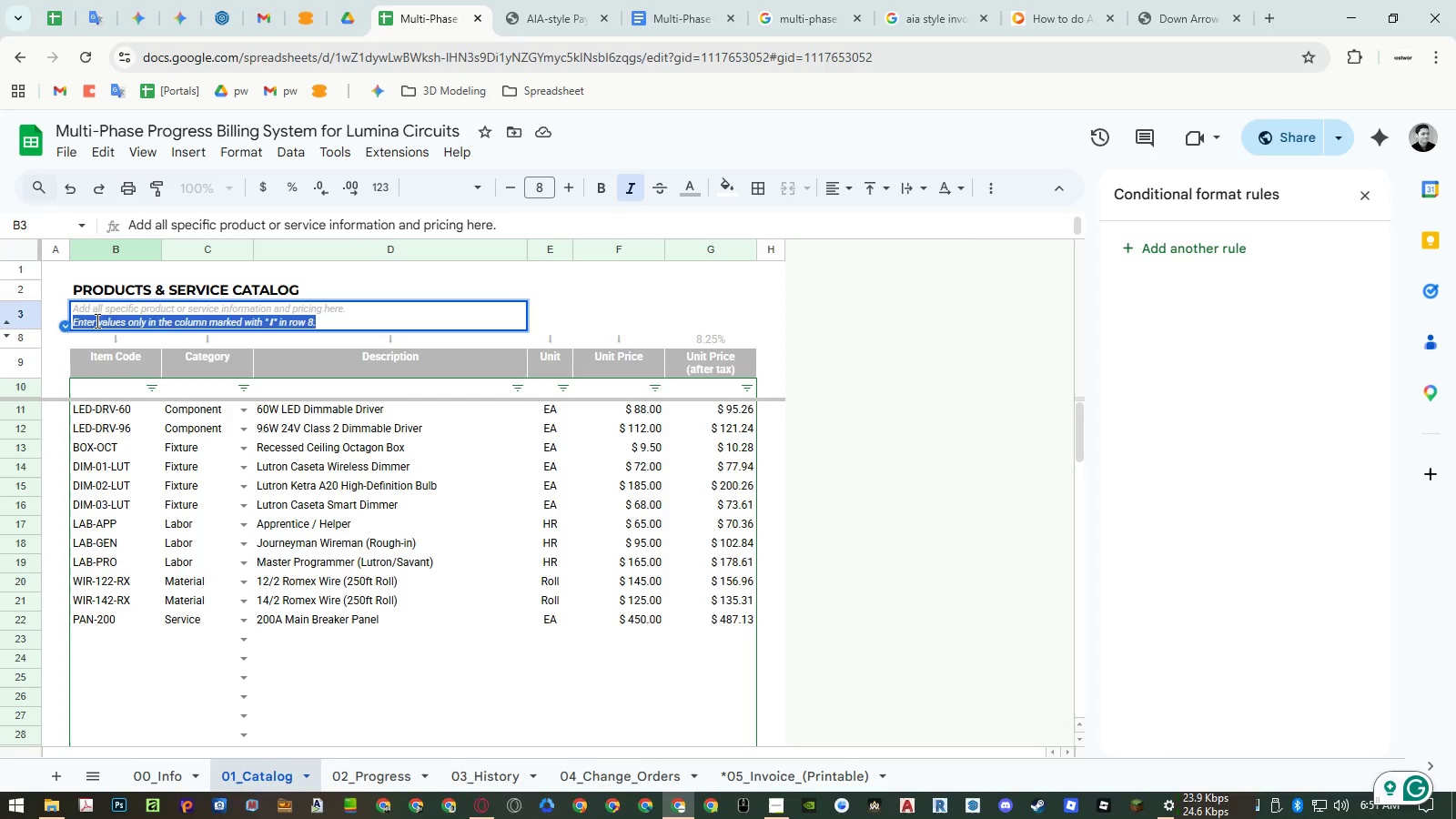 
key(Control+ControlLeft)
 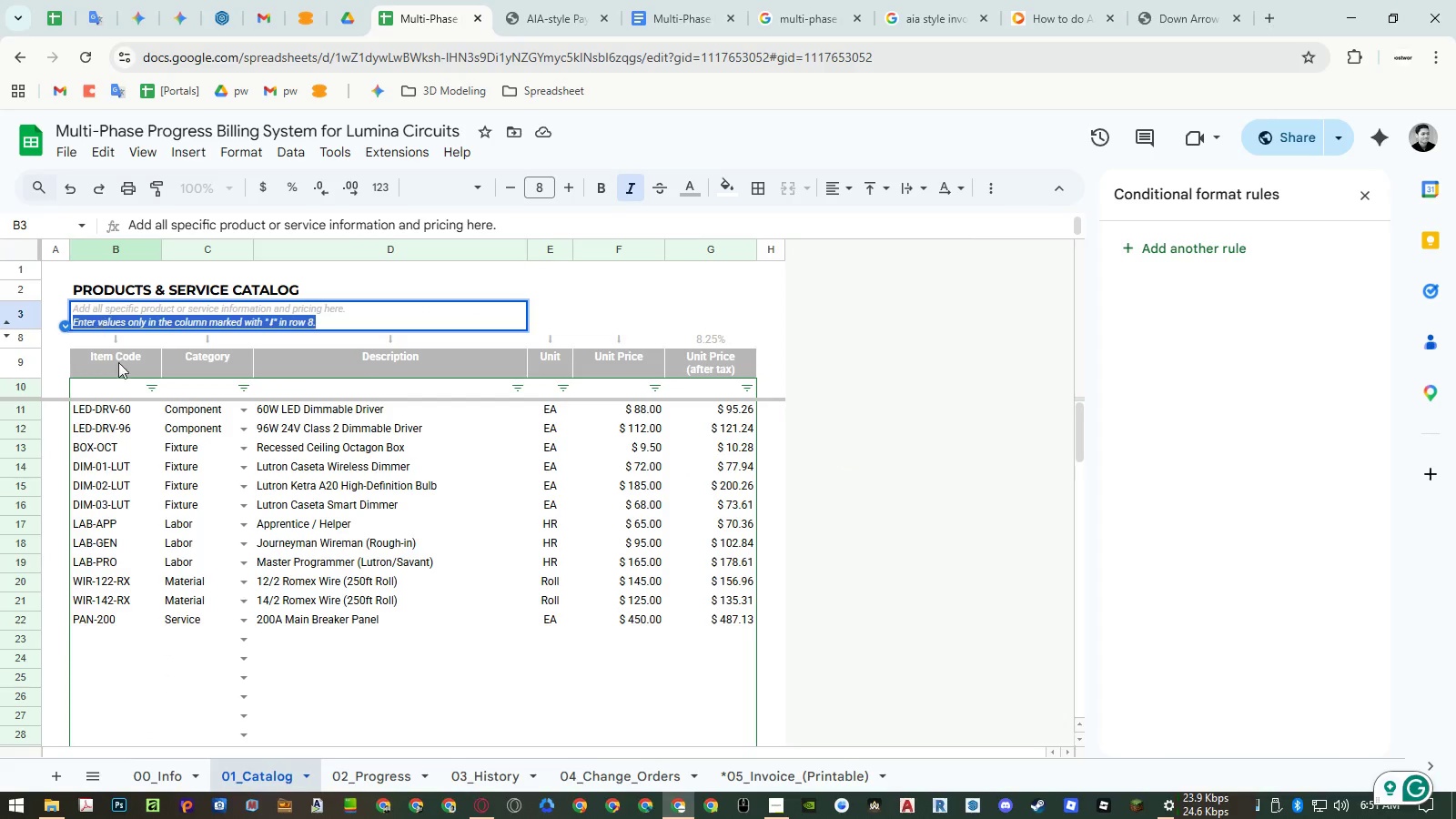 
key(Control+Shift+ShiftLeft)
 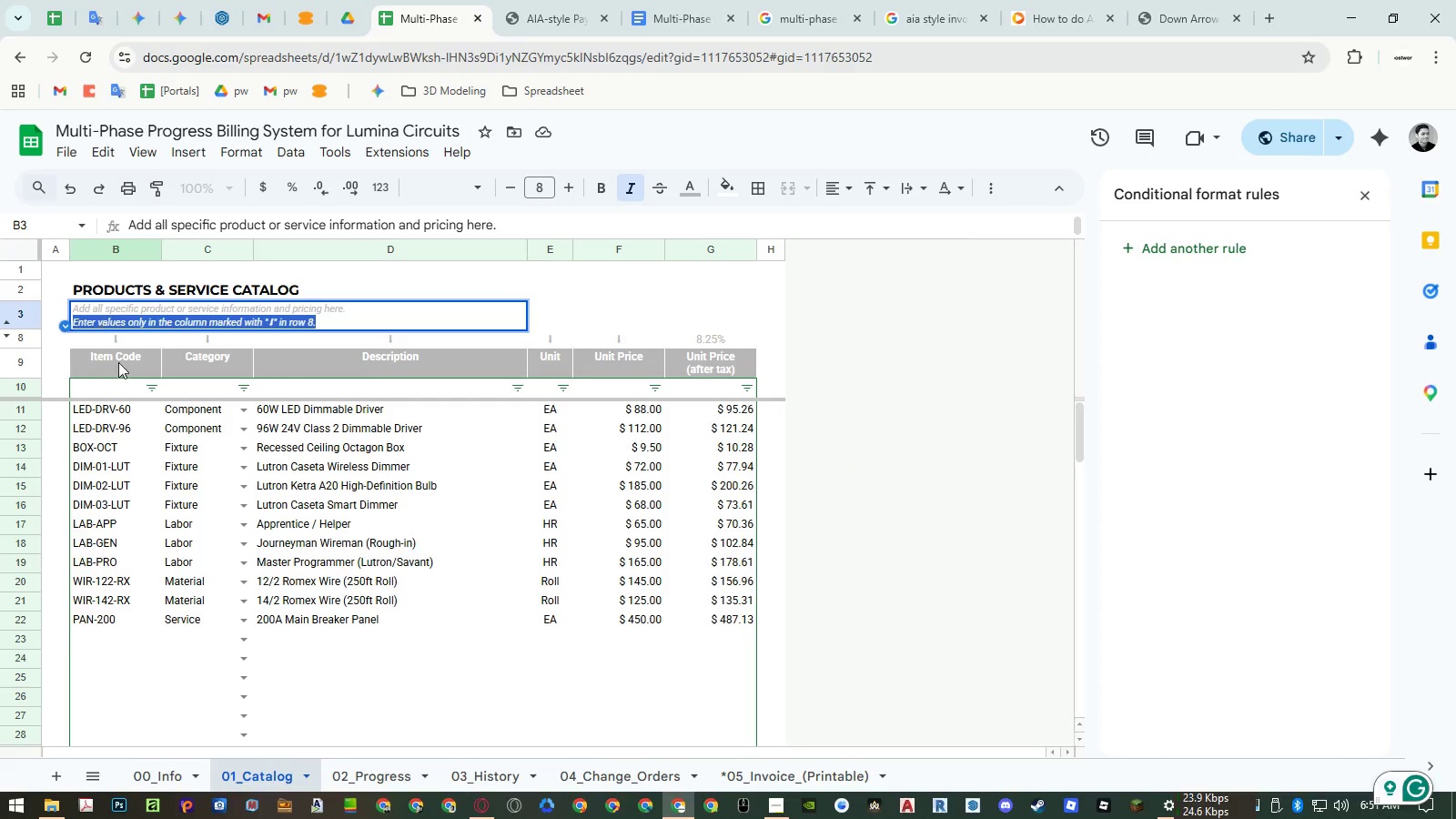 
key(Control+Shift+V)
 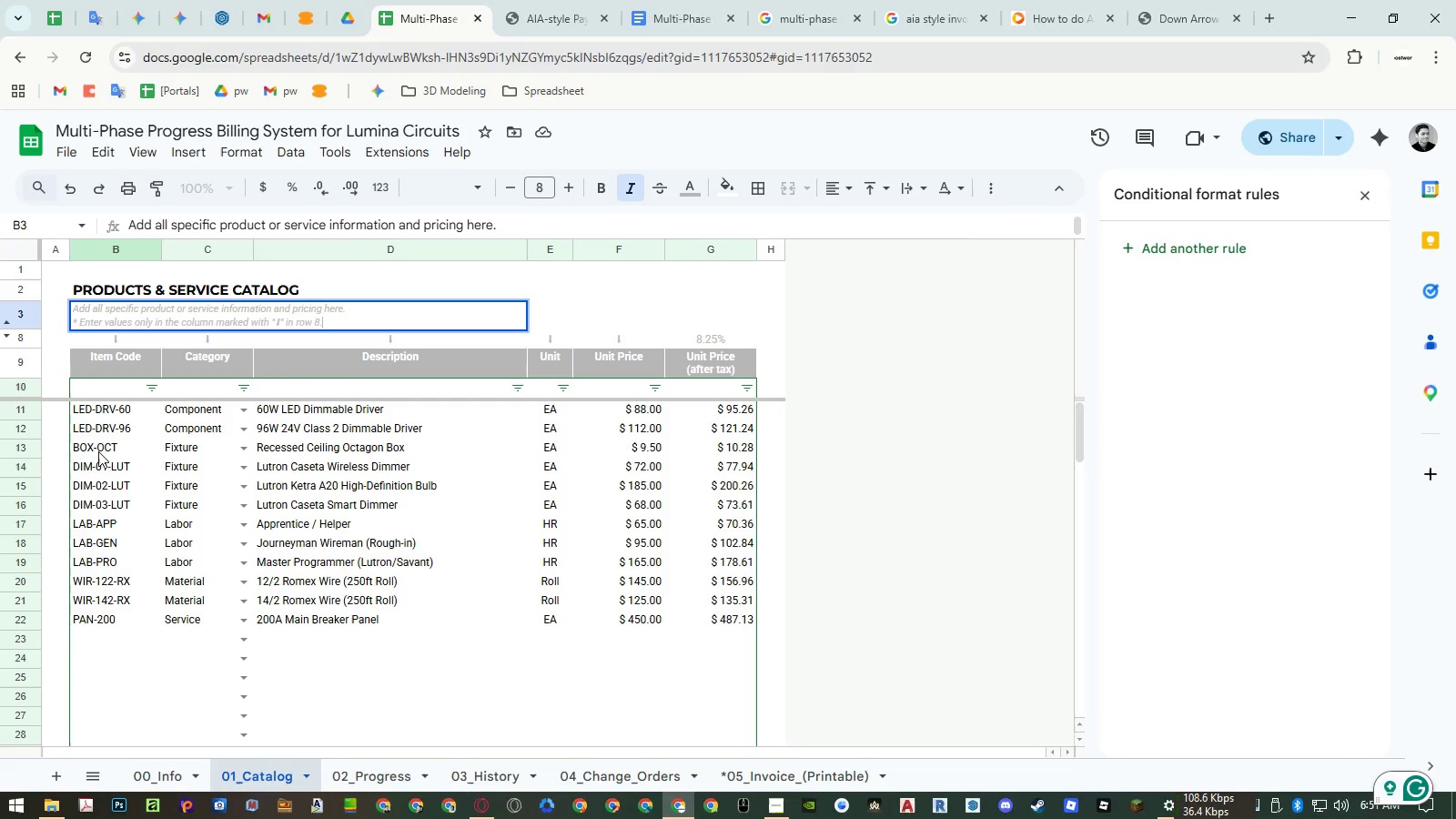 
left_click([94, 461])
 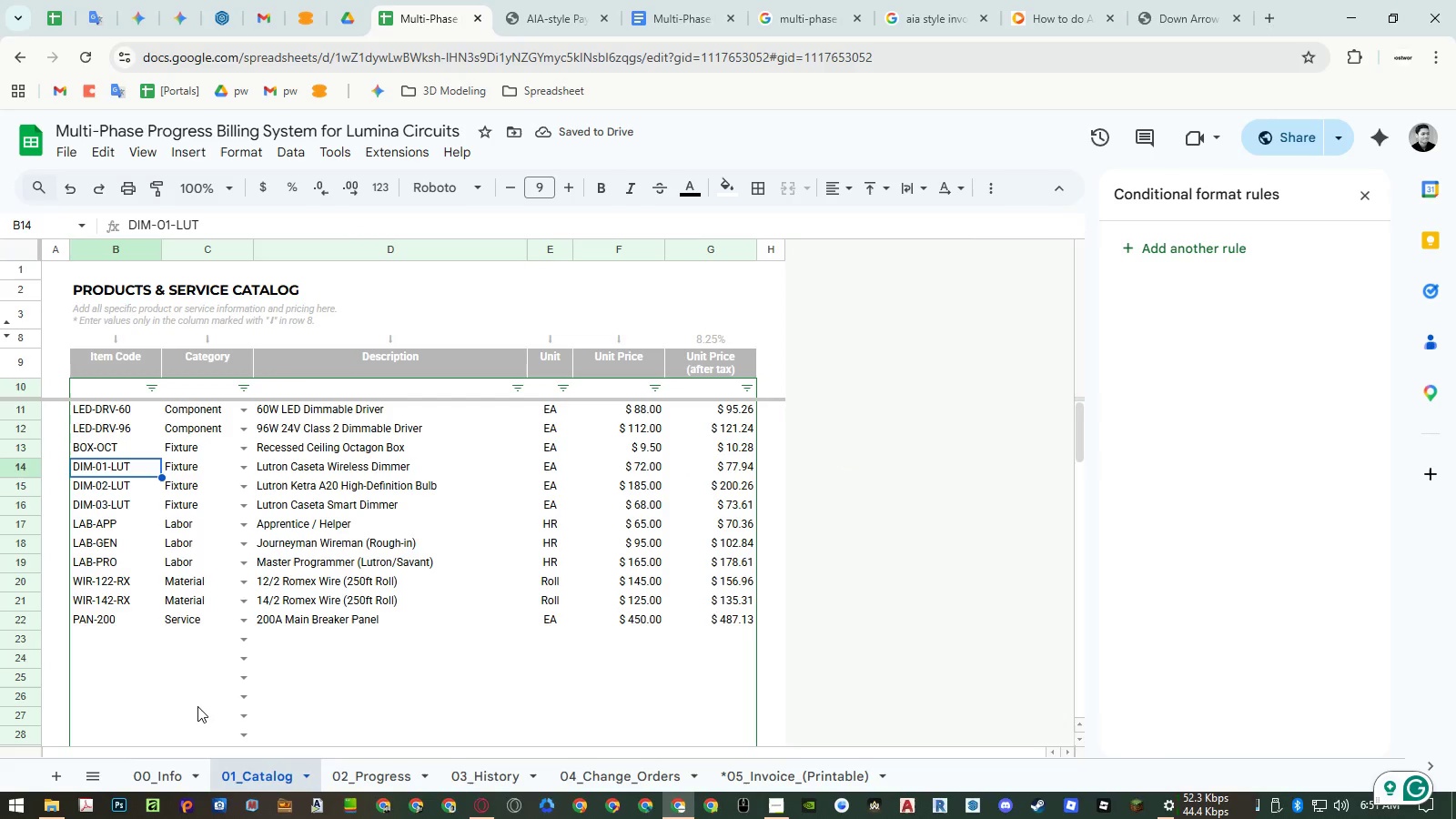 
left_click([384, 781])
 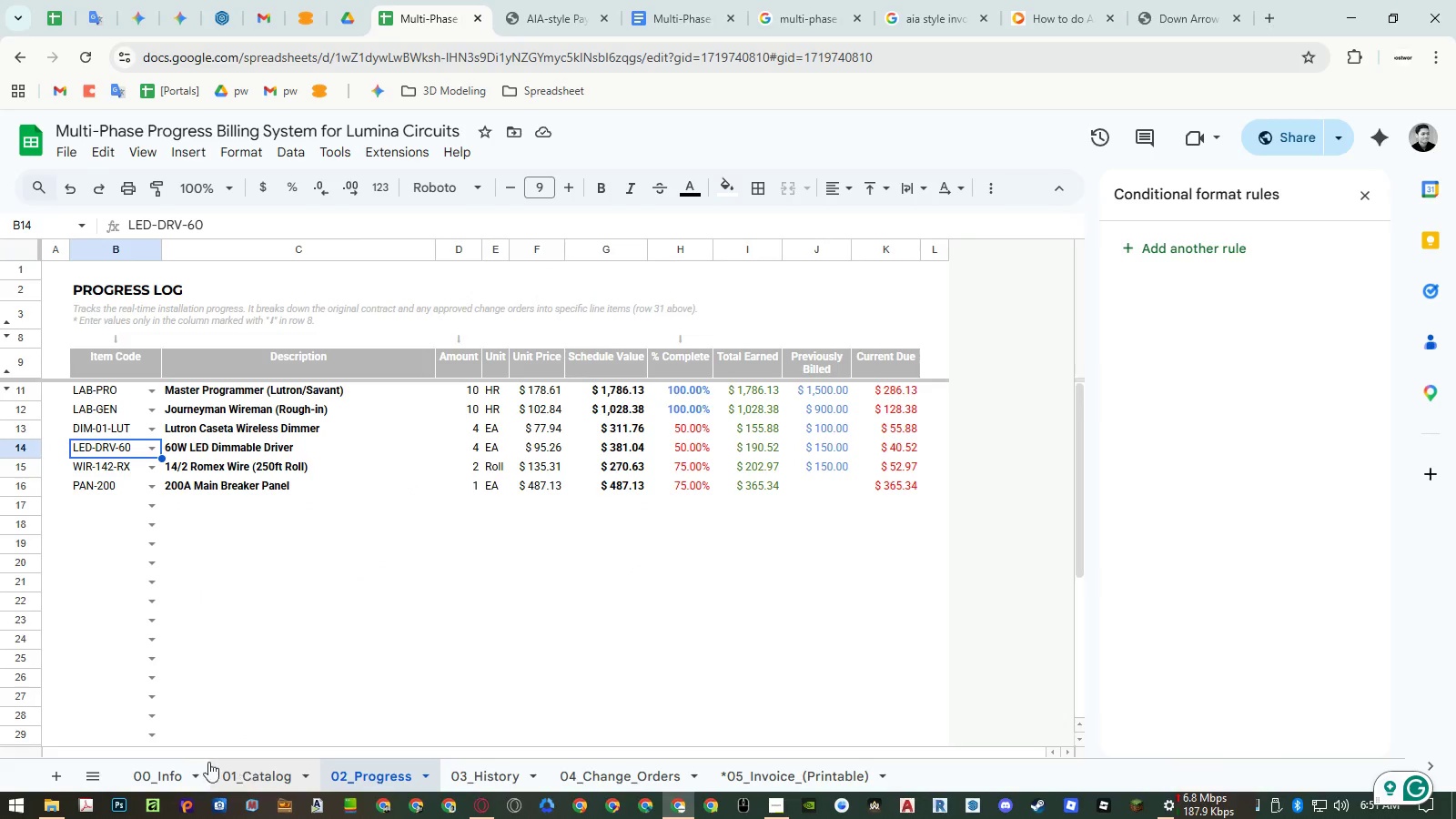 
left_click([169, 767])
 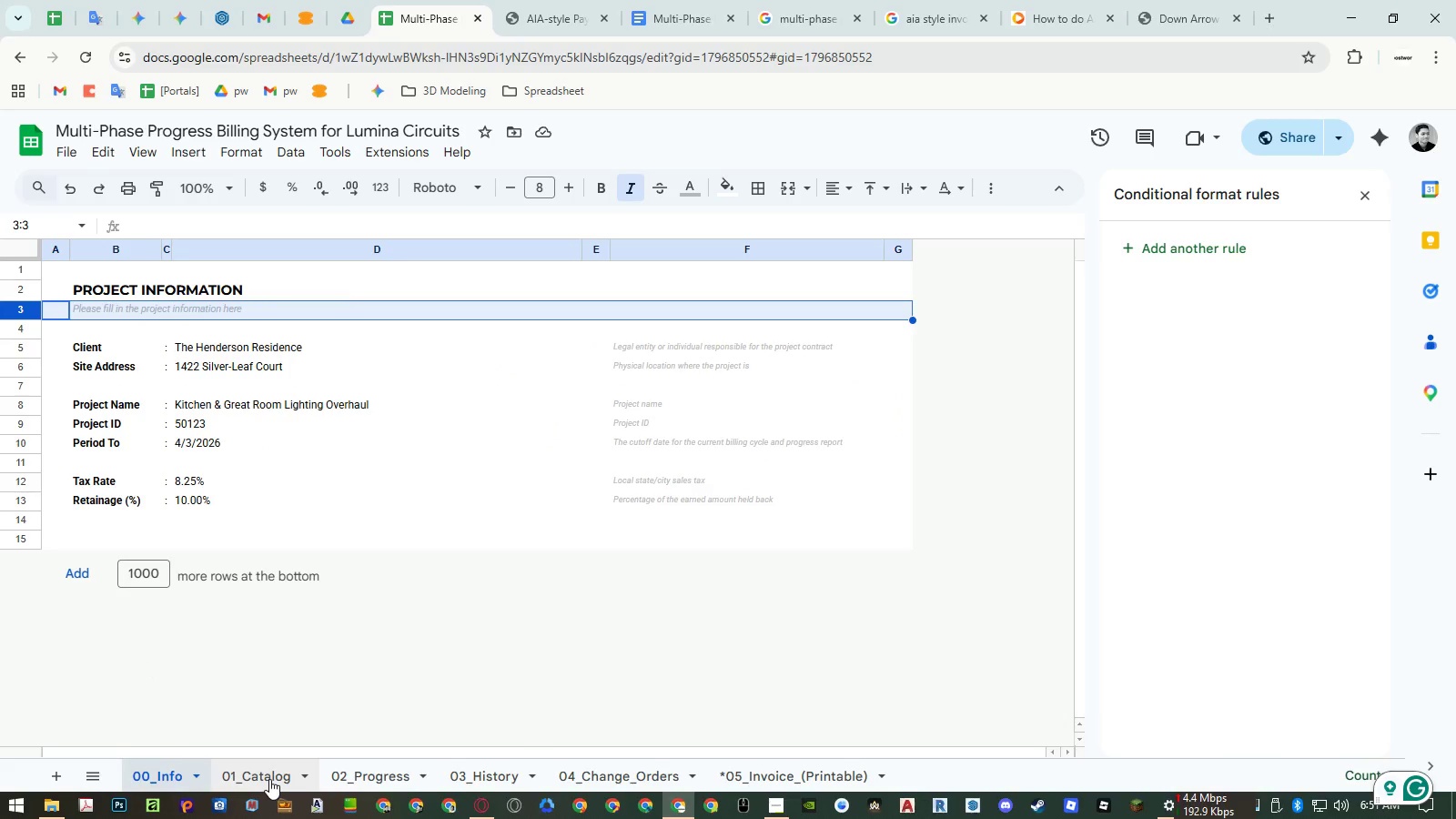 
left_click([269, 779])
 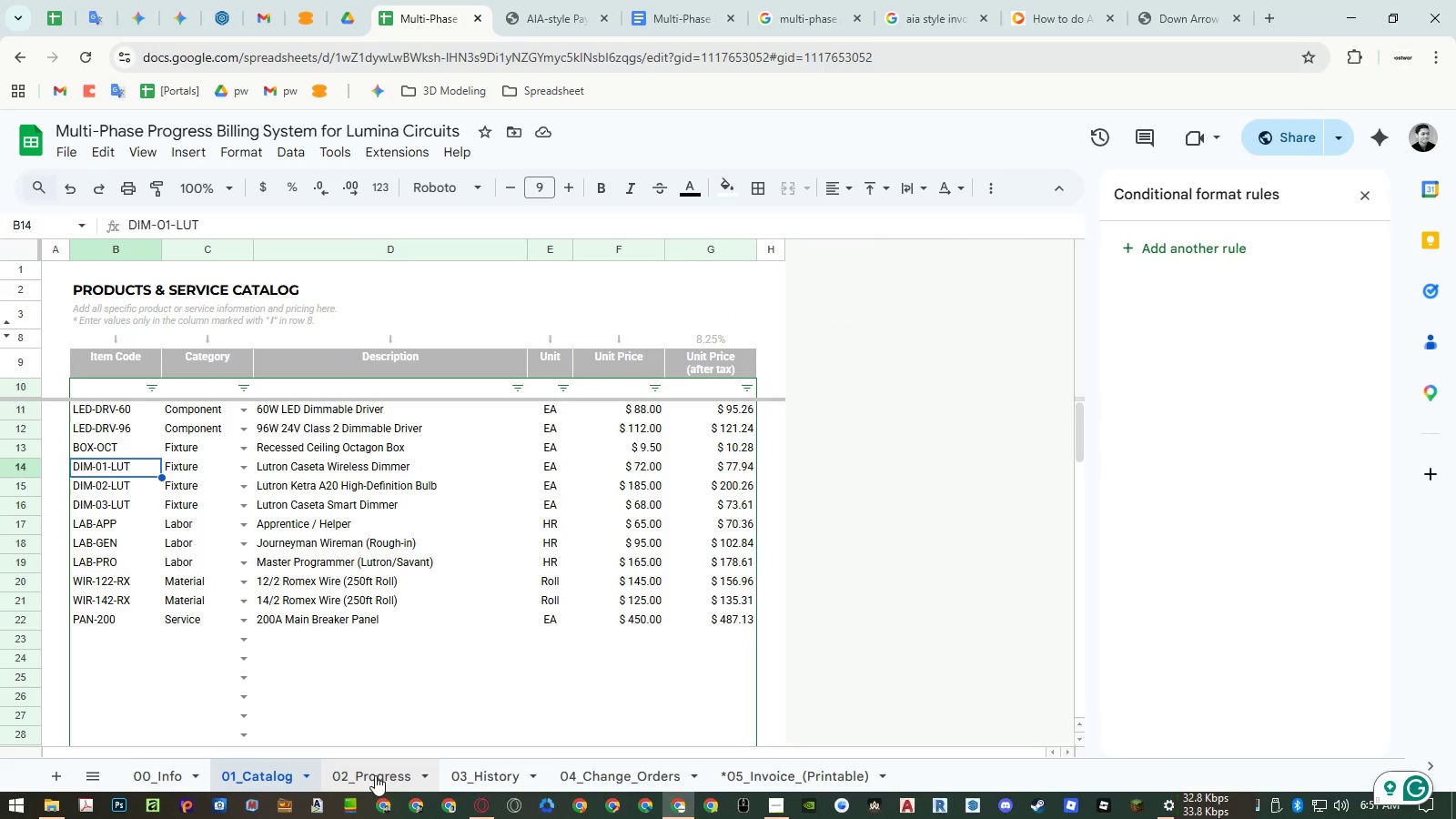 
left_click([375, 775])
 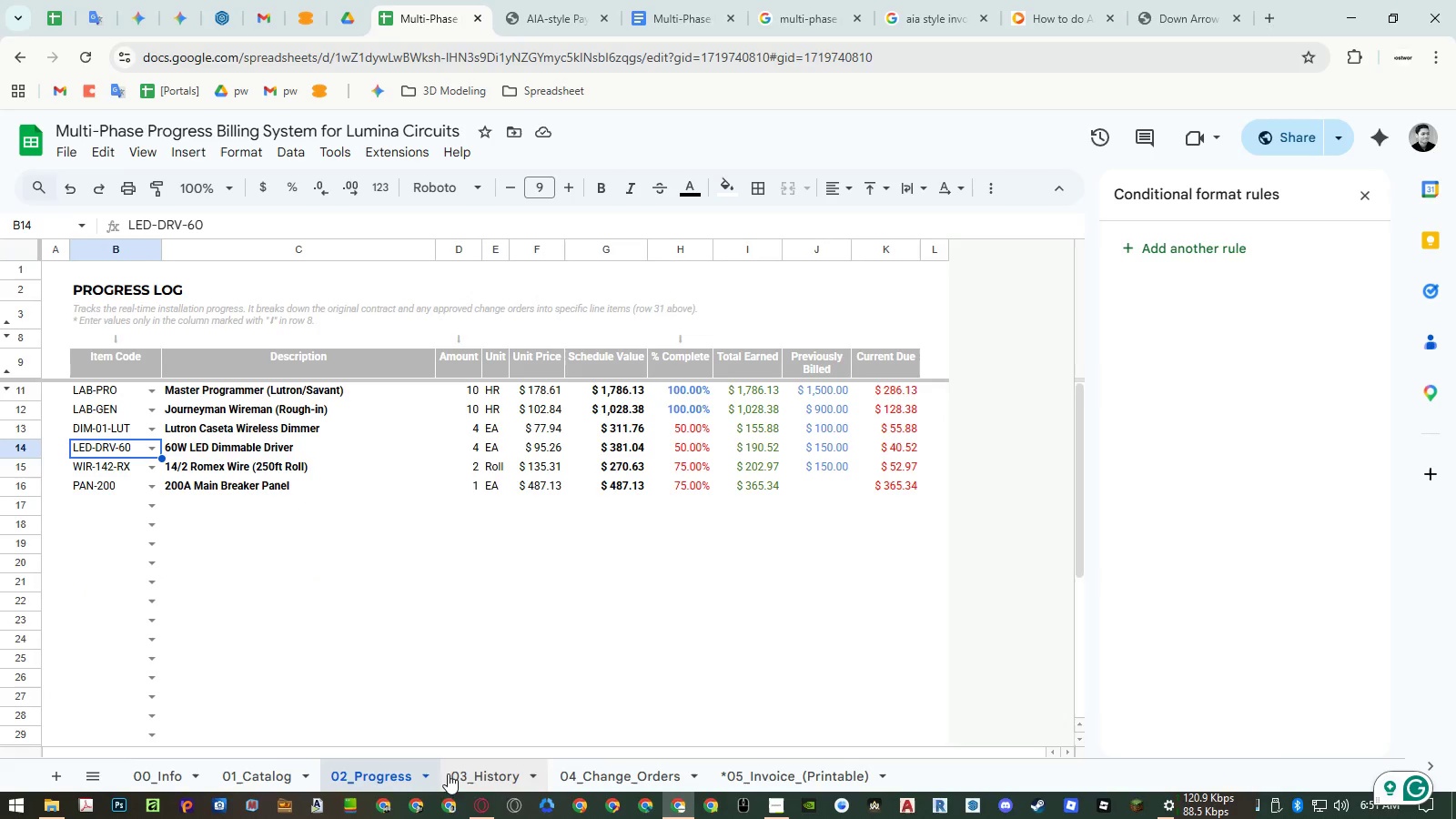 
left_click([451, 773])
 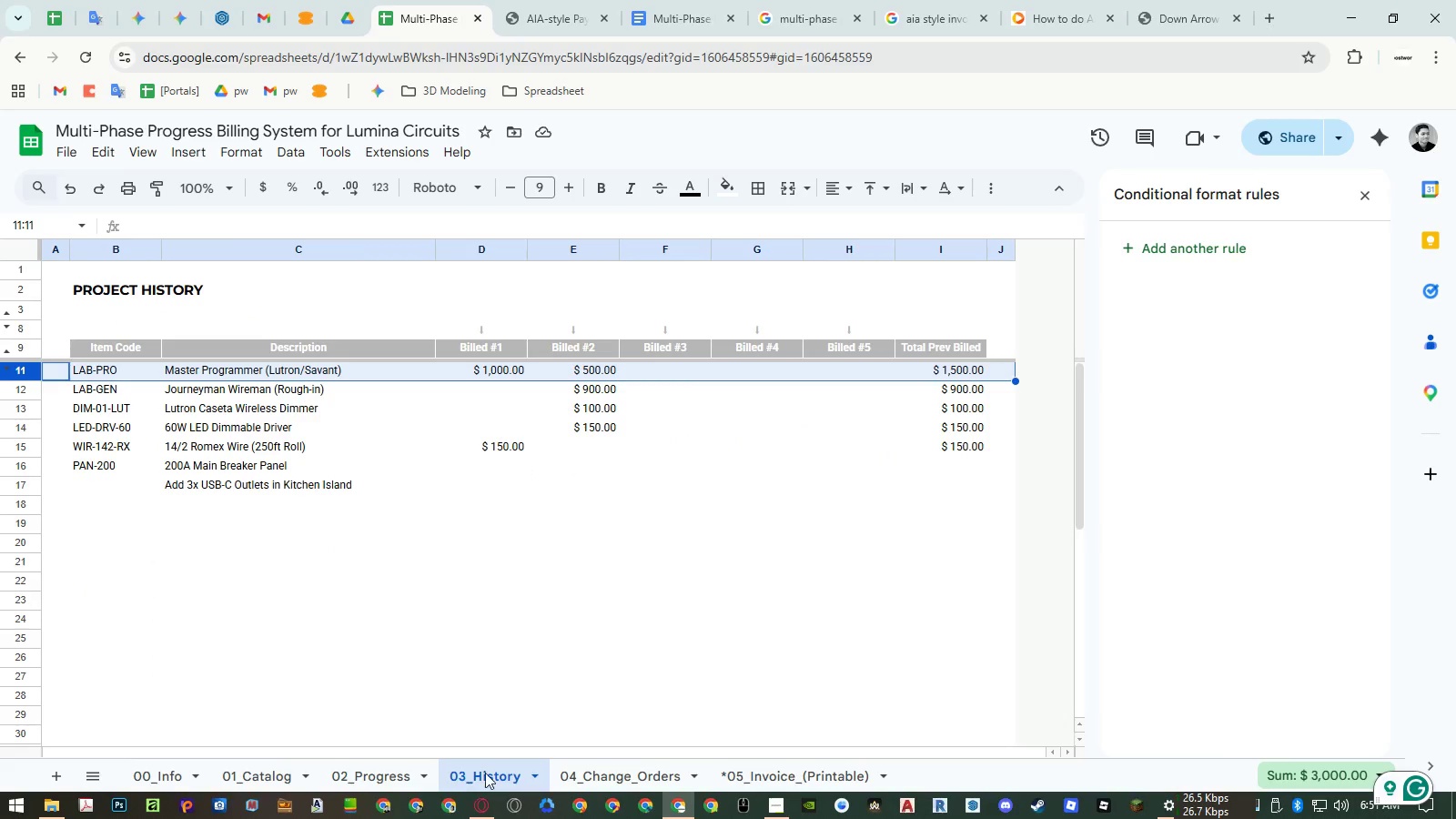 
left_click([603, 768])
 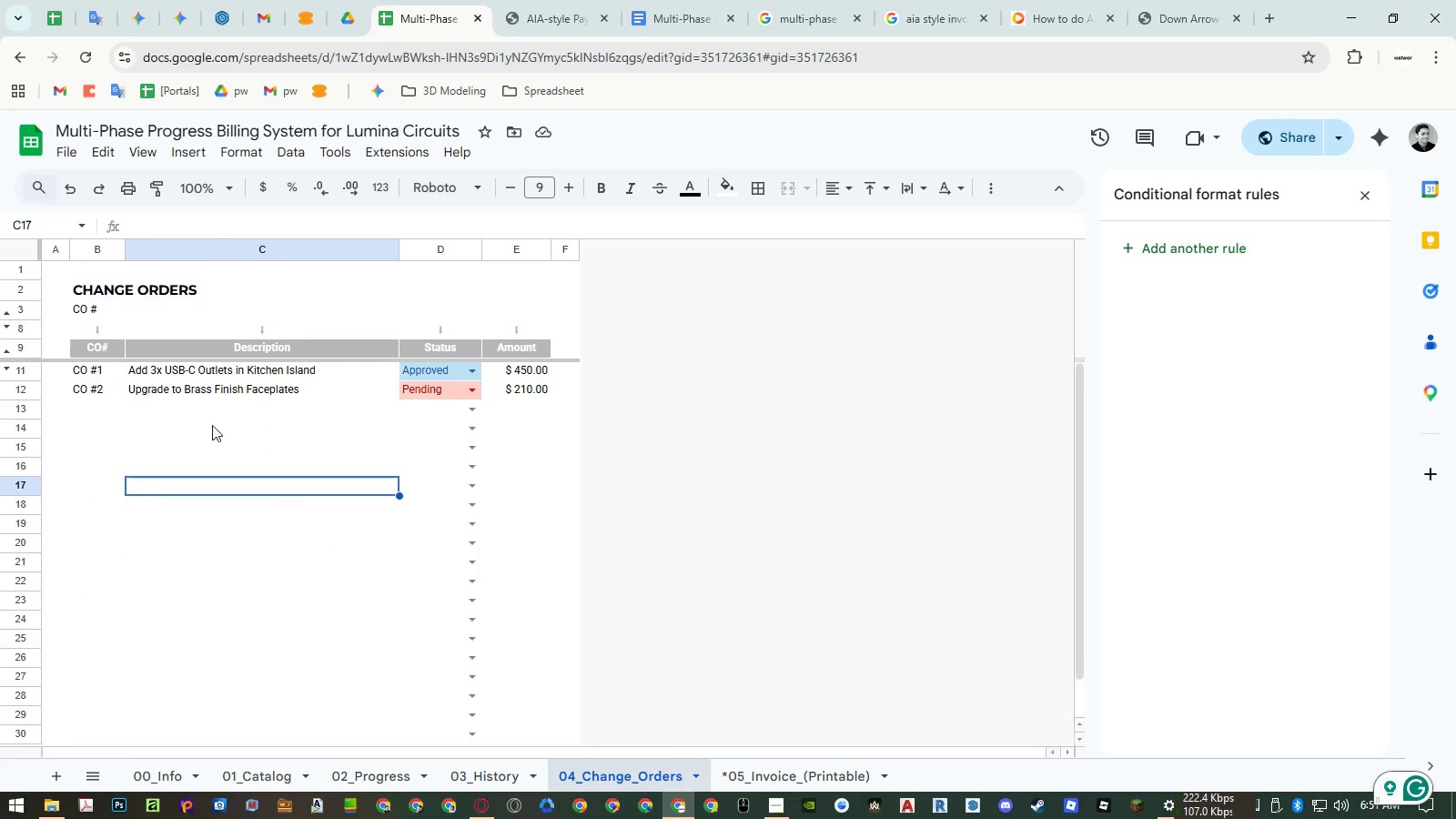 
left_click([91, 310])
 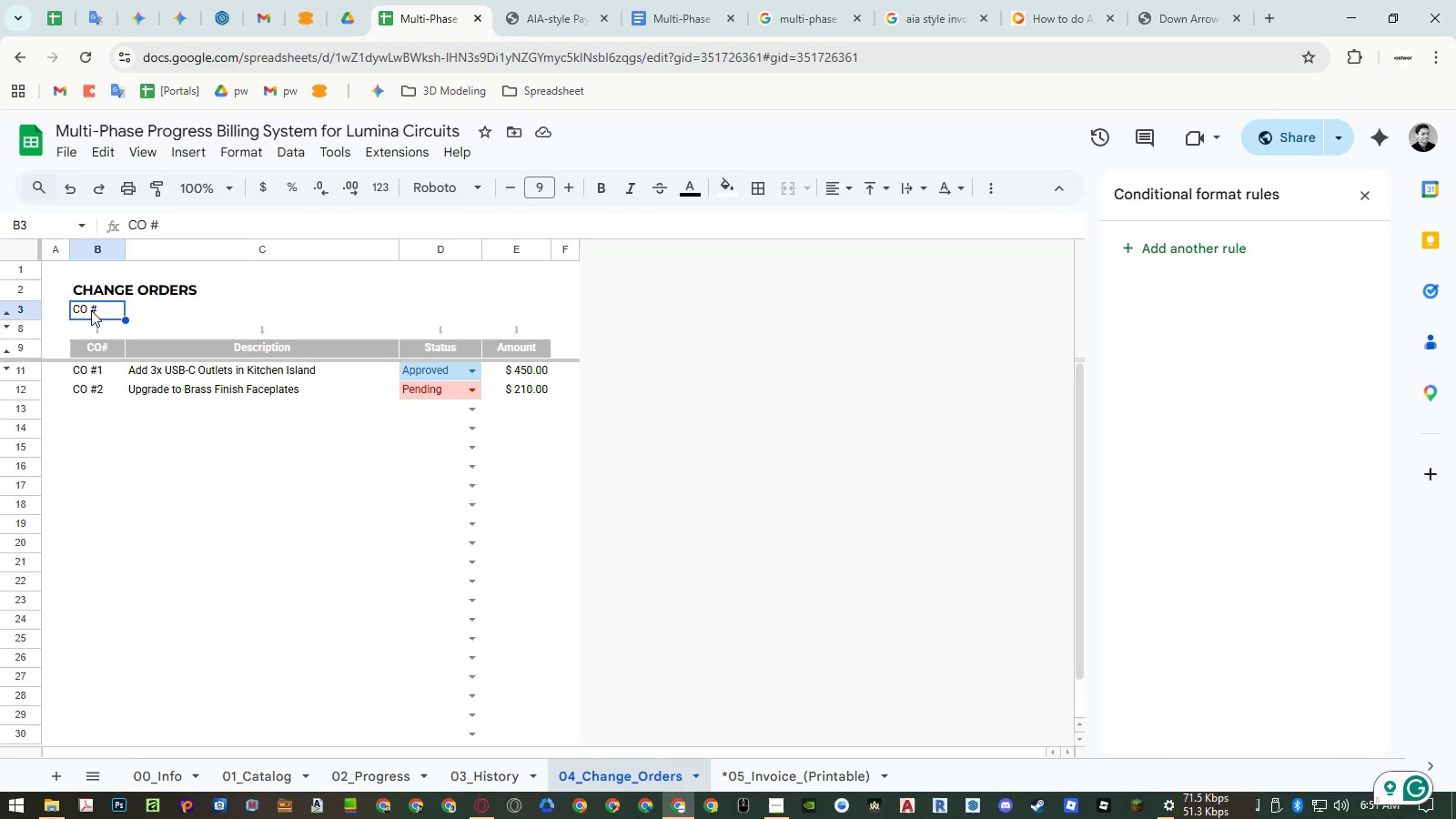 
key(Delete)
 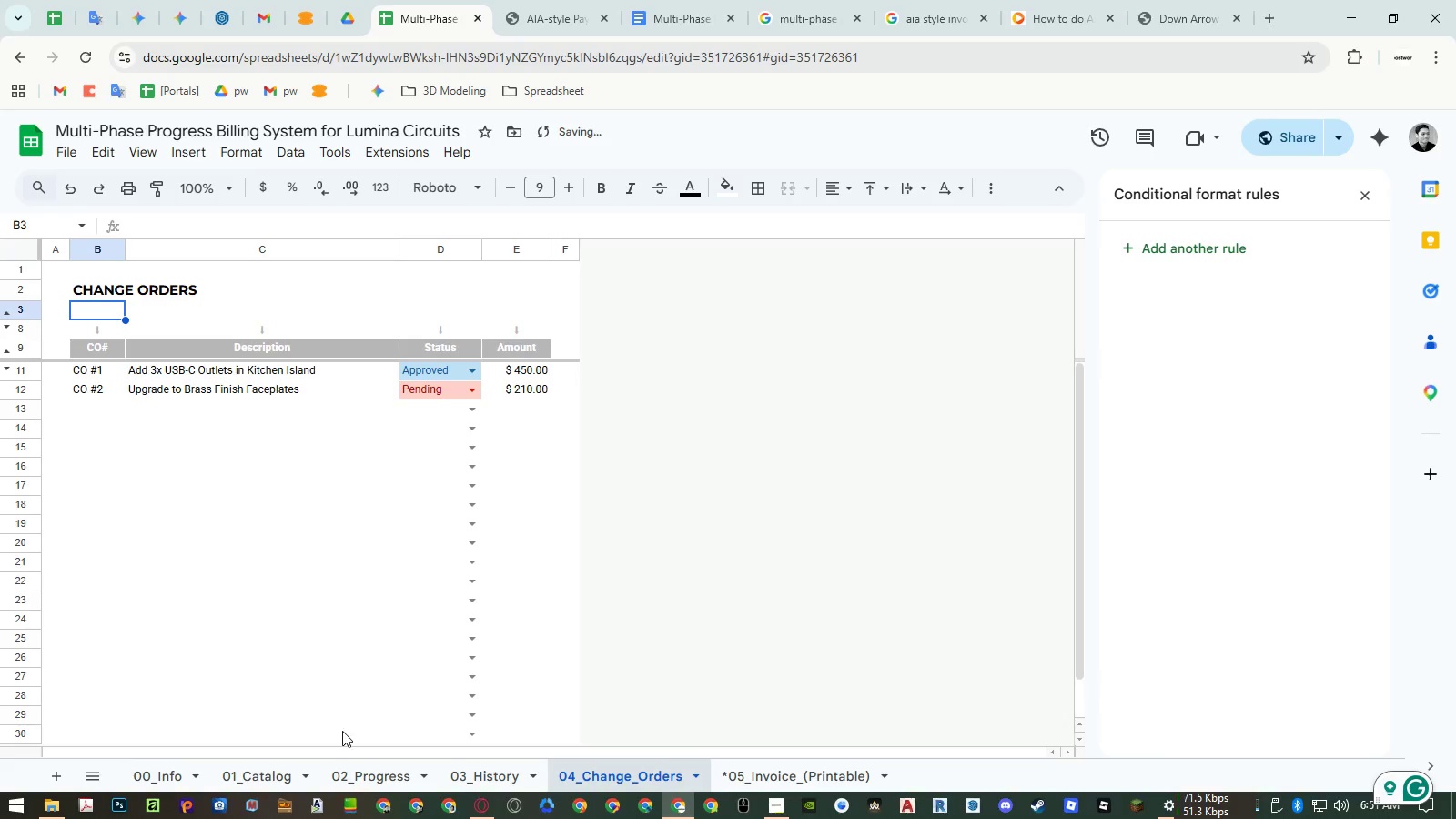 
left_click([264, 775])
 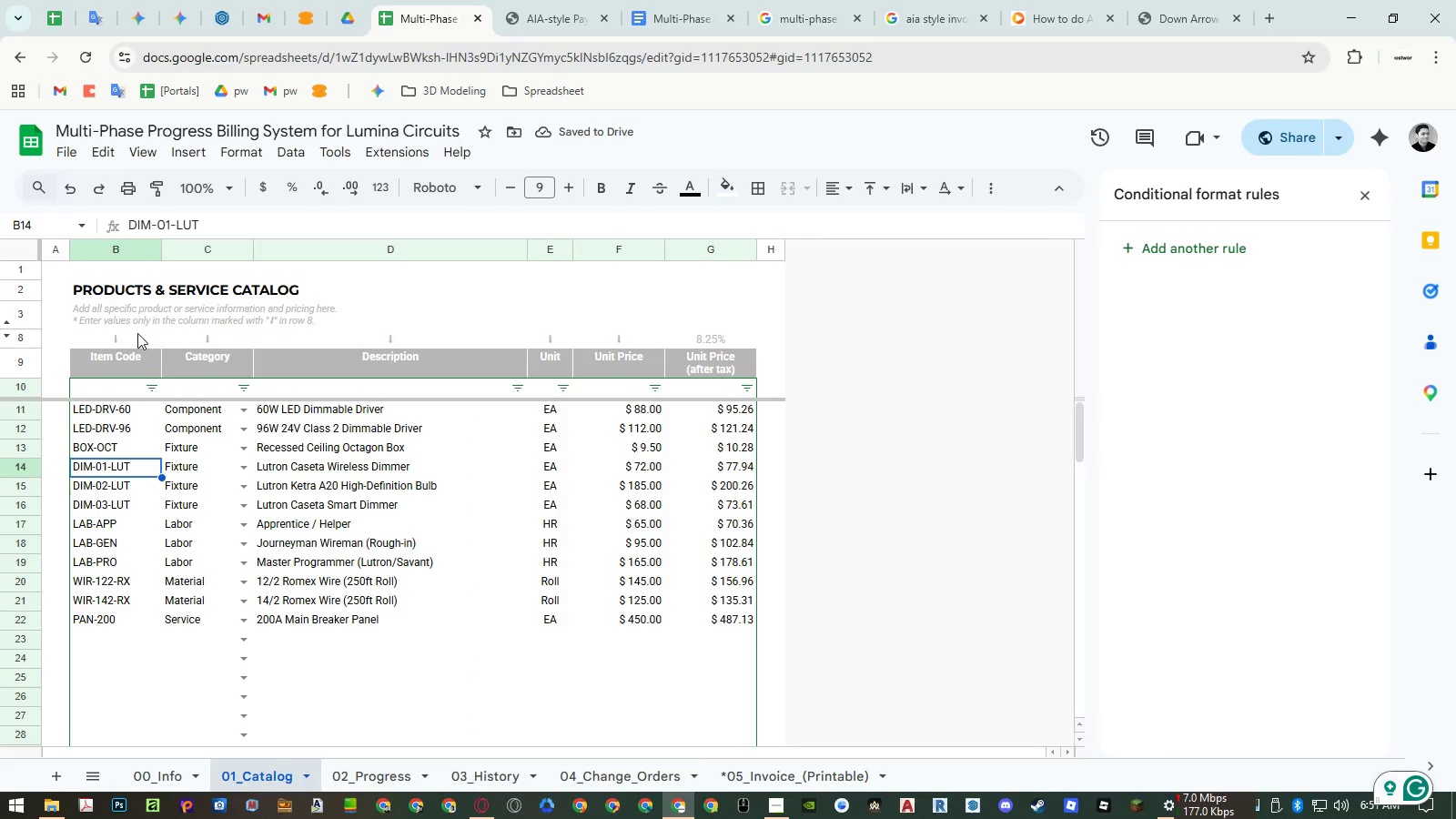 
left_click([86, 310])
 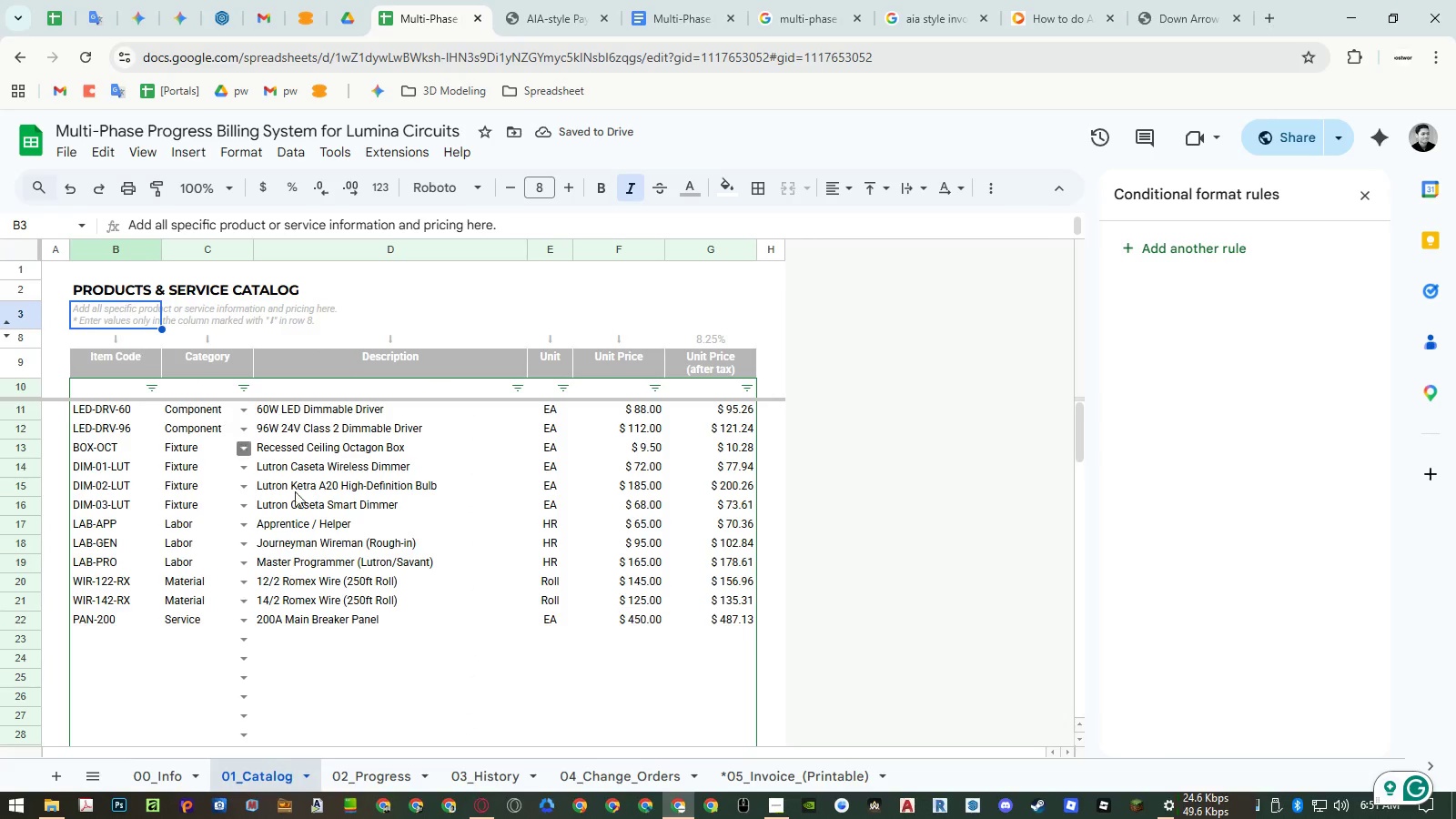 
key(Control+ControlLeft)
 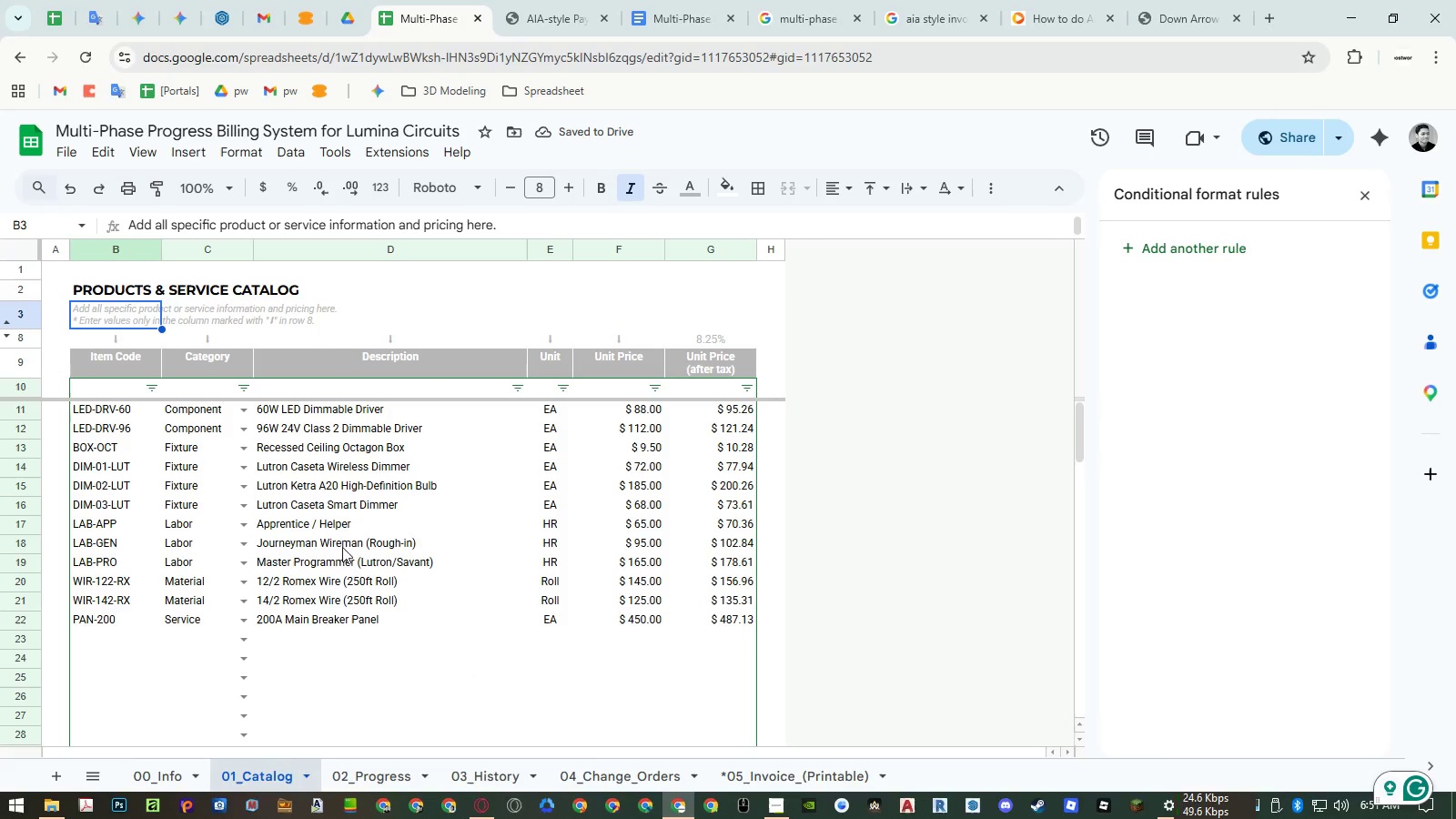 
key(Control+C)
 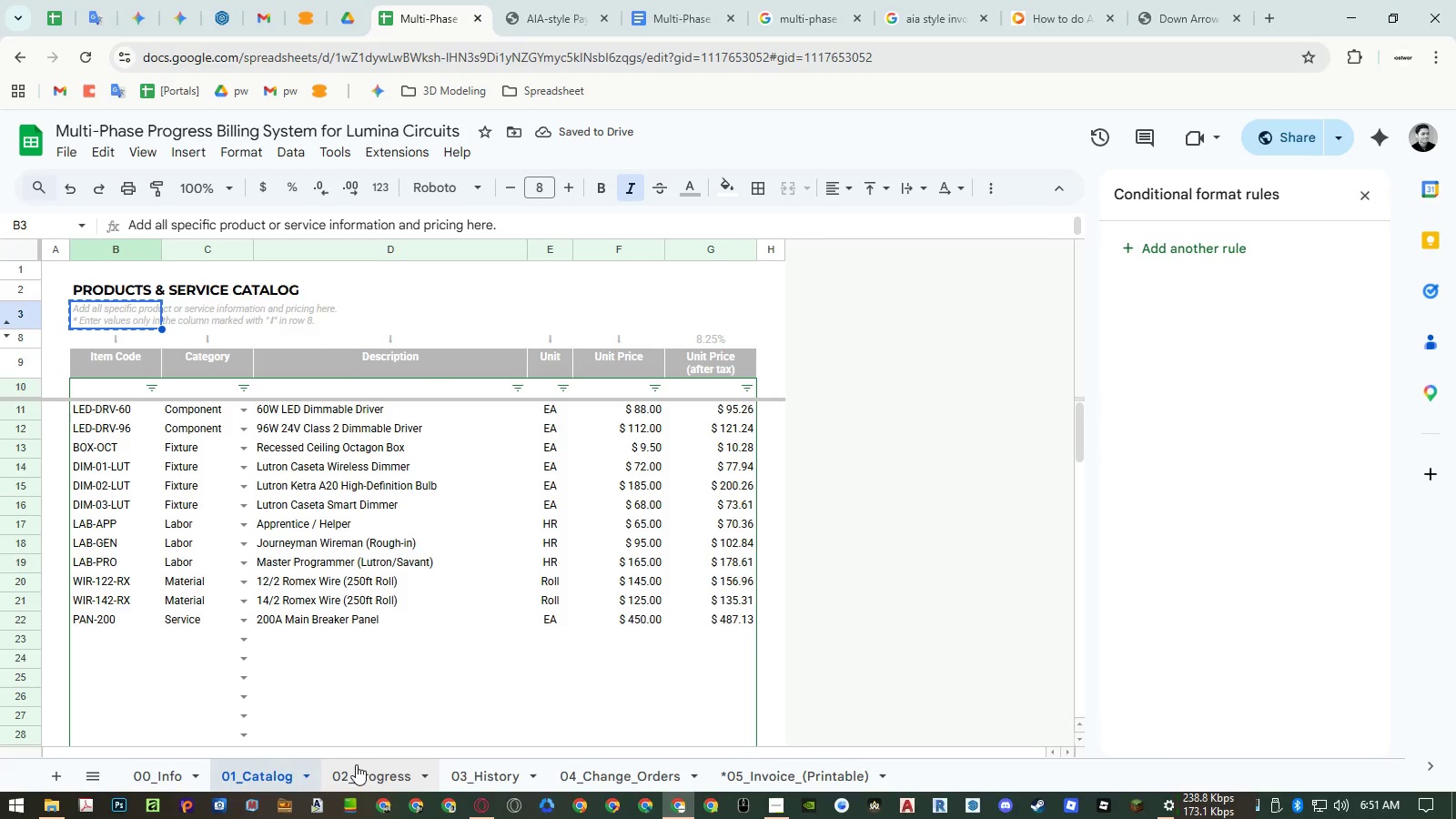 
left_click([359, 772])
 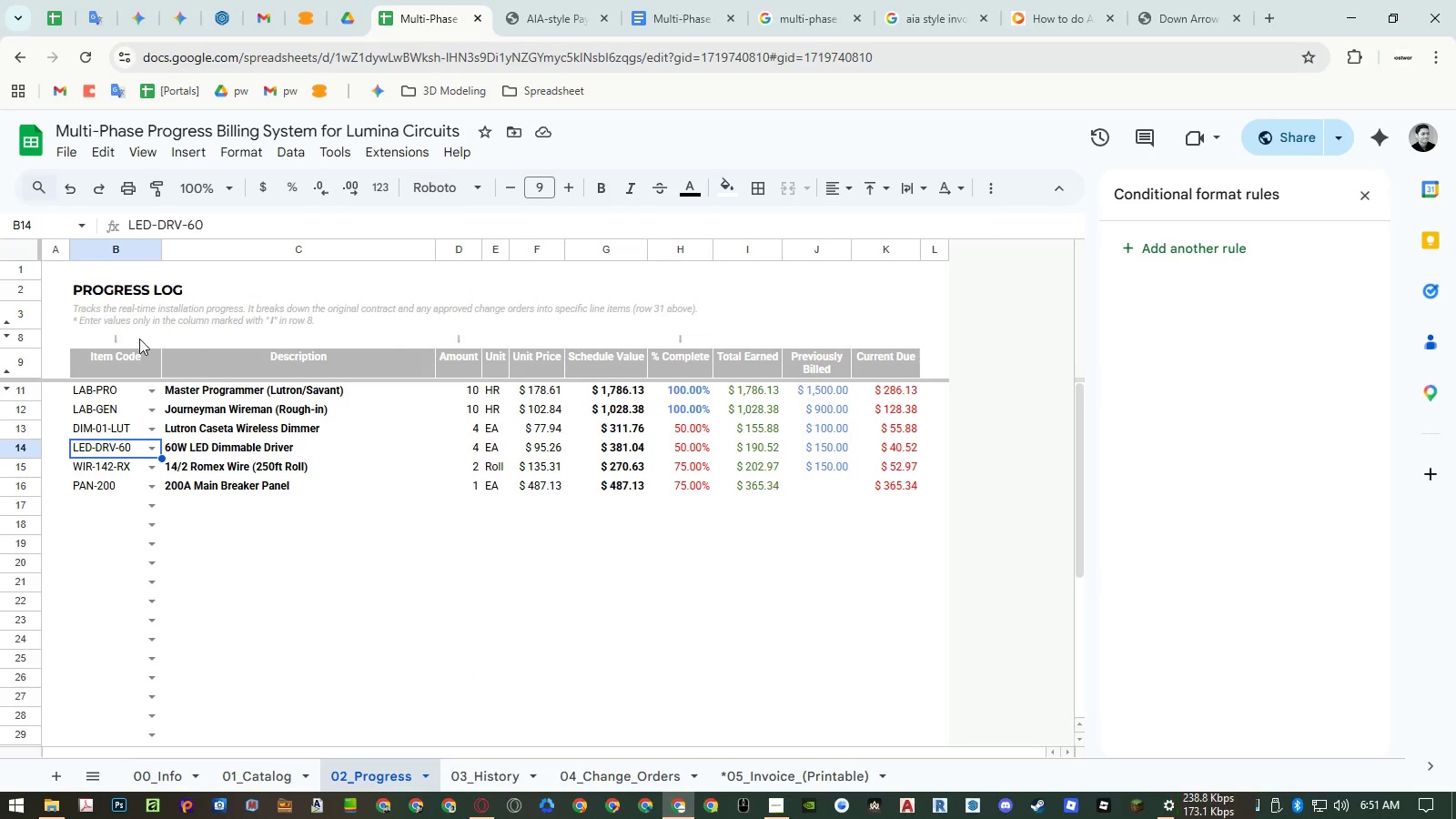 
left_click([122, 314])
 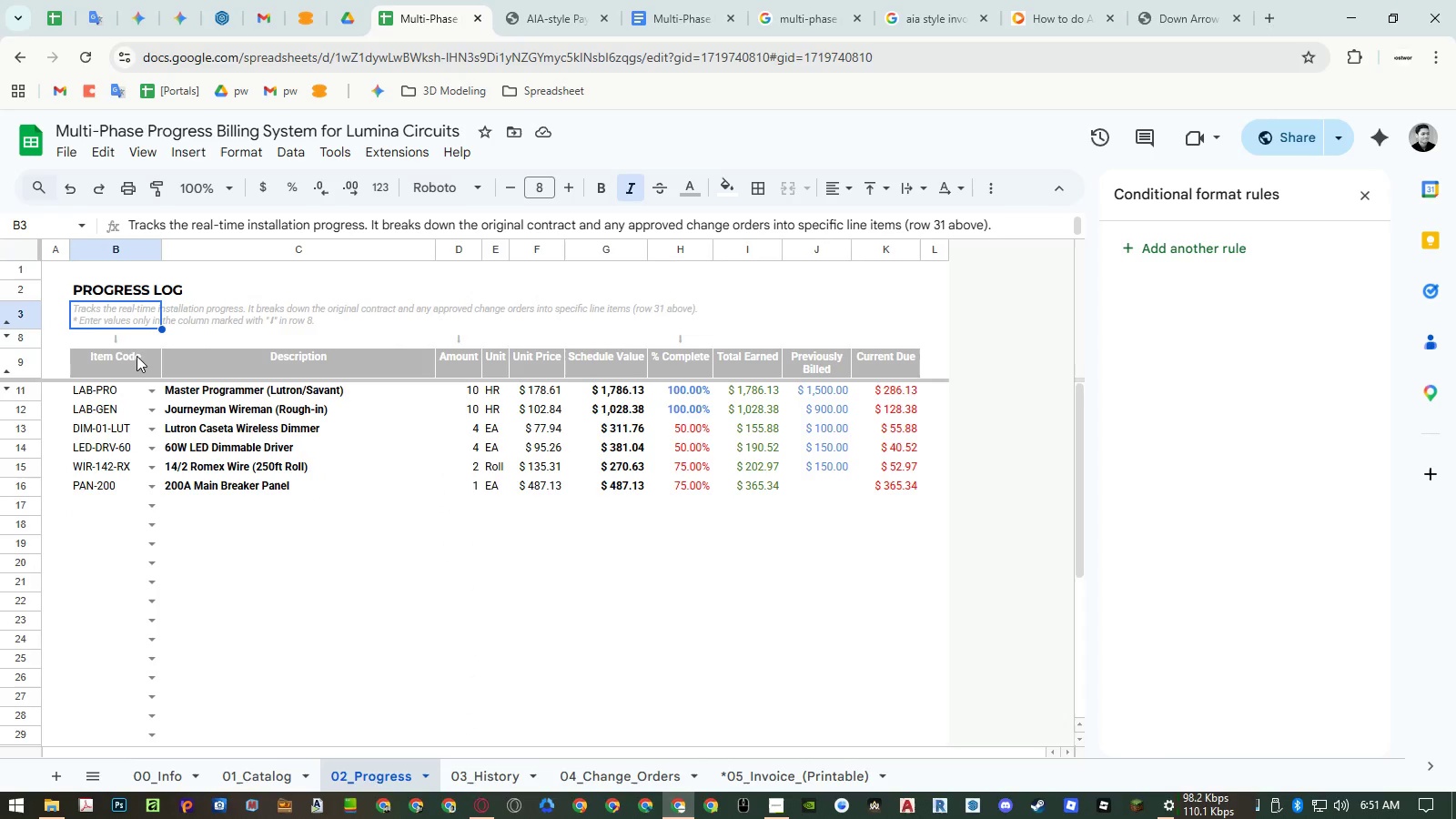 
key(Control+ControlLeft)
 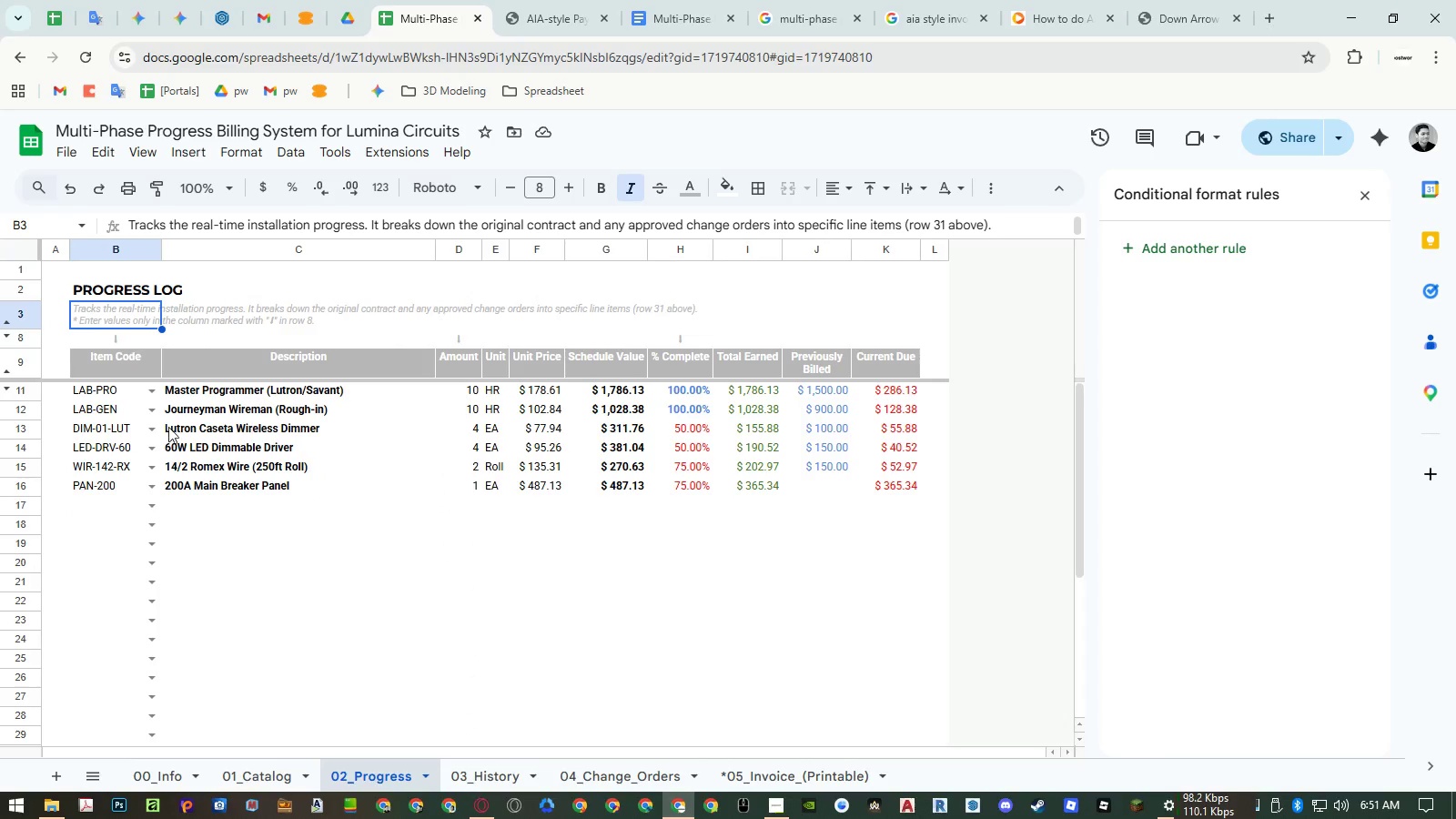 
key(Control+C)
 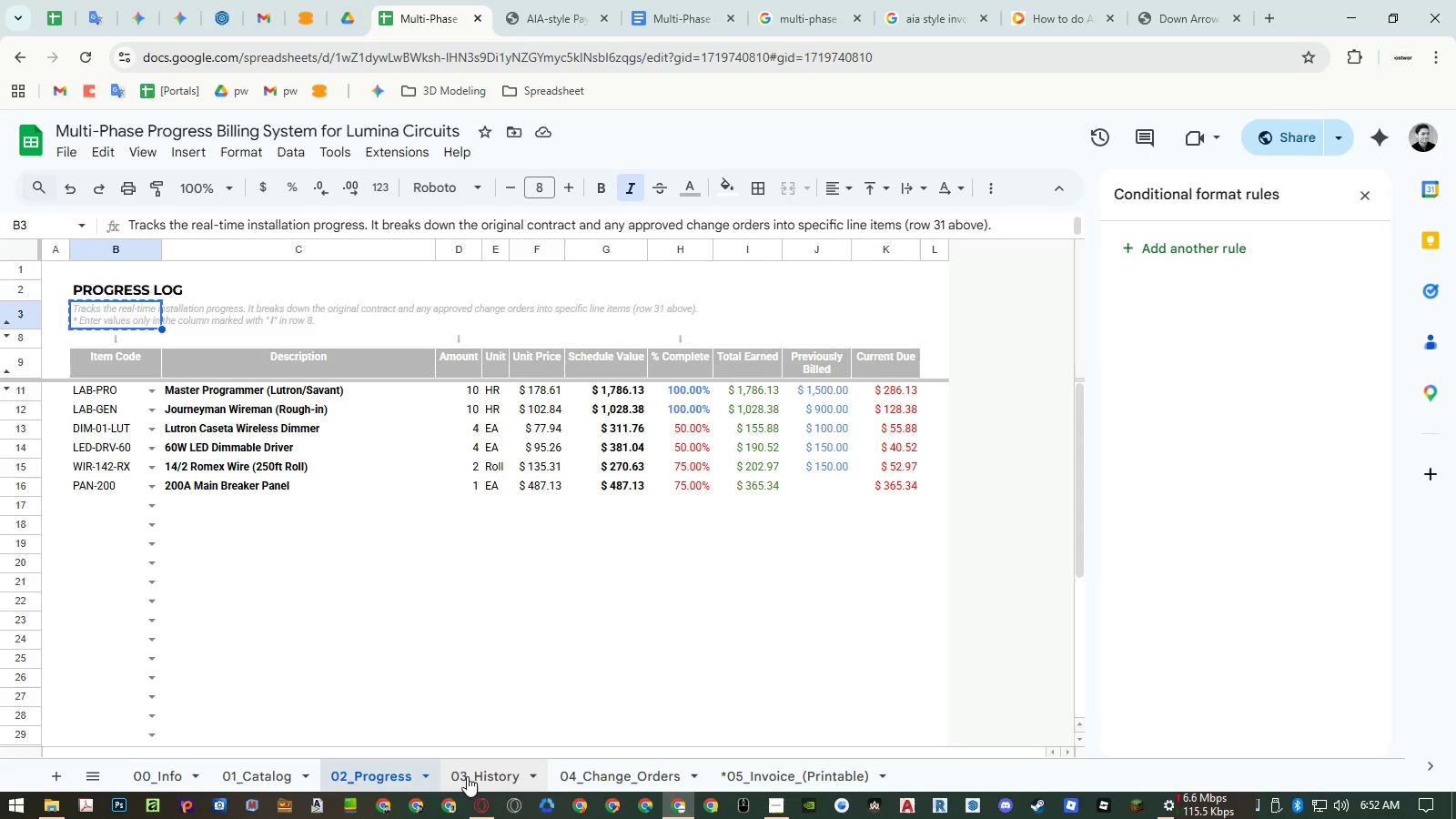 
wait(10.94)
 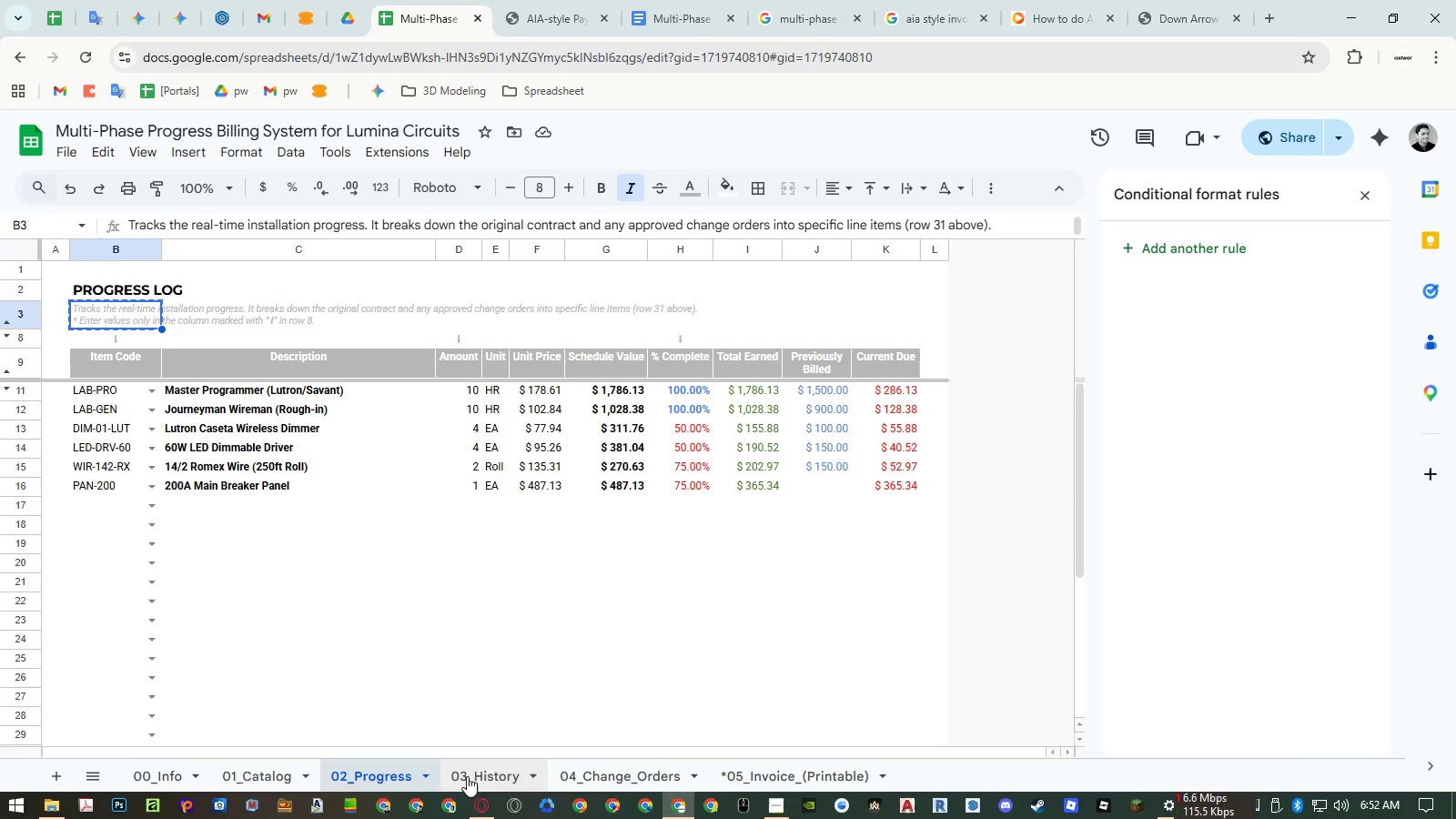 
left_click([467, 776])
 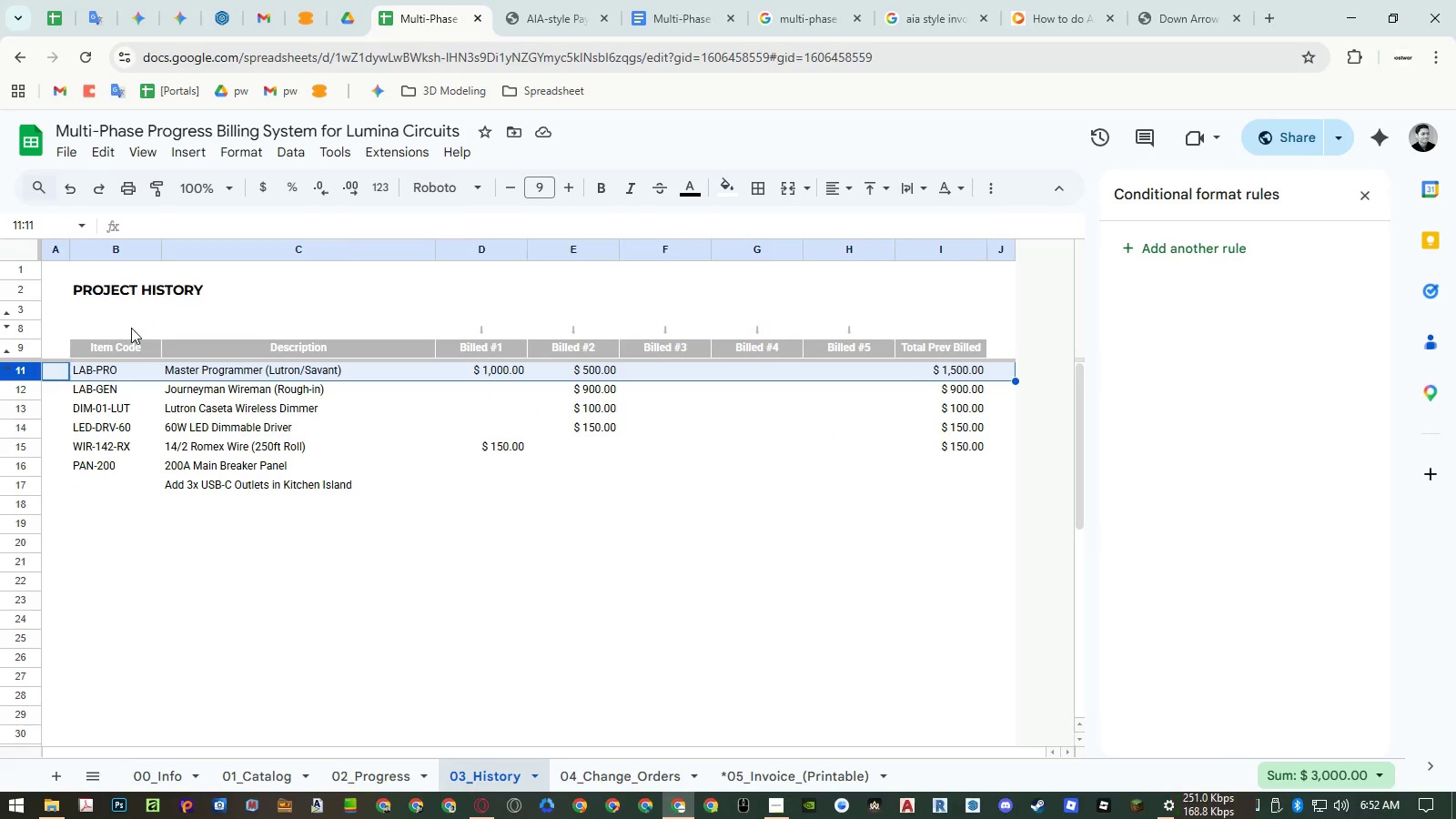 
left_click([112, 312])
 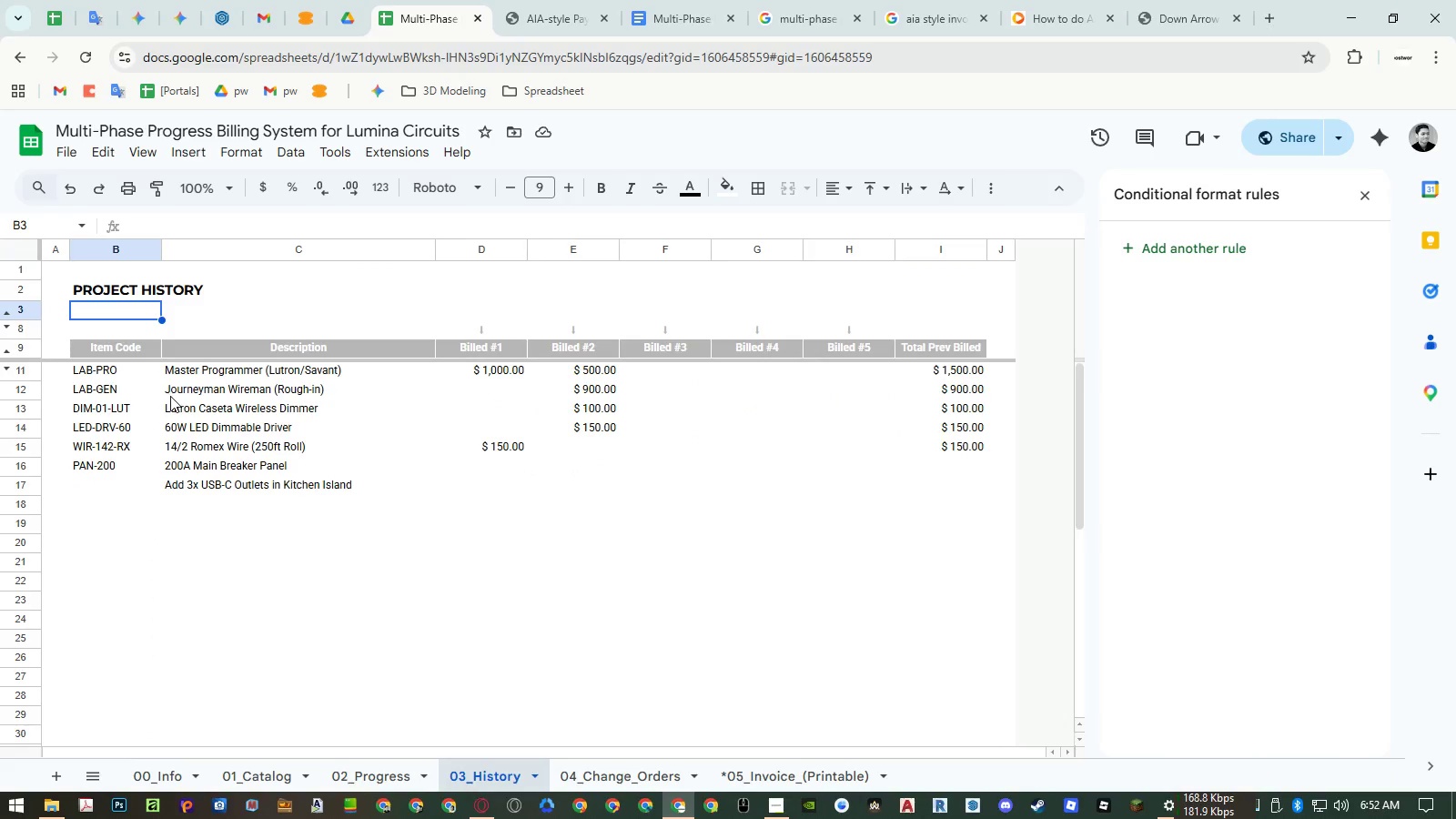 
key(Control+ControlLeft)
 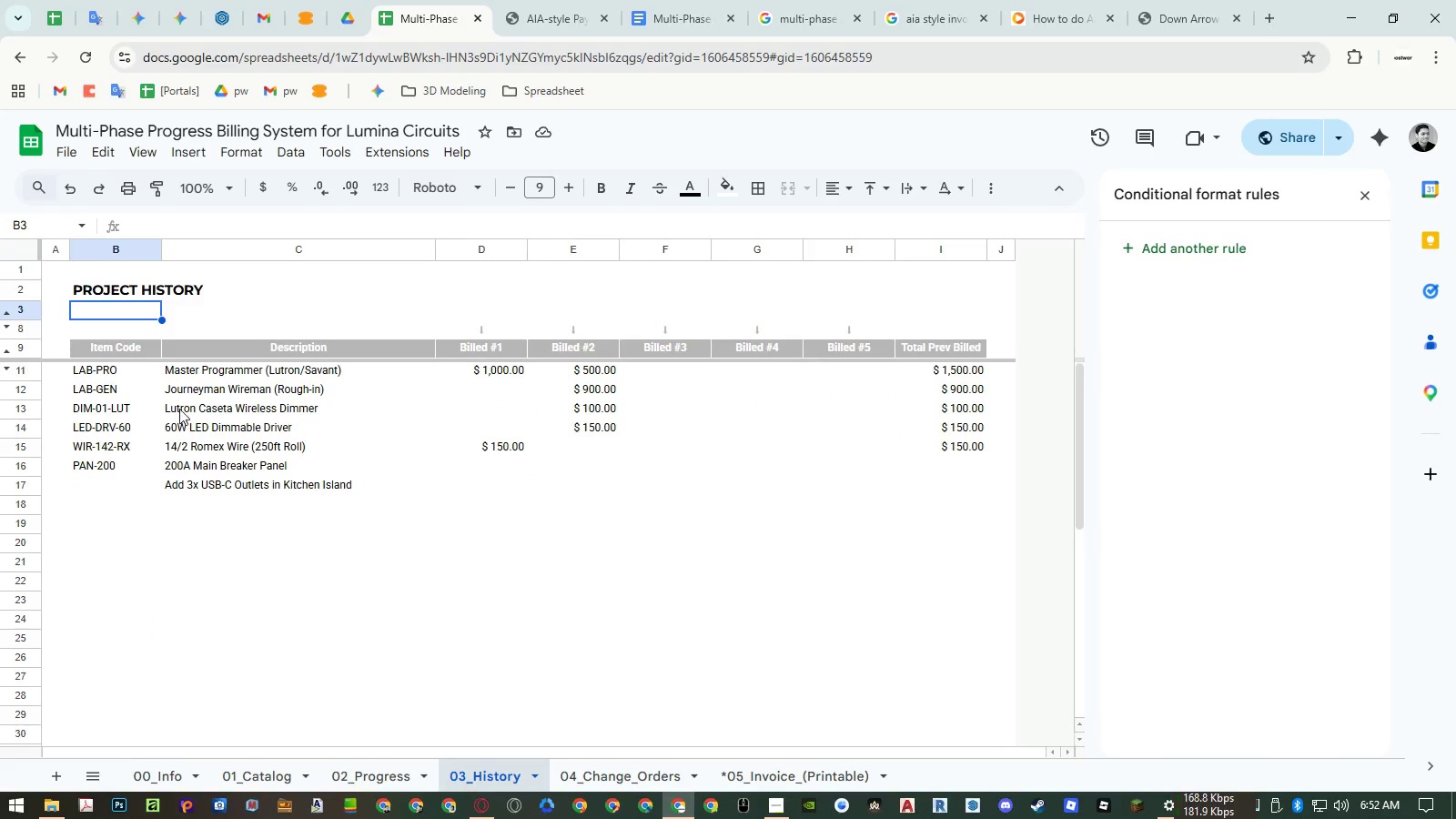 
key(Control+V)
 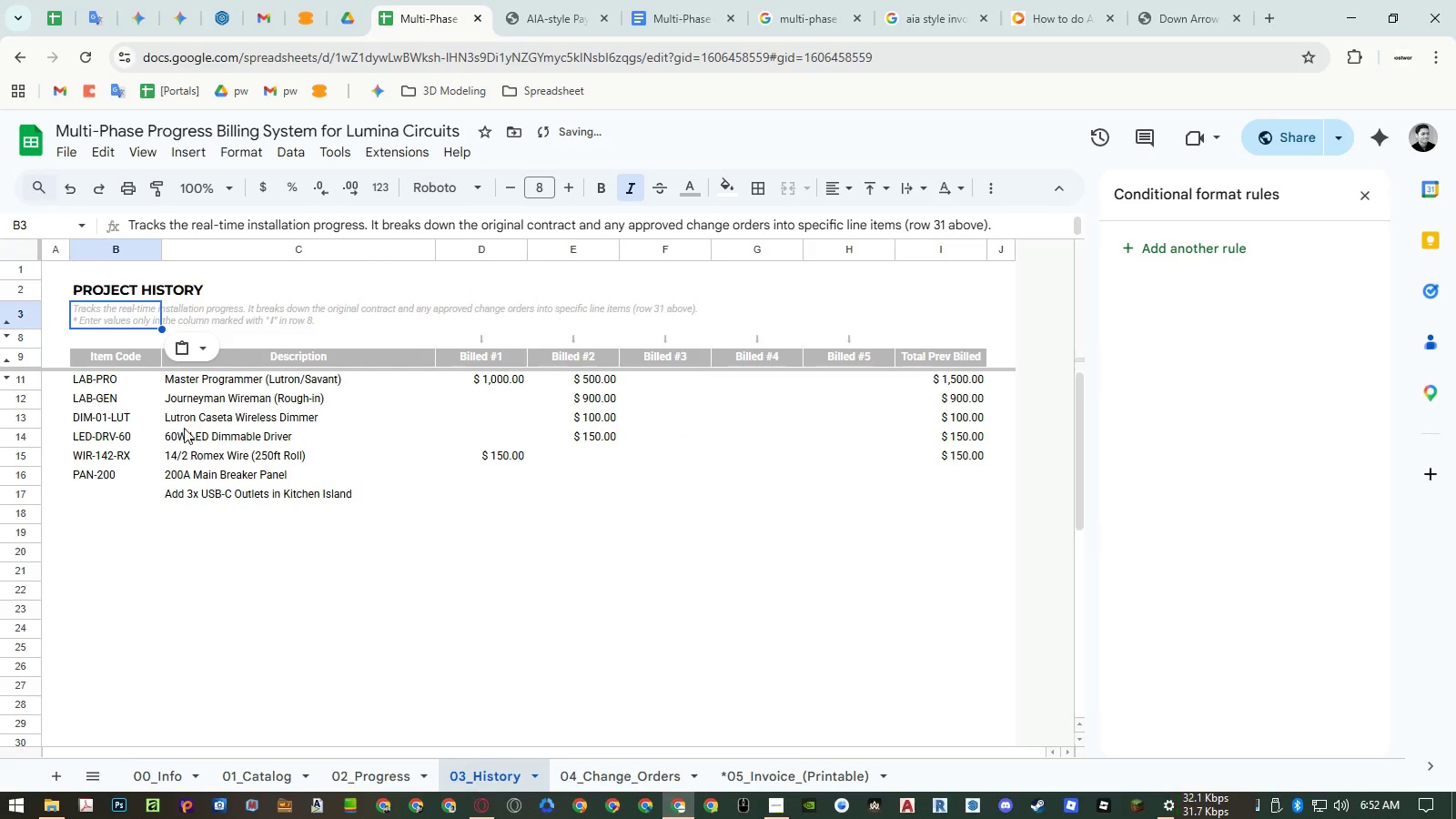 
key(Control+ControlLeft)
 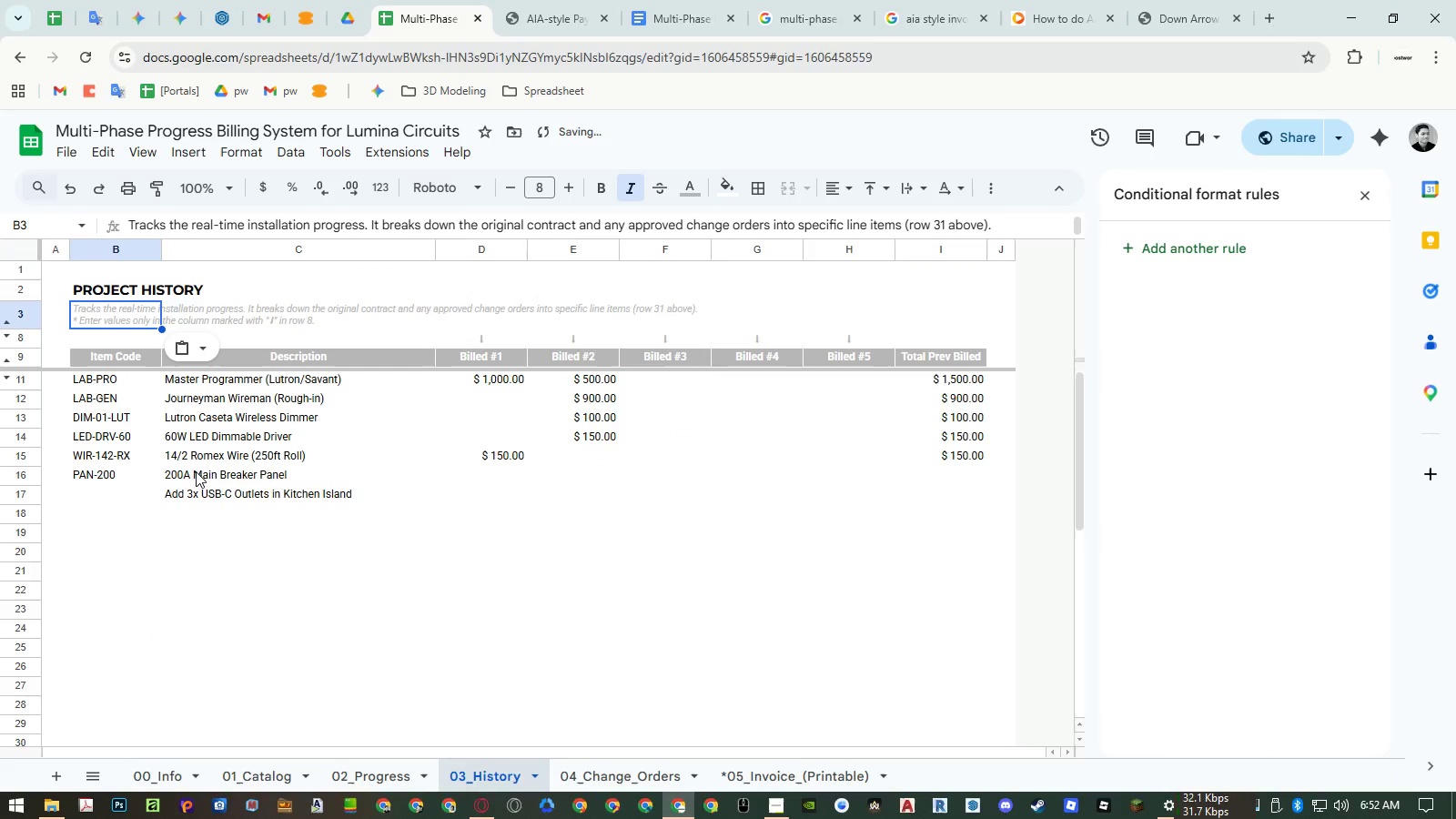 
key(Control+C)
 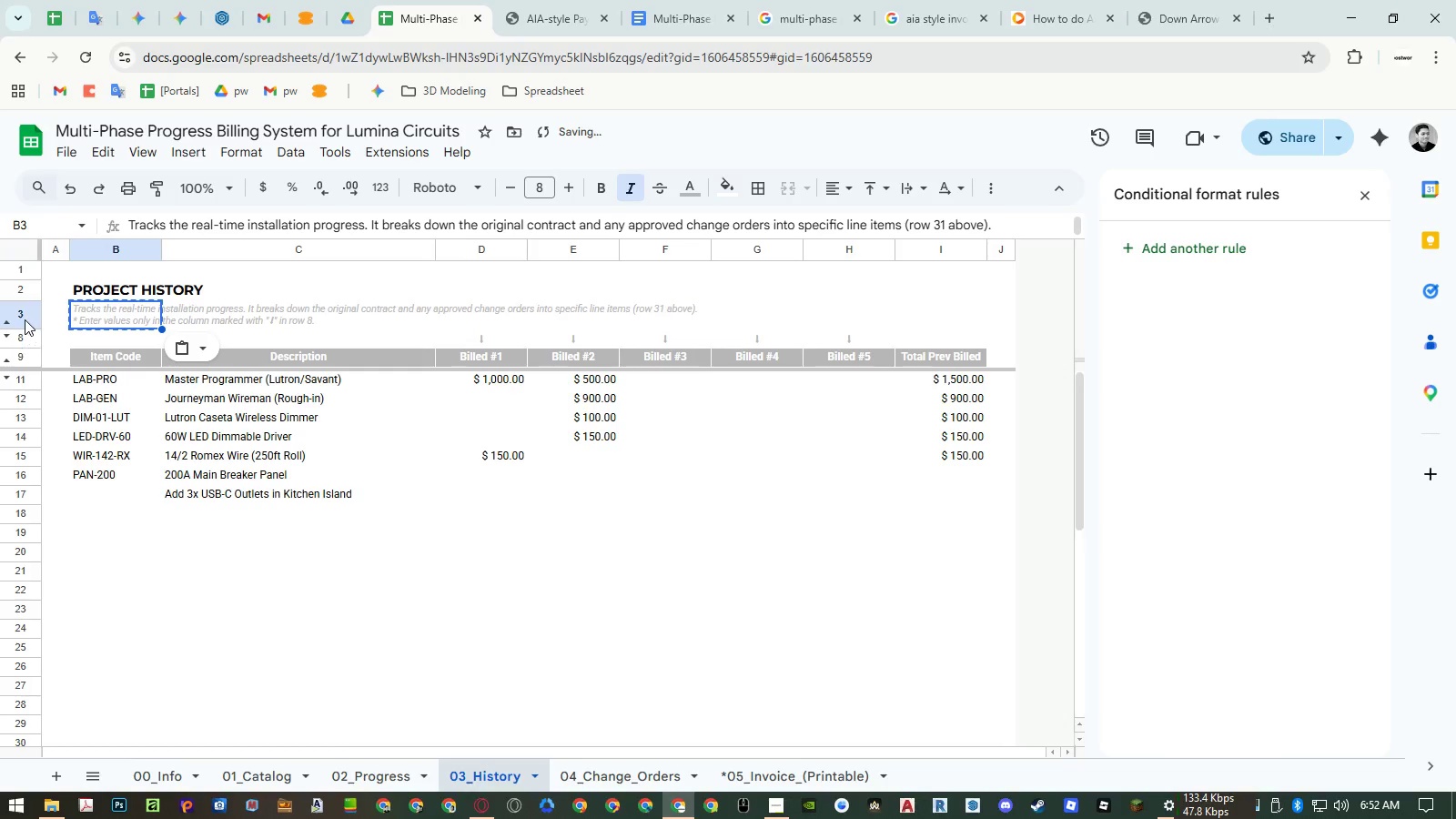 
left_click([23, 317])
 